 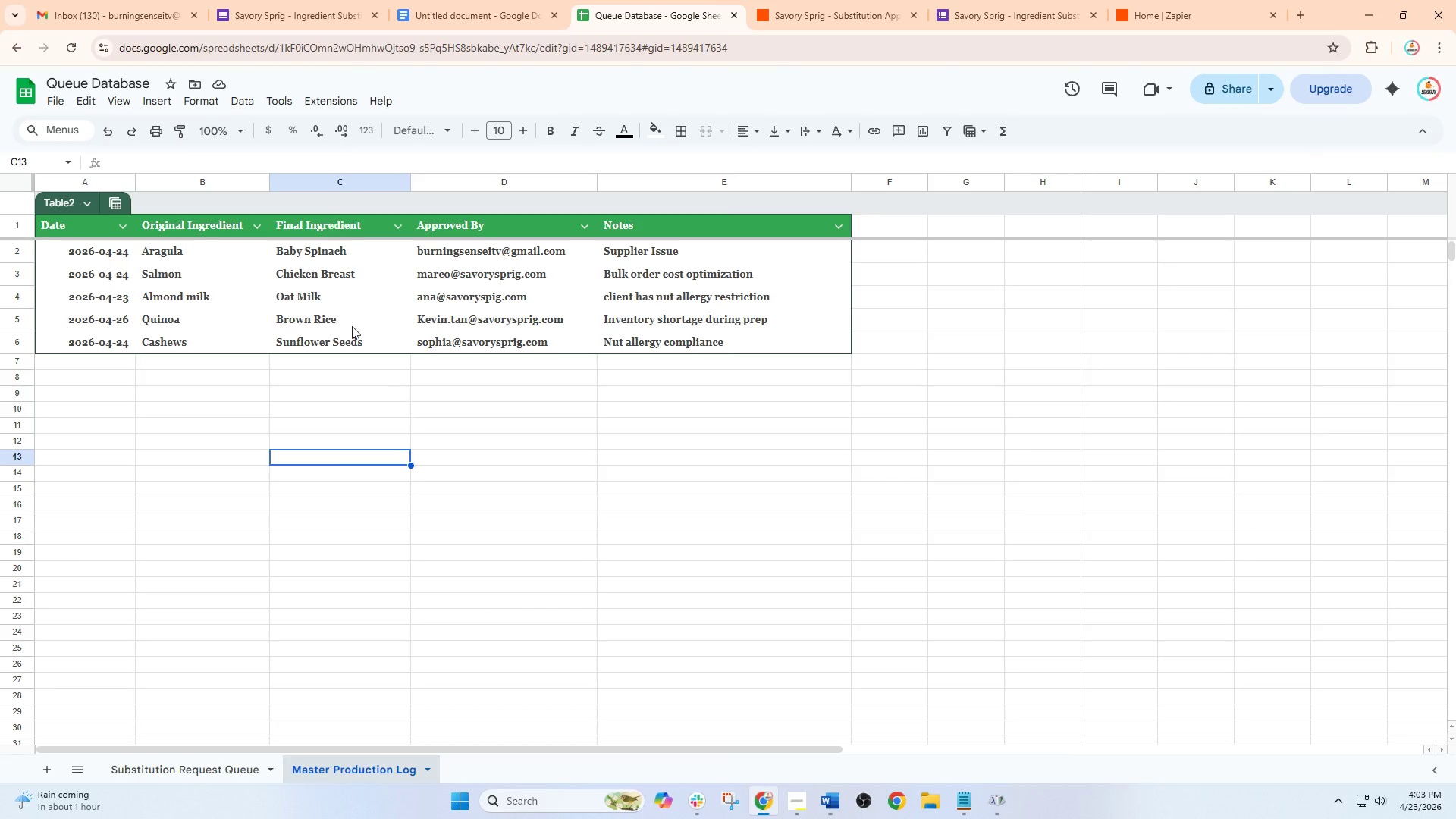 
left_click([815, 0])
 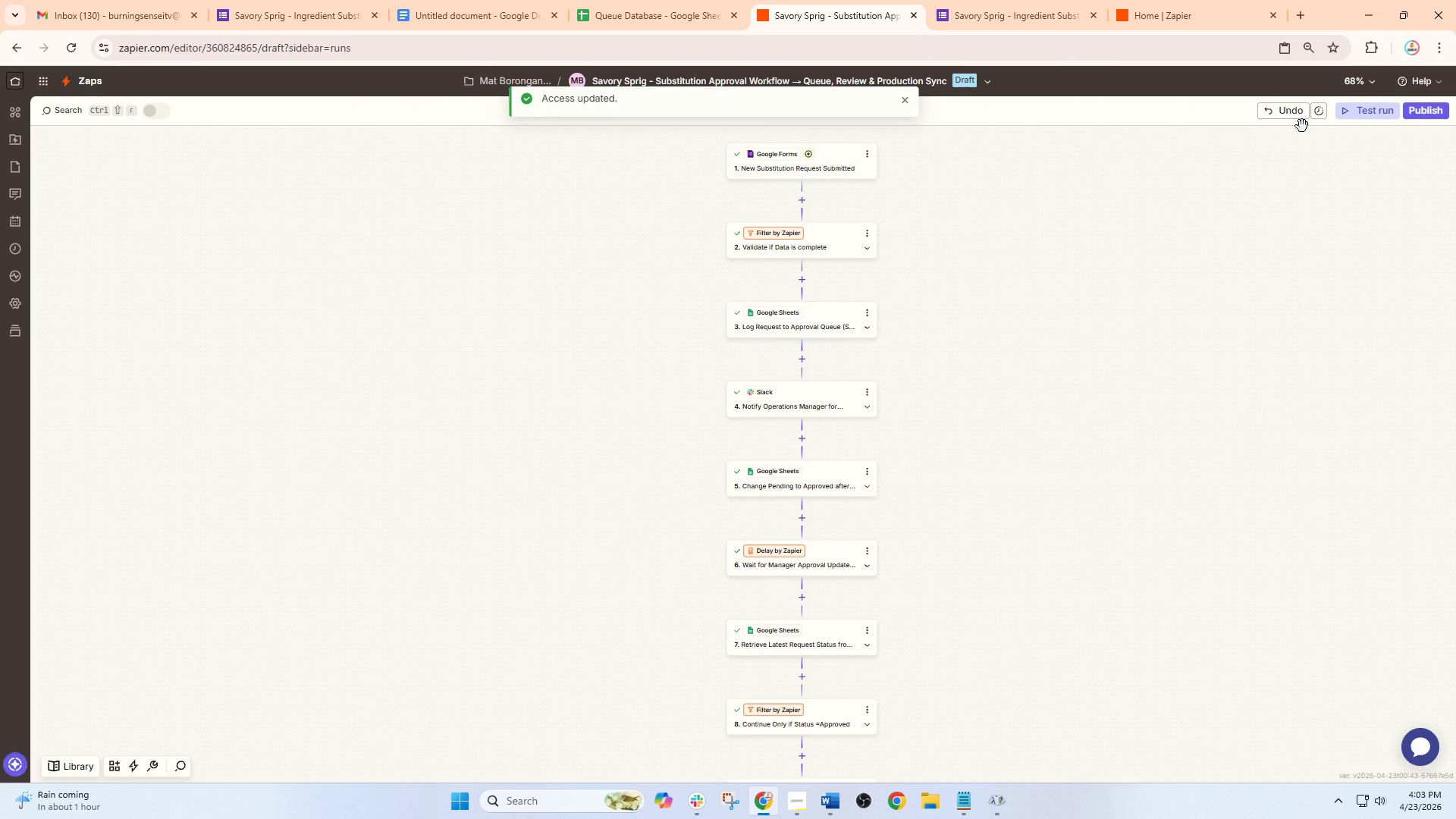 
left_click([1365, 112])
 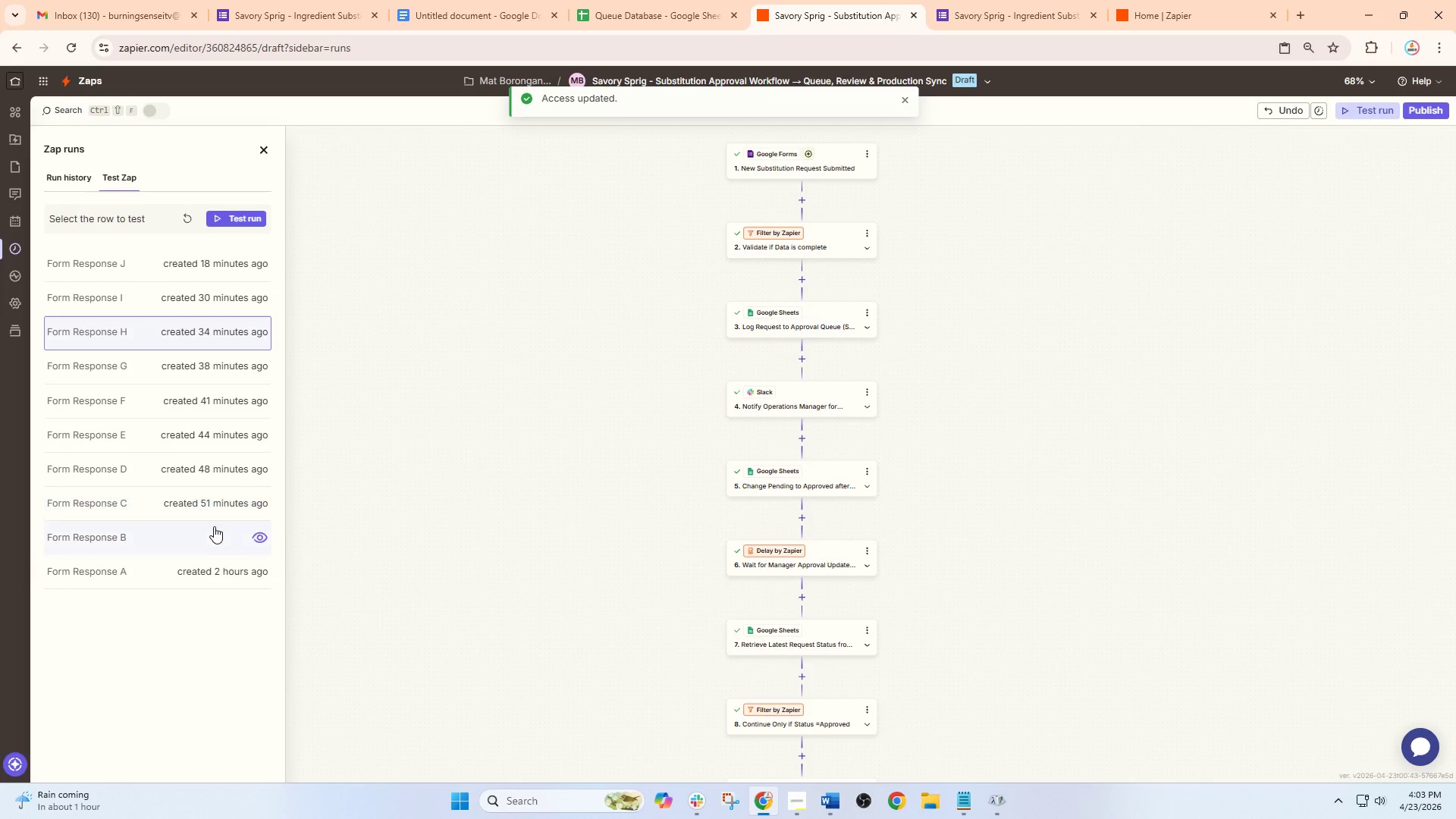 
left_click([214, 529])
 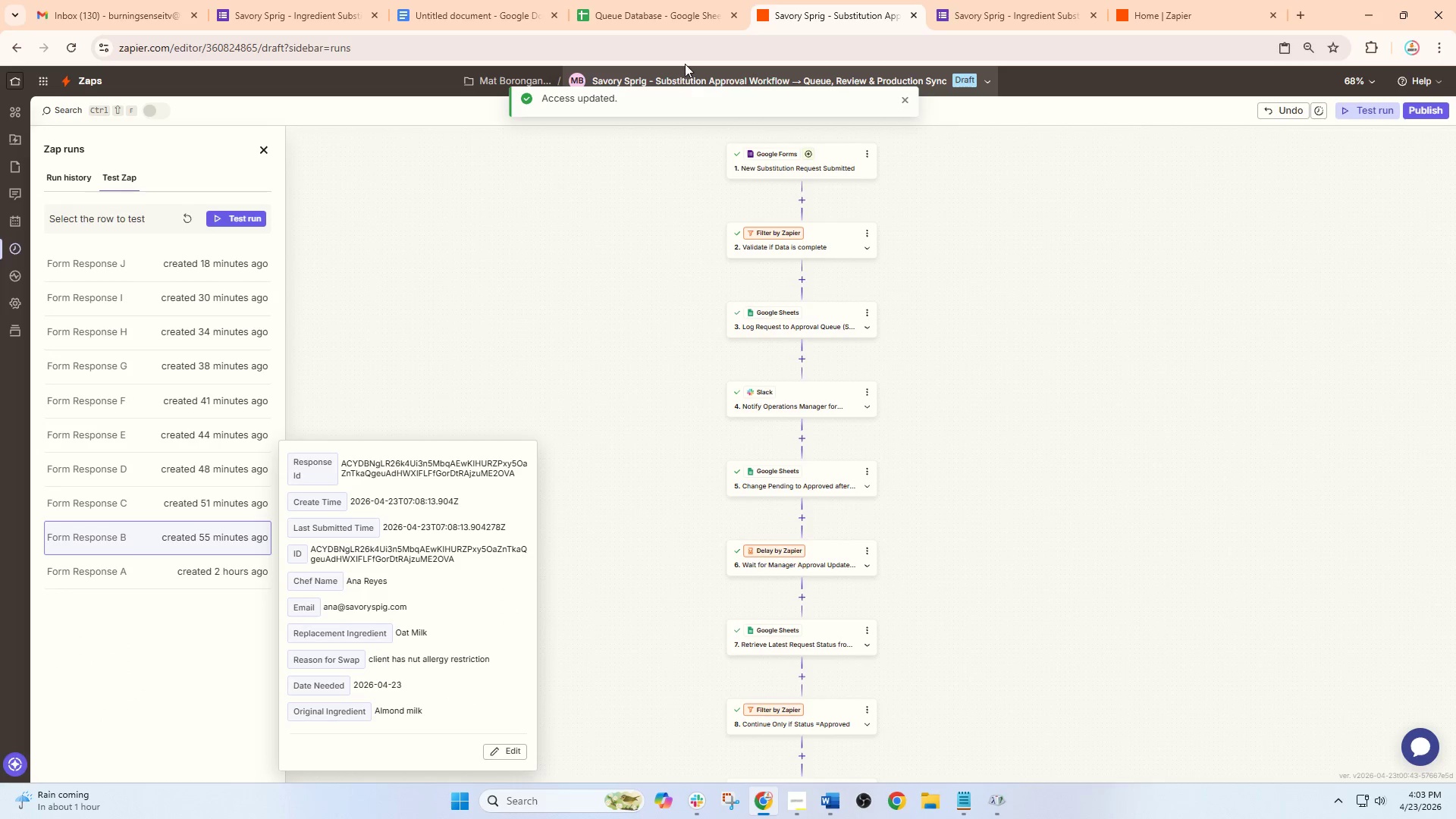 
left_click([679, 0])
 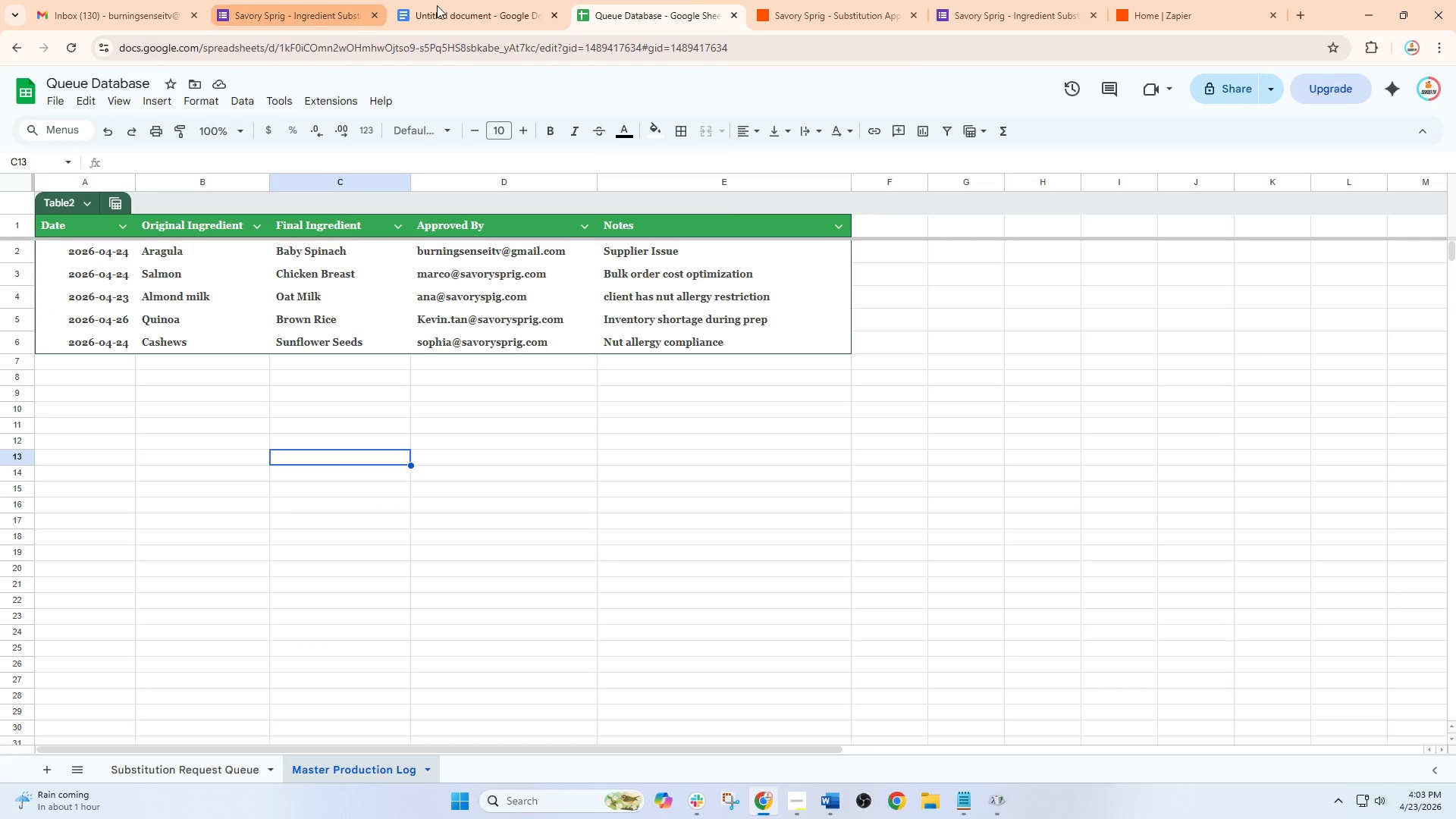 
left_click([801, 0])
 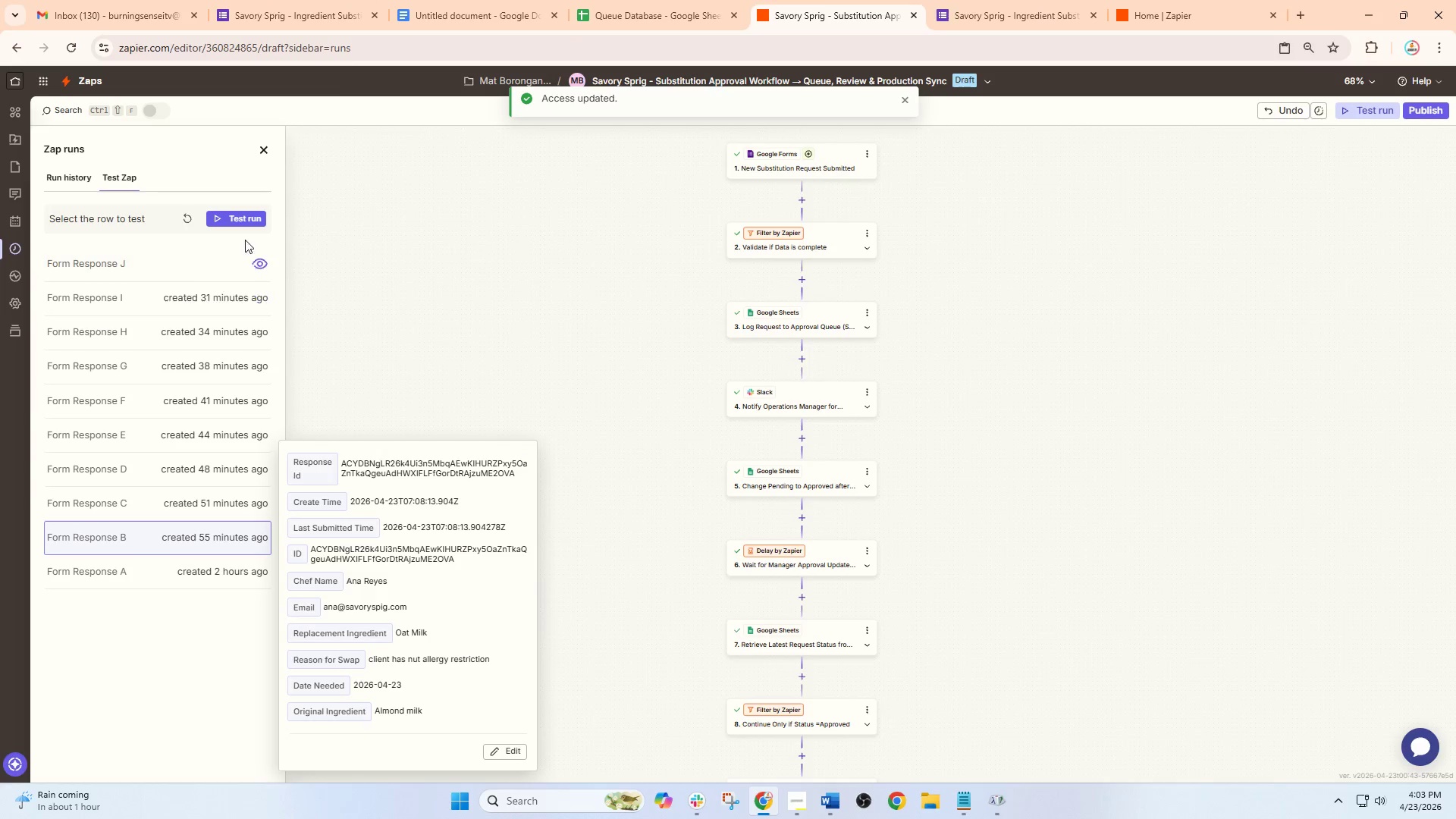 
left_click([241, 217])
 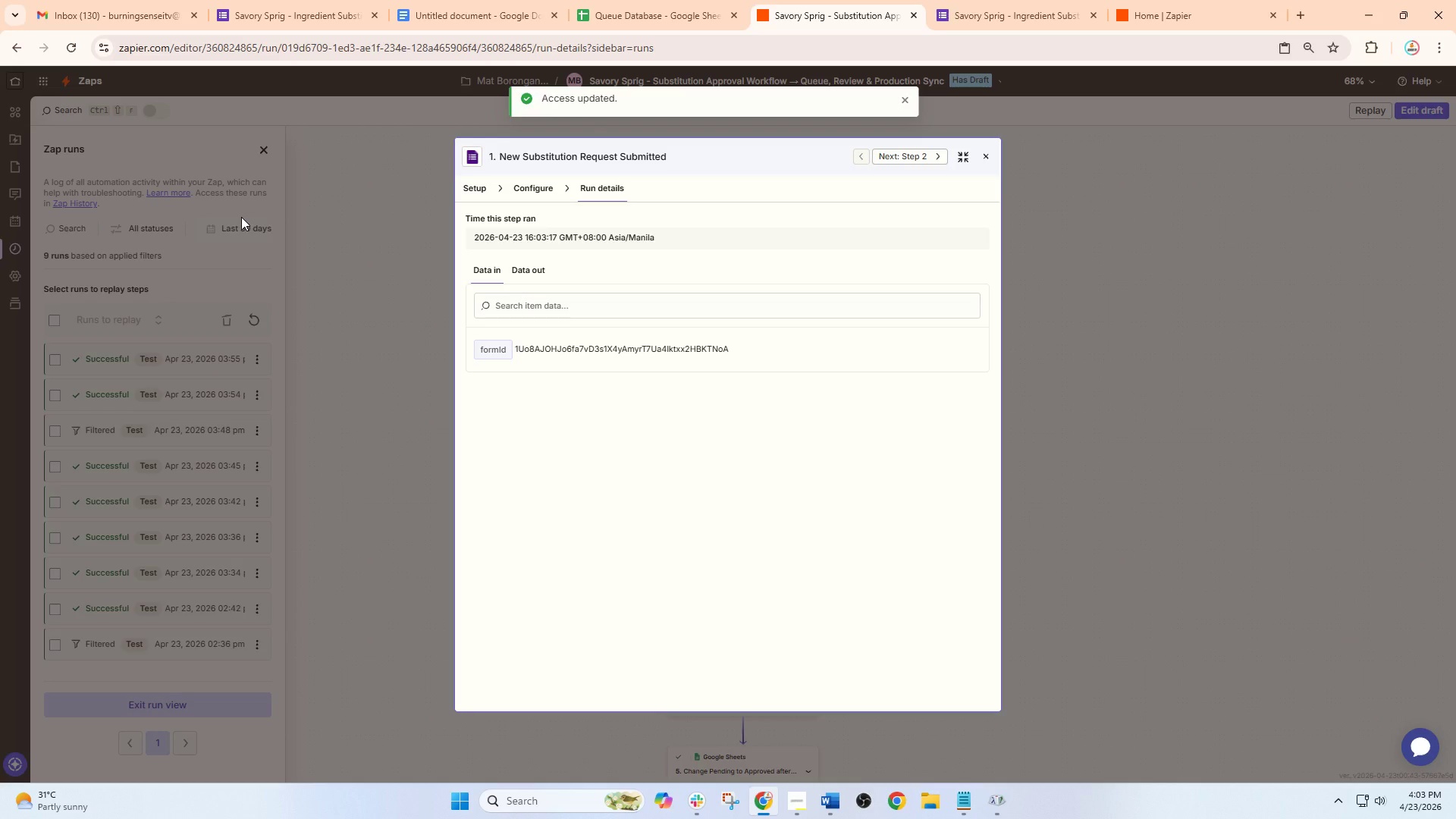 
wait(45.61)
 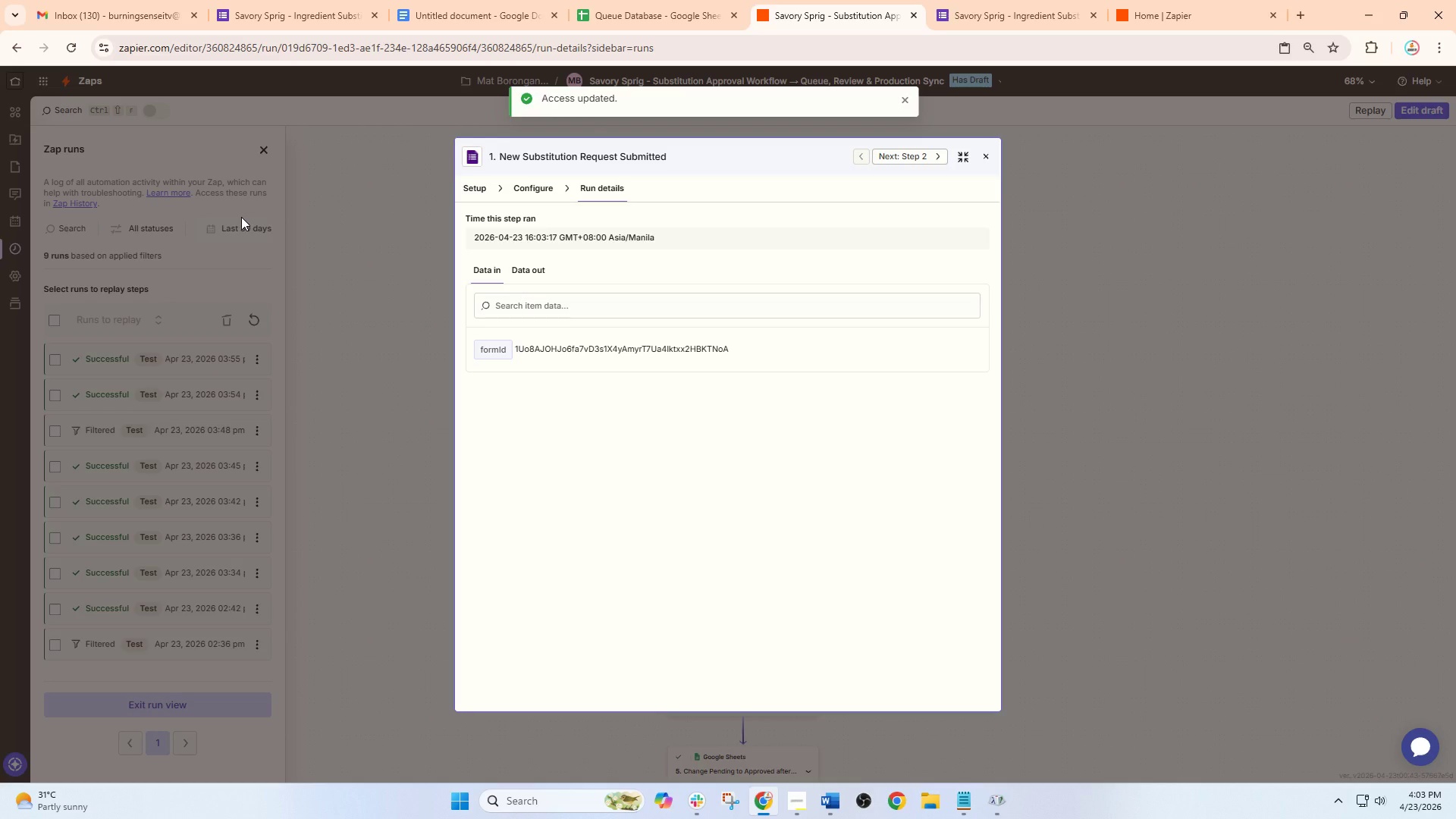 
left_click([640, 0])
 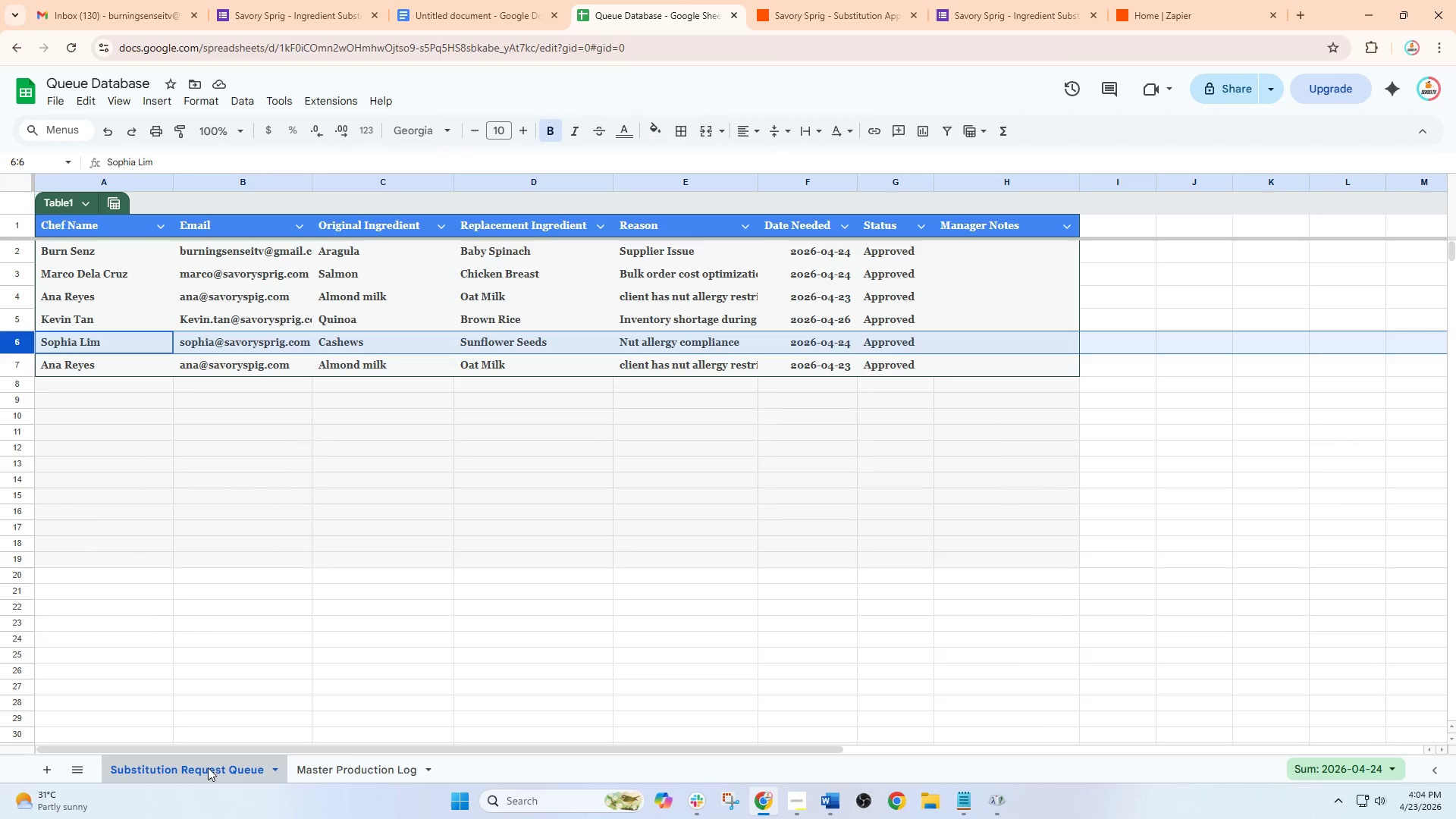 
left_click([303, 440])
 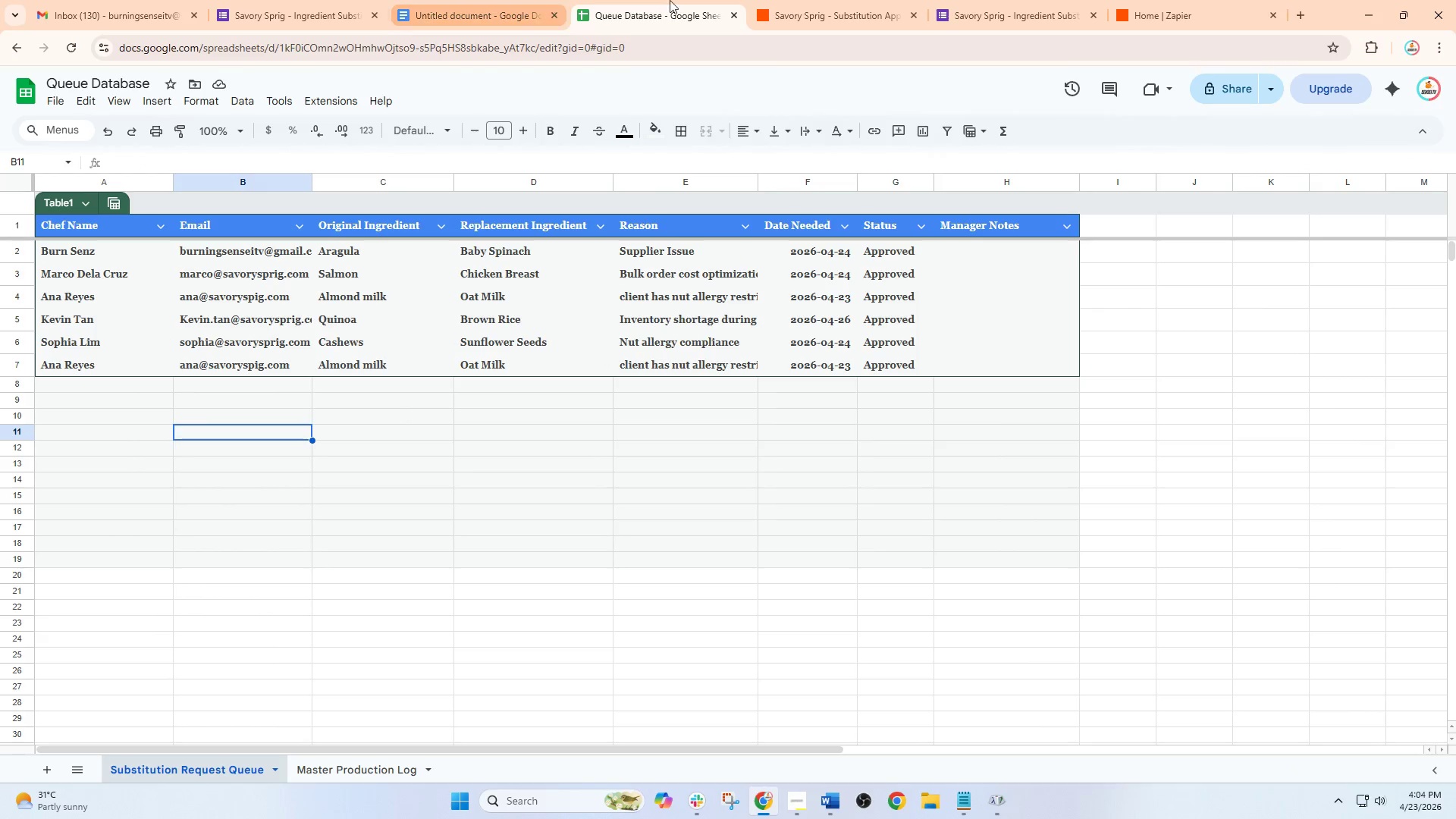 
left_click([535, 0])
 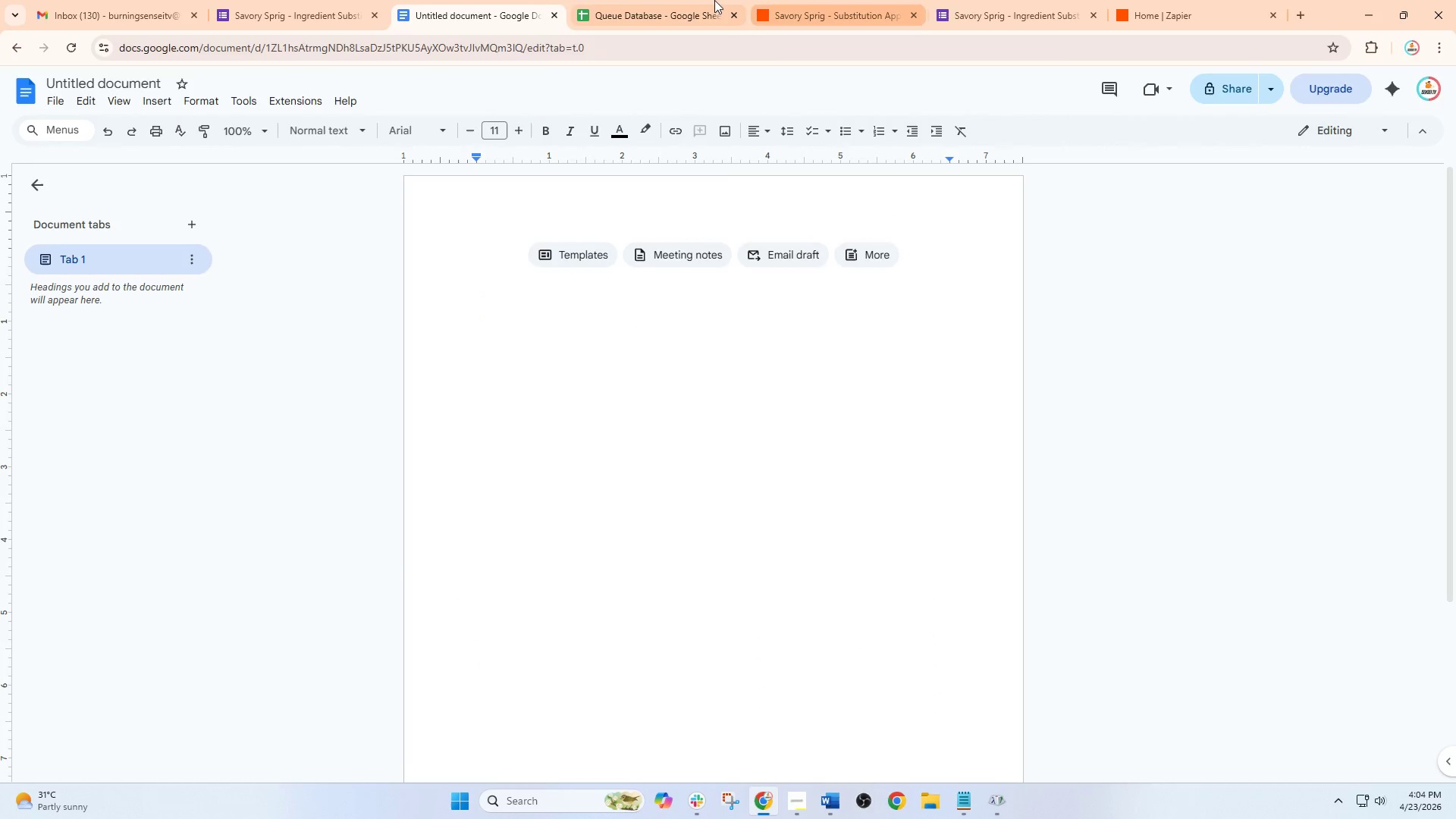 
left_click([817, 0])
 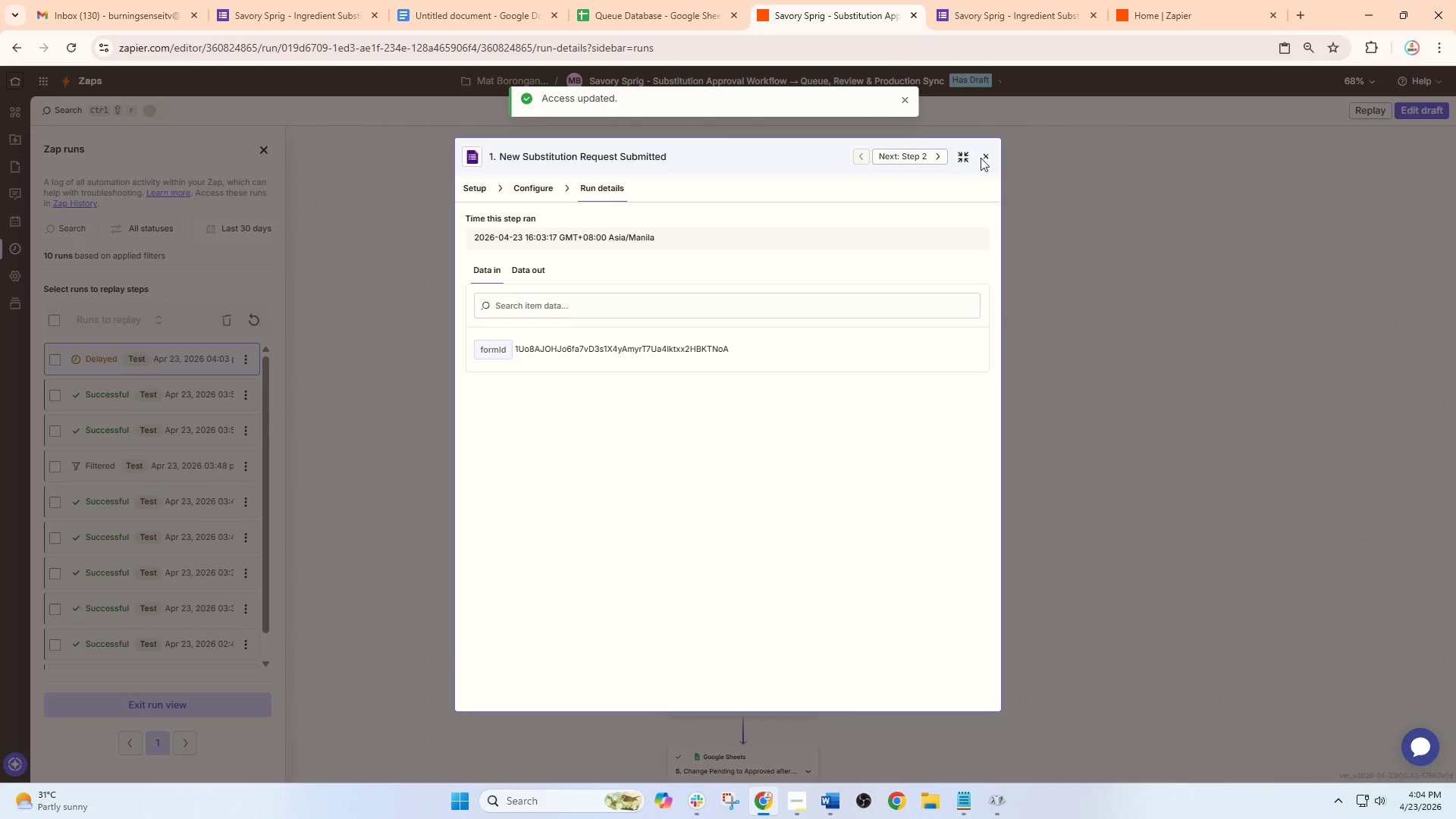 
left_click([988, 158])
 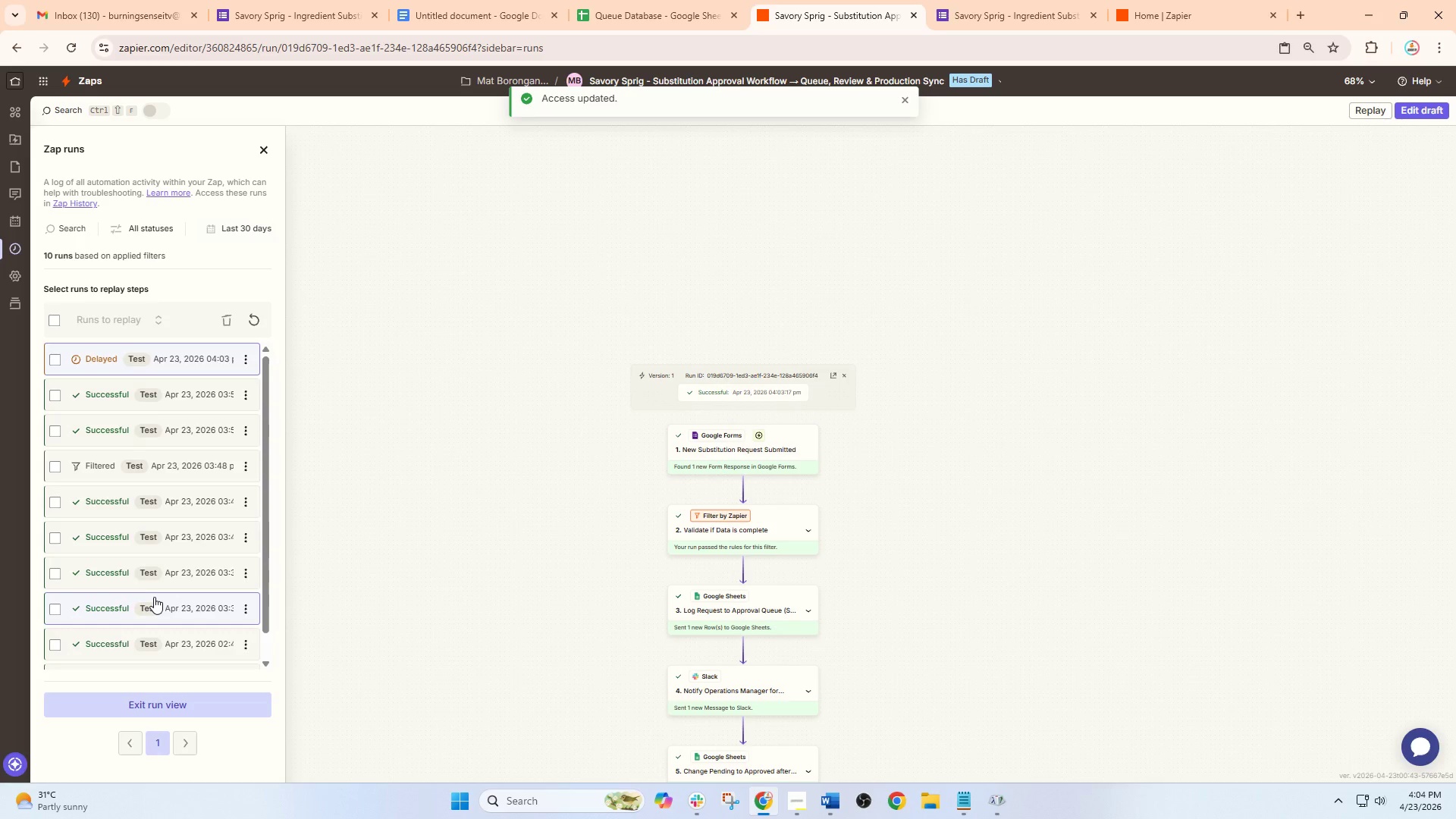 
left_click([152, 598])
 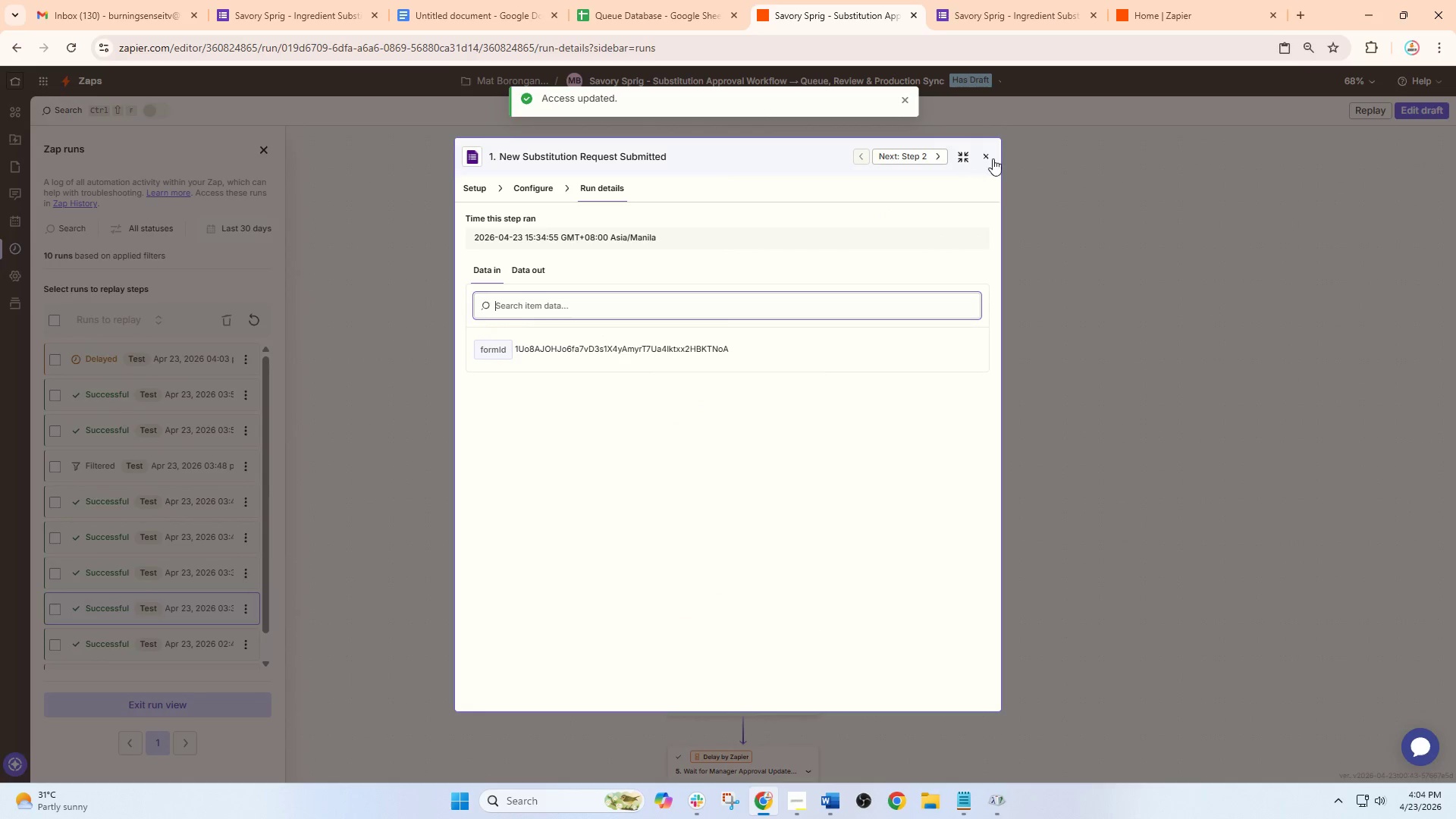 
left_click([994, 156])
 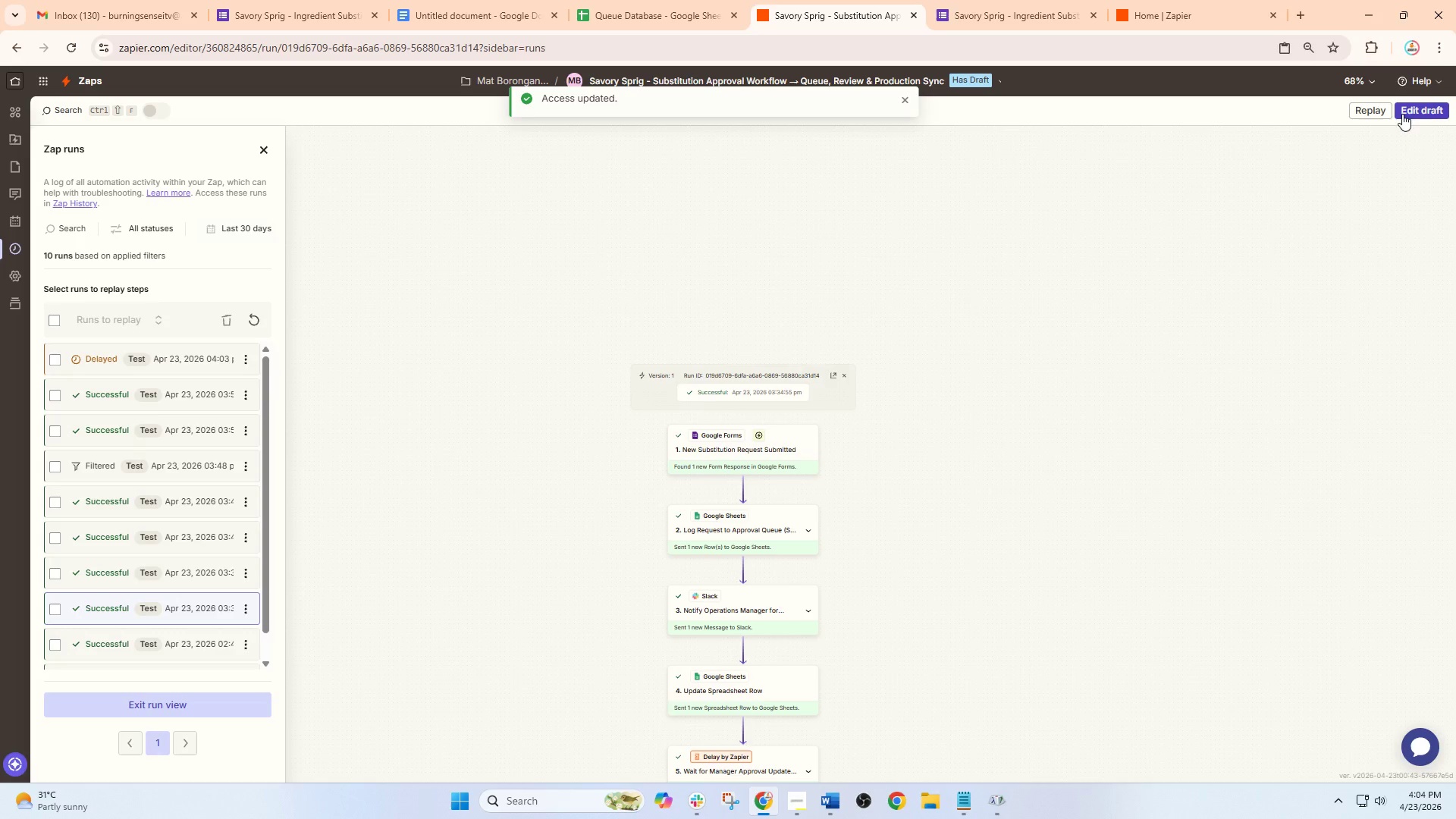 
left_click([1425, 104])
 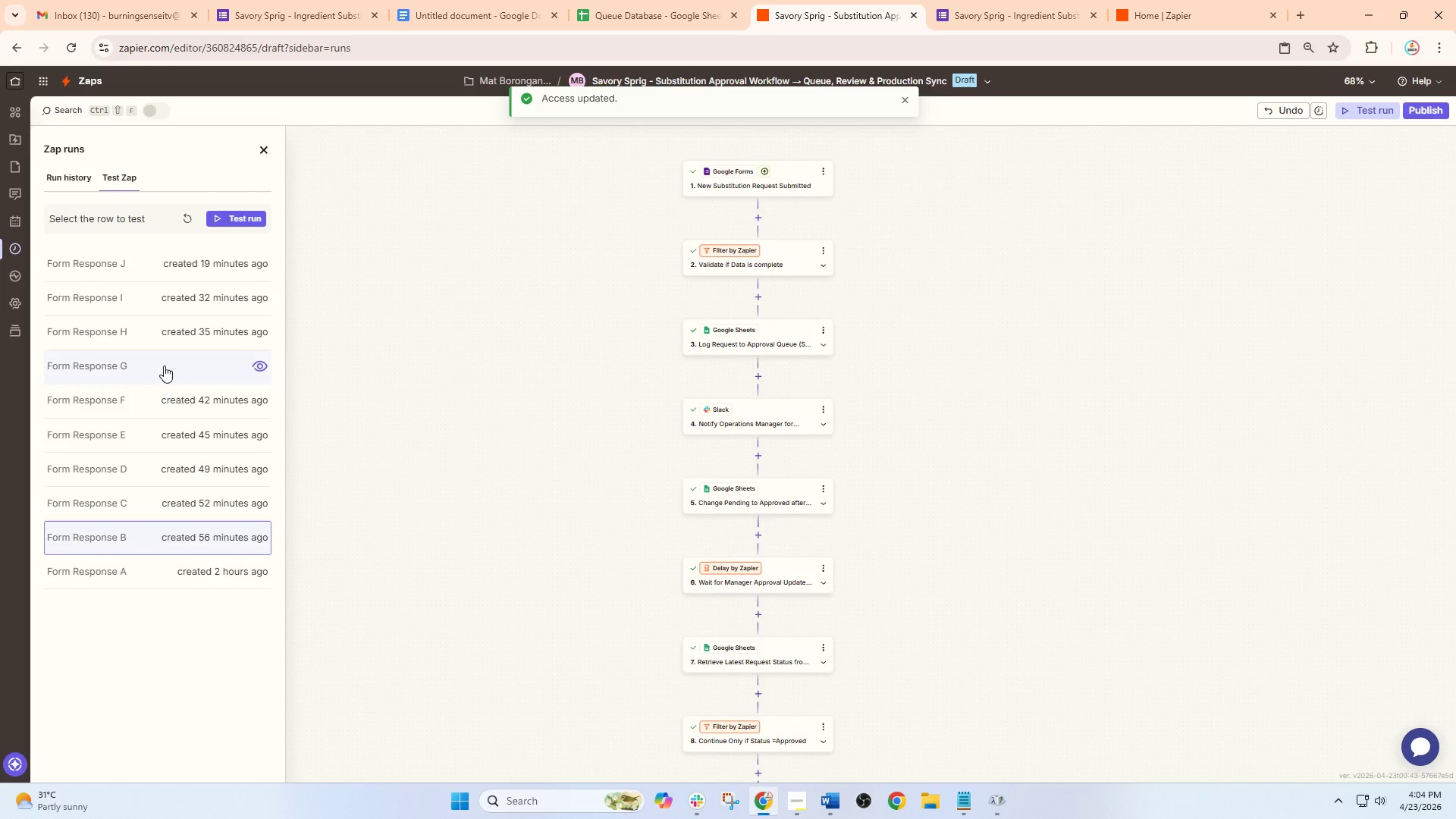 
left_click([164, 366])
 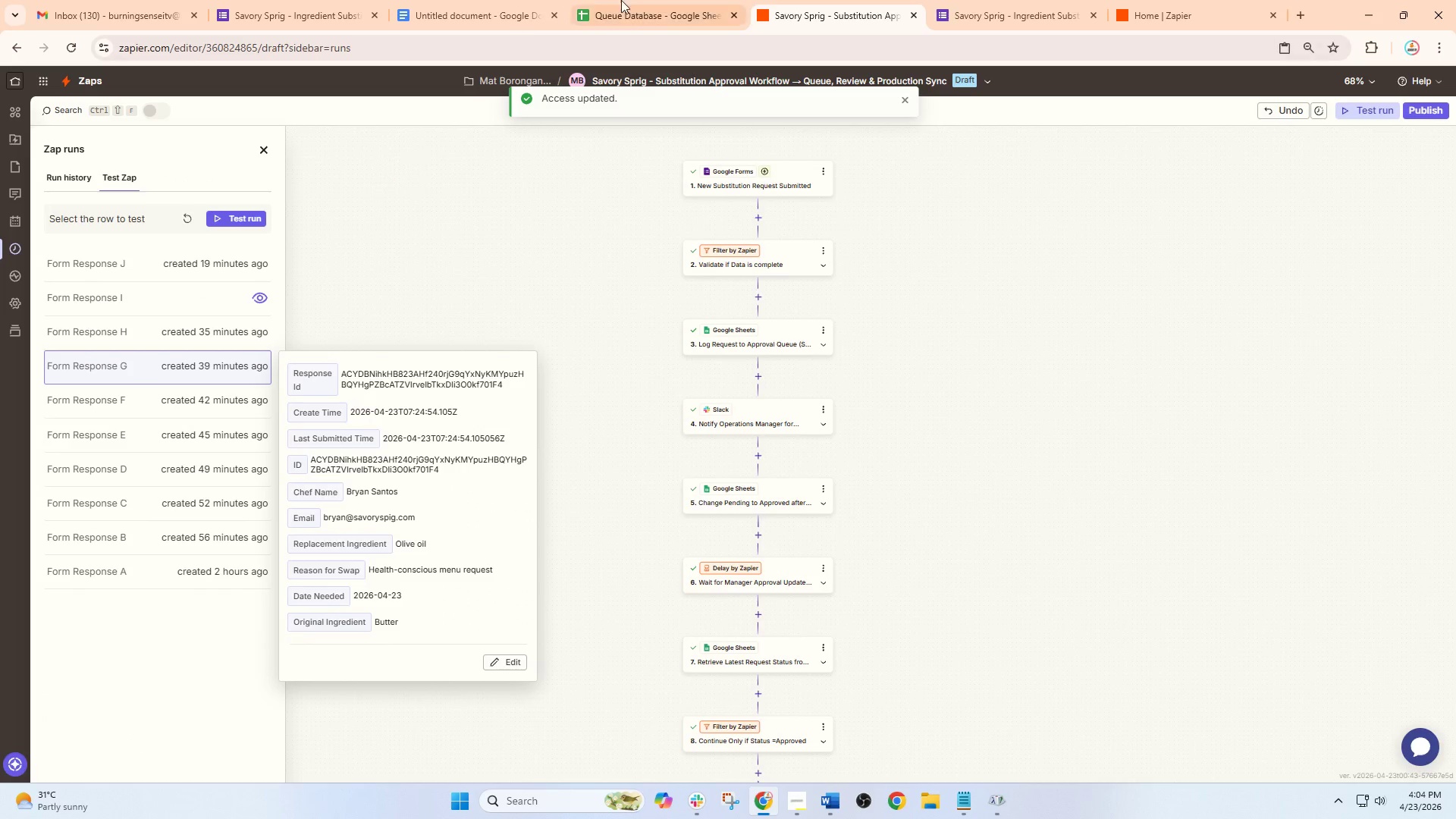 
left_click([527, 0])
 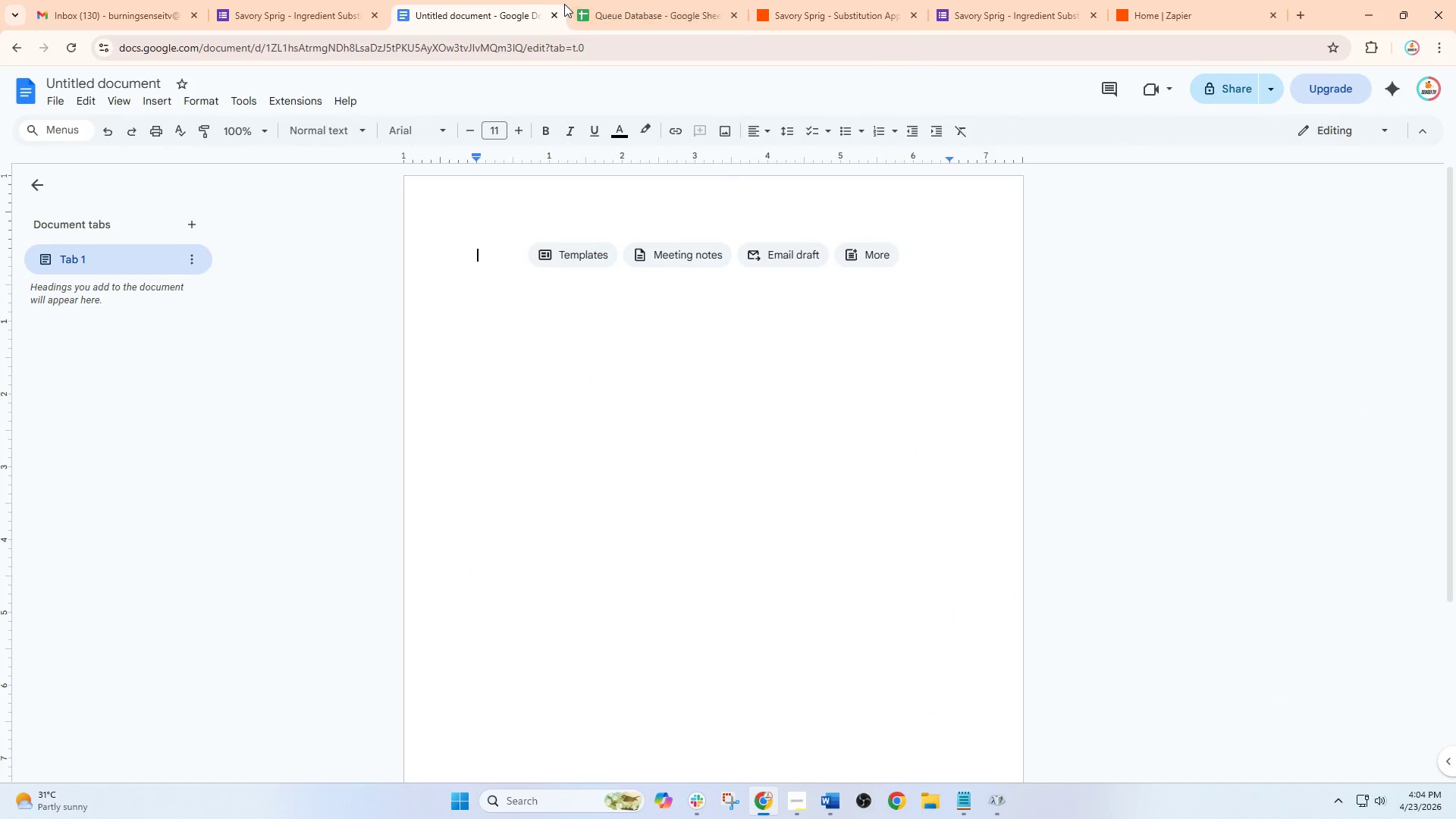 
left_click([552, 12])
 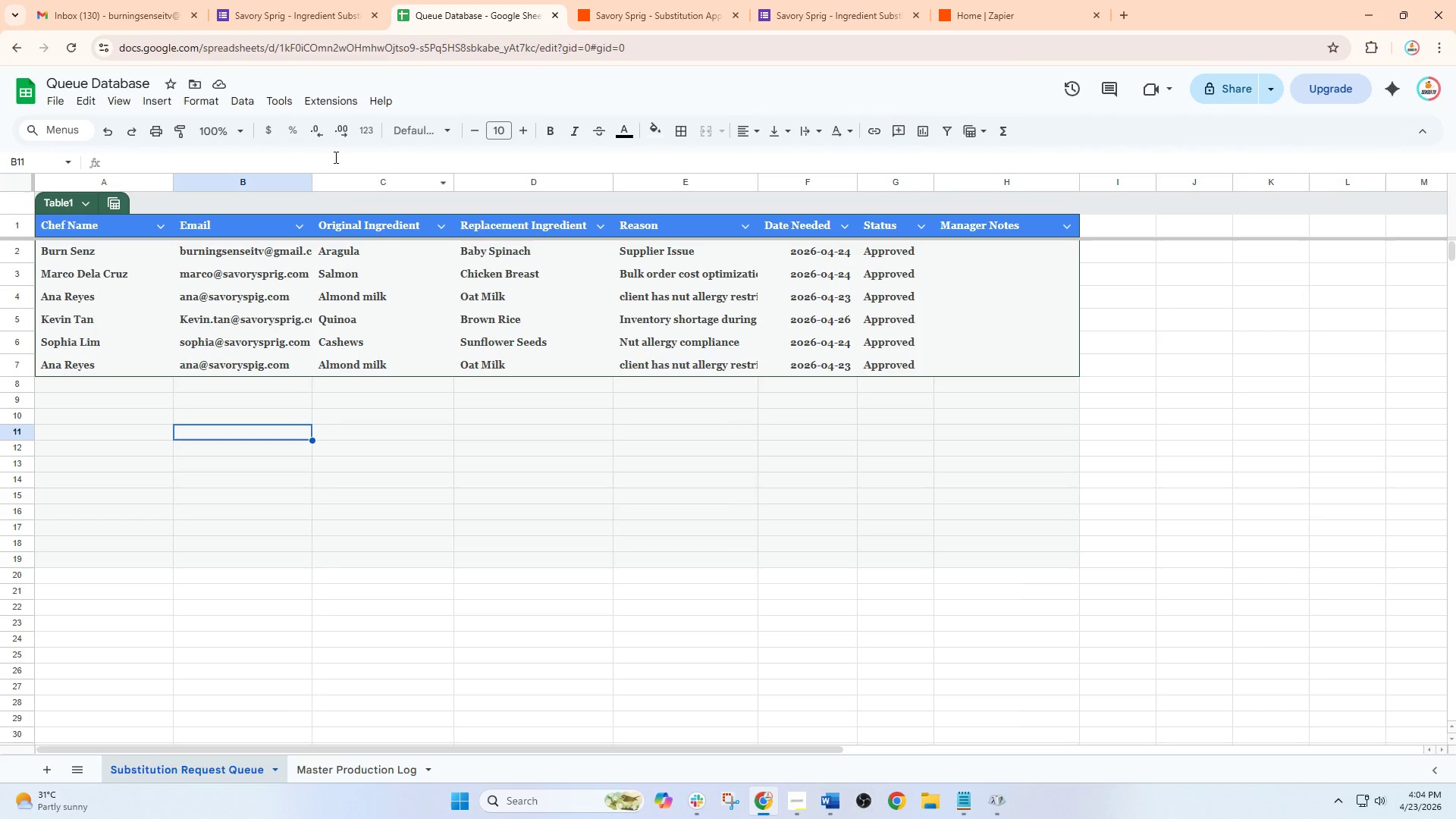 
left_click([316, 0])
 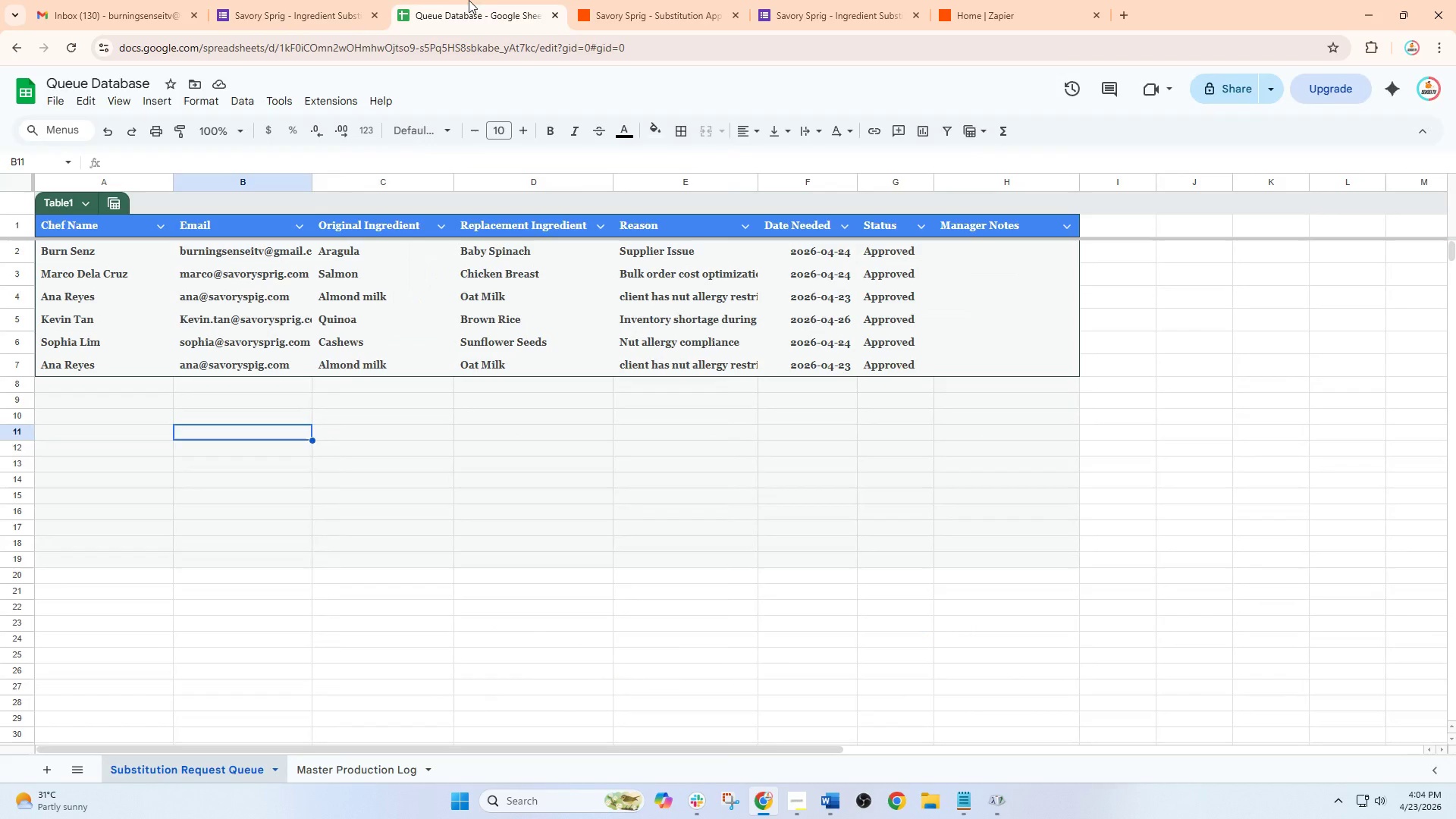 
double_click([667, 0])
 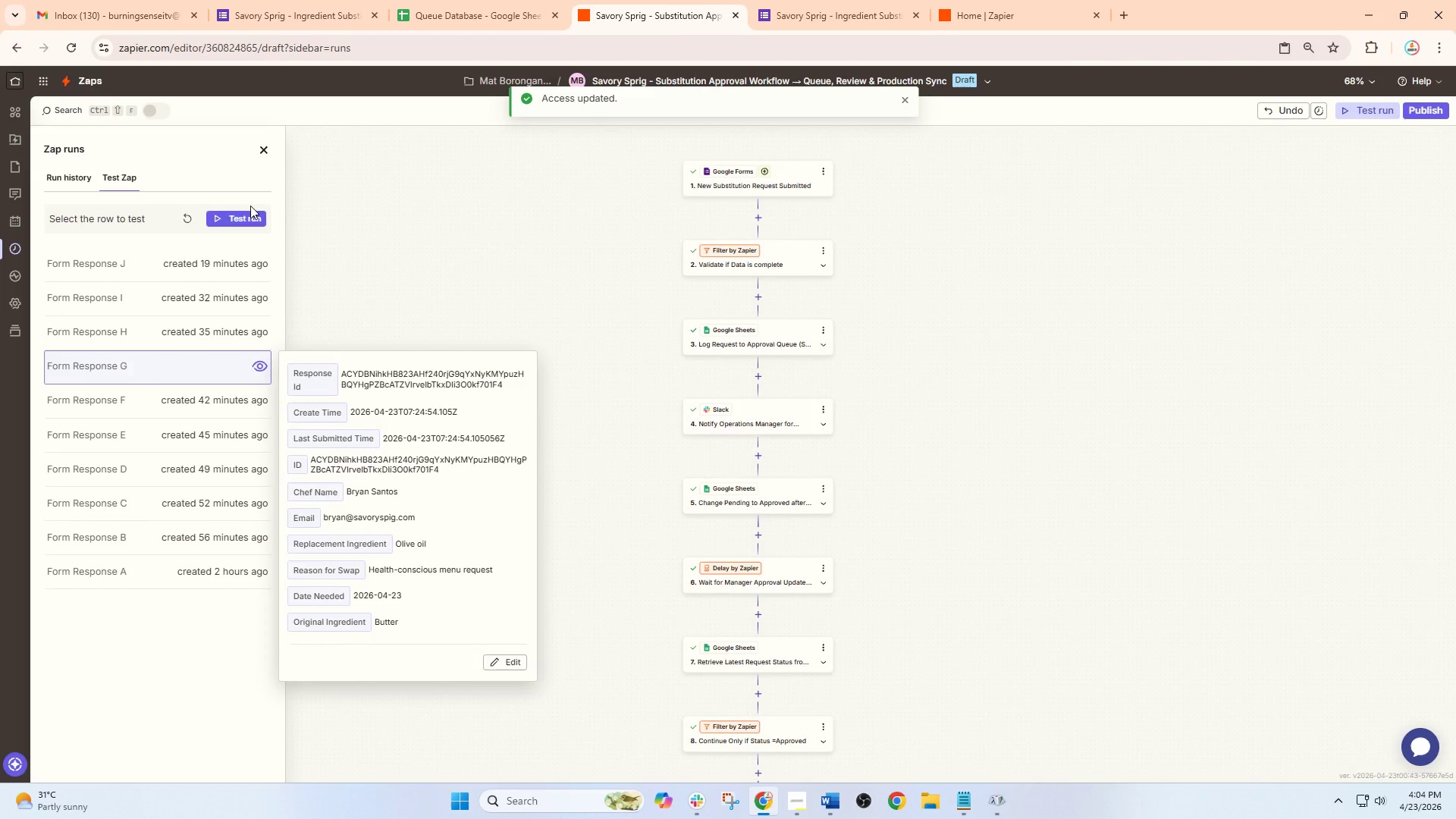 
left_click([237, 220])
 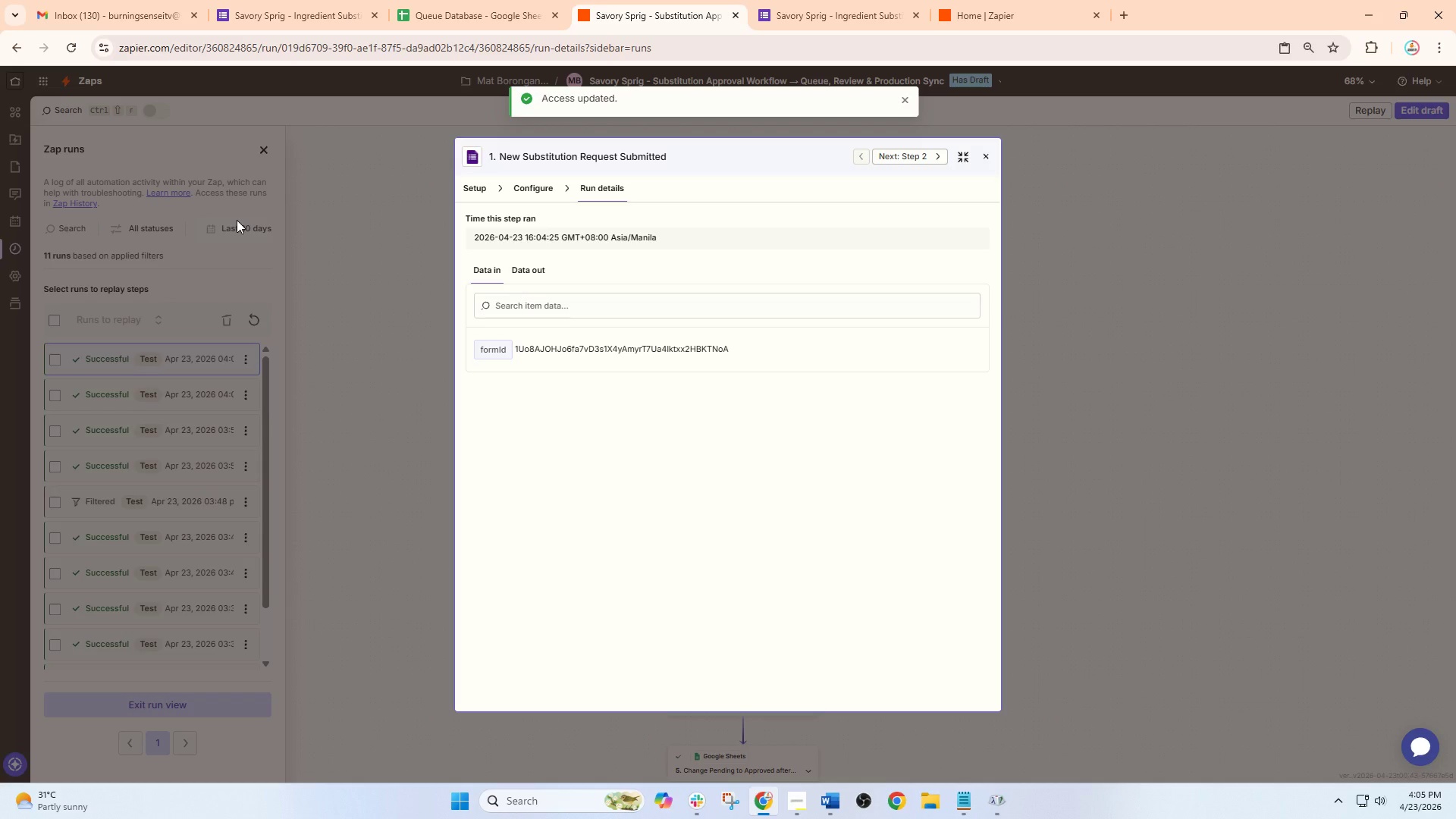 
wait(58.42)
 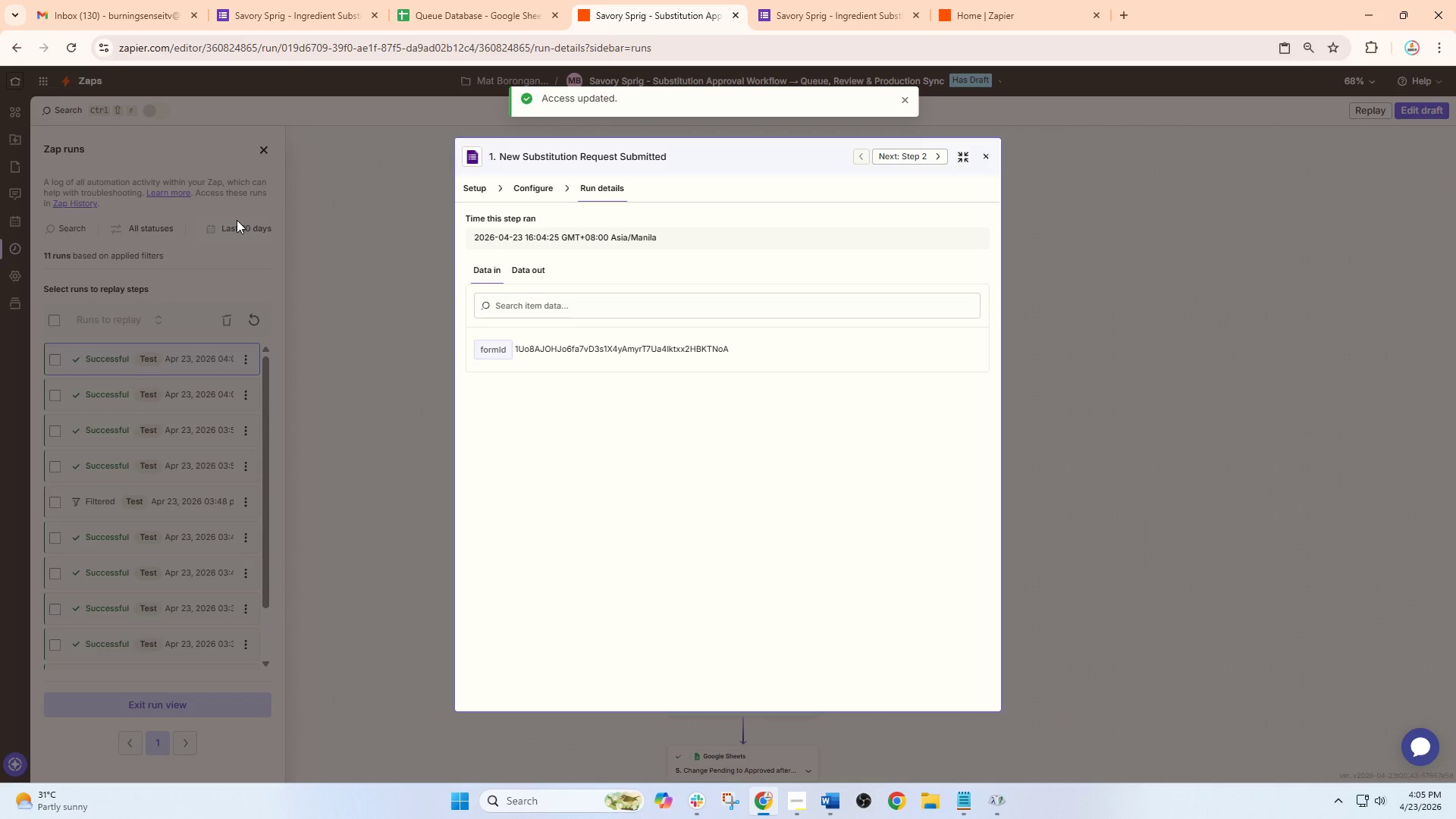 
left_click([983, 155])
 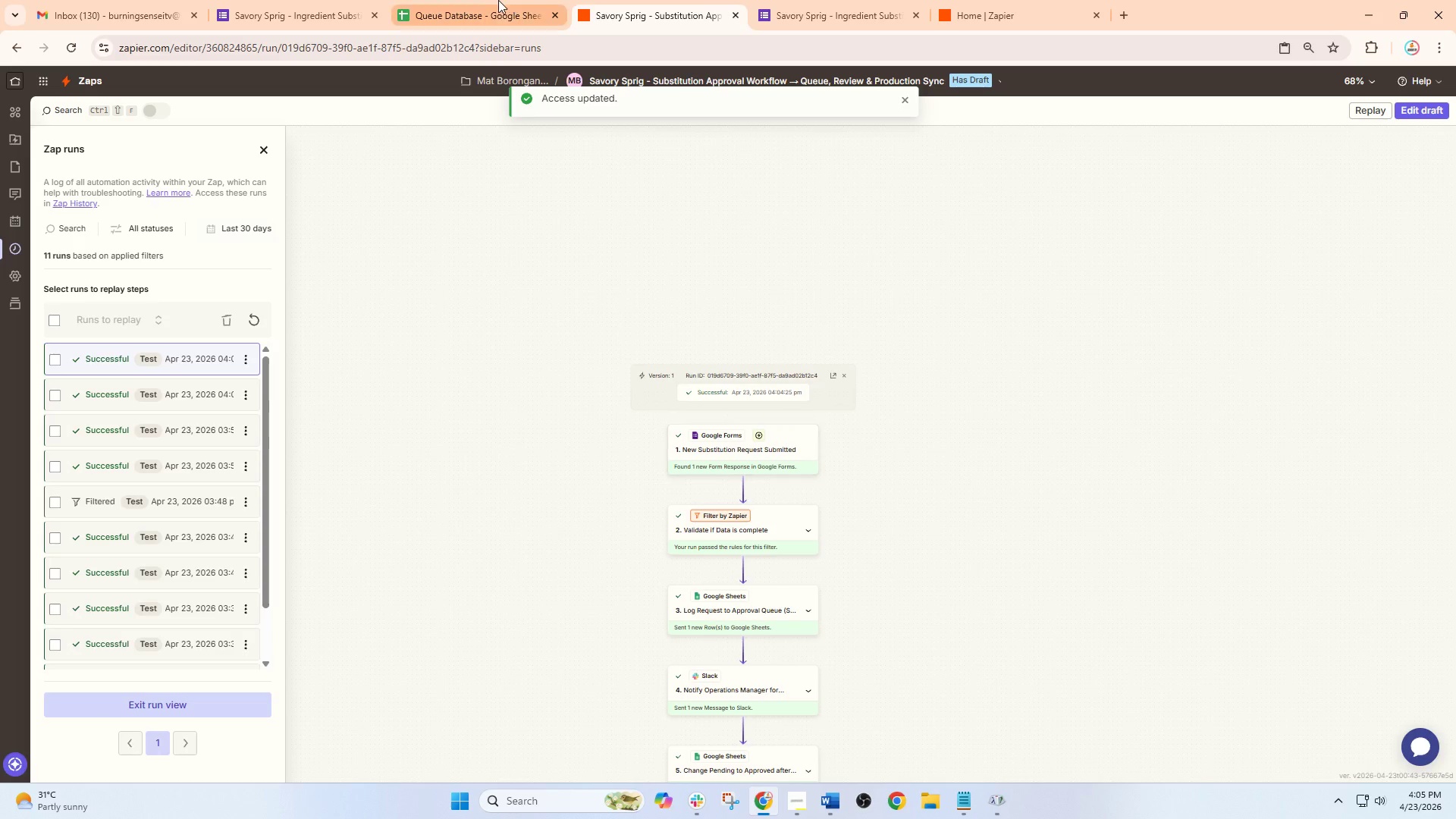 
left_click([482, 0])
 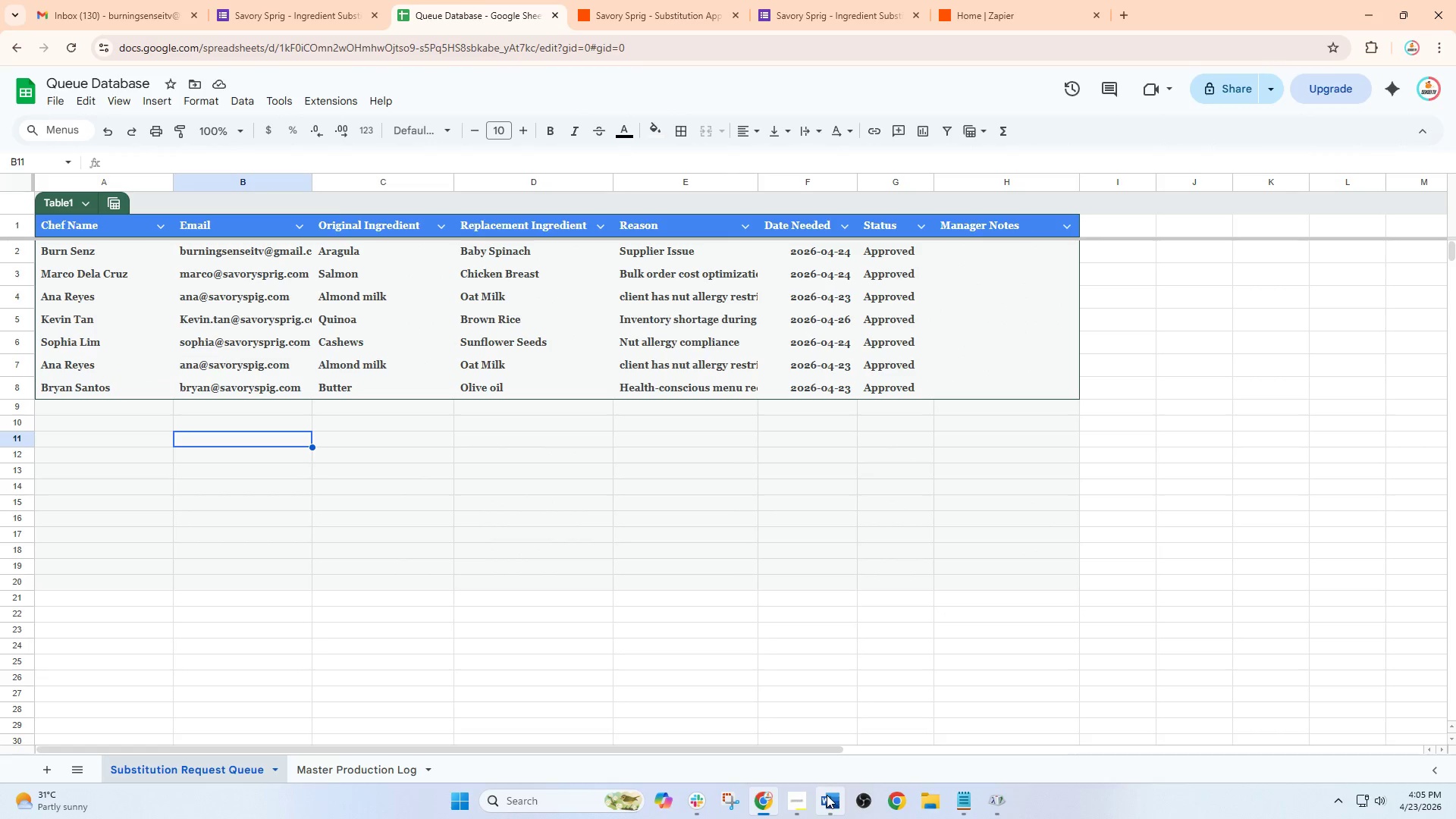 
scroll: coordinate [610, 446], scroll_direction: up, amount: 4.0
 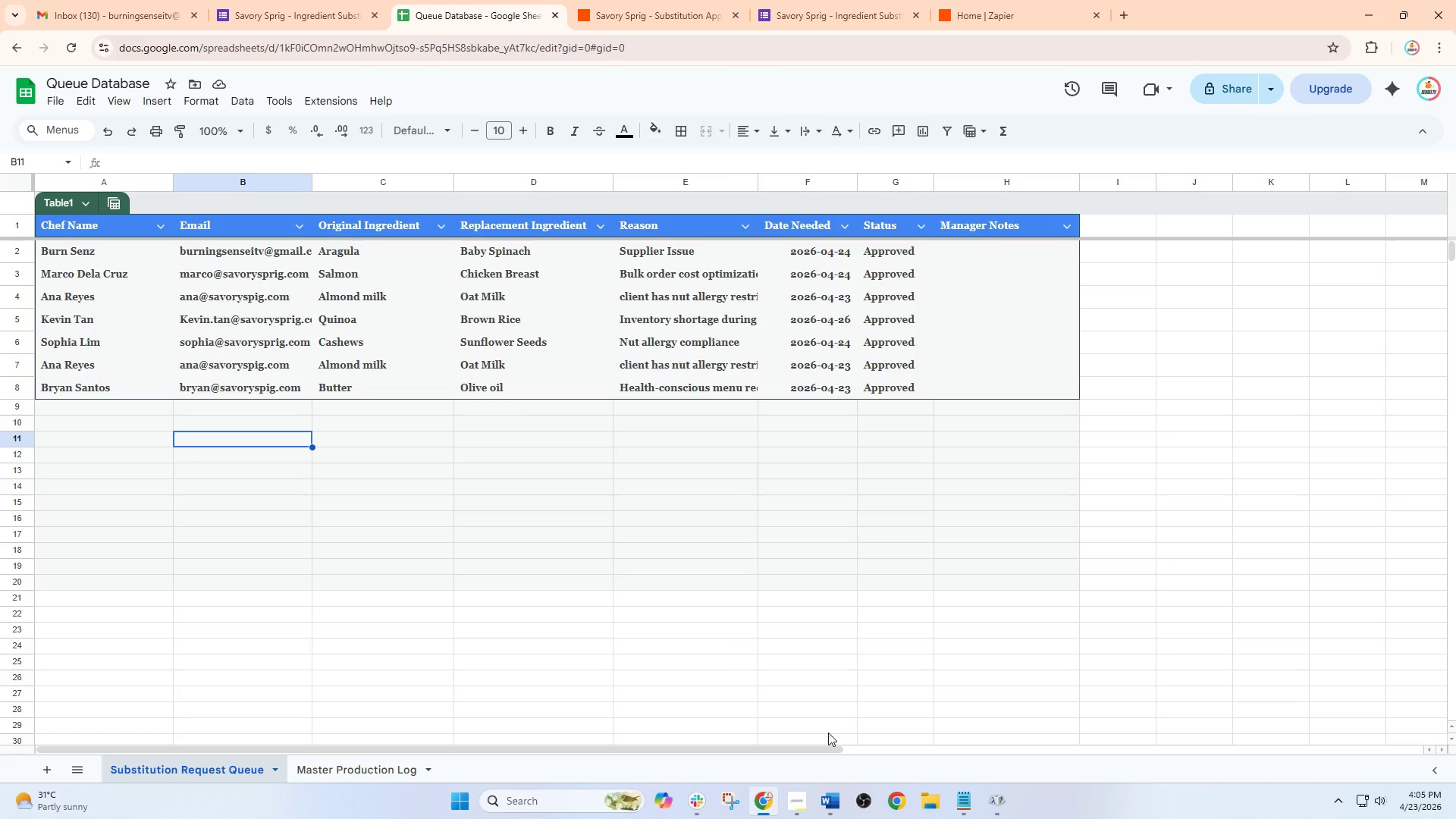 
wait(10.79)
 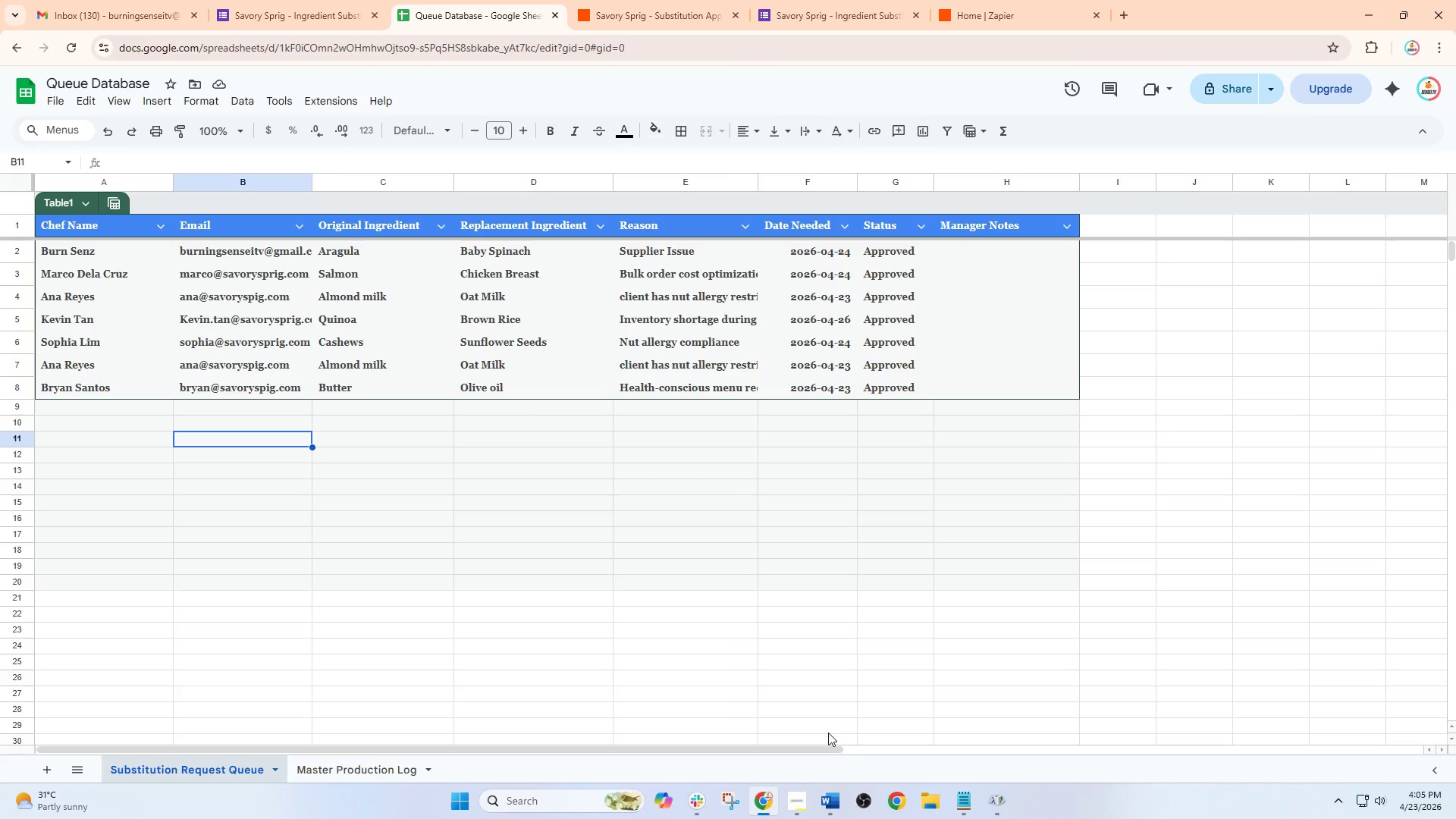 
left_click([839, 789])
 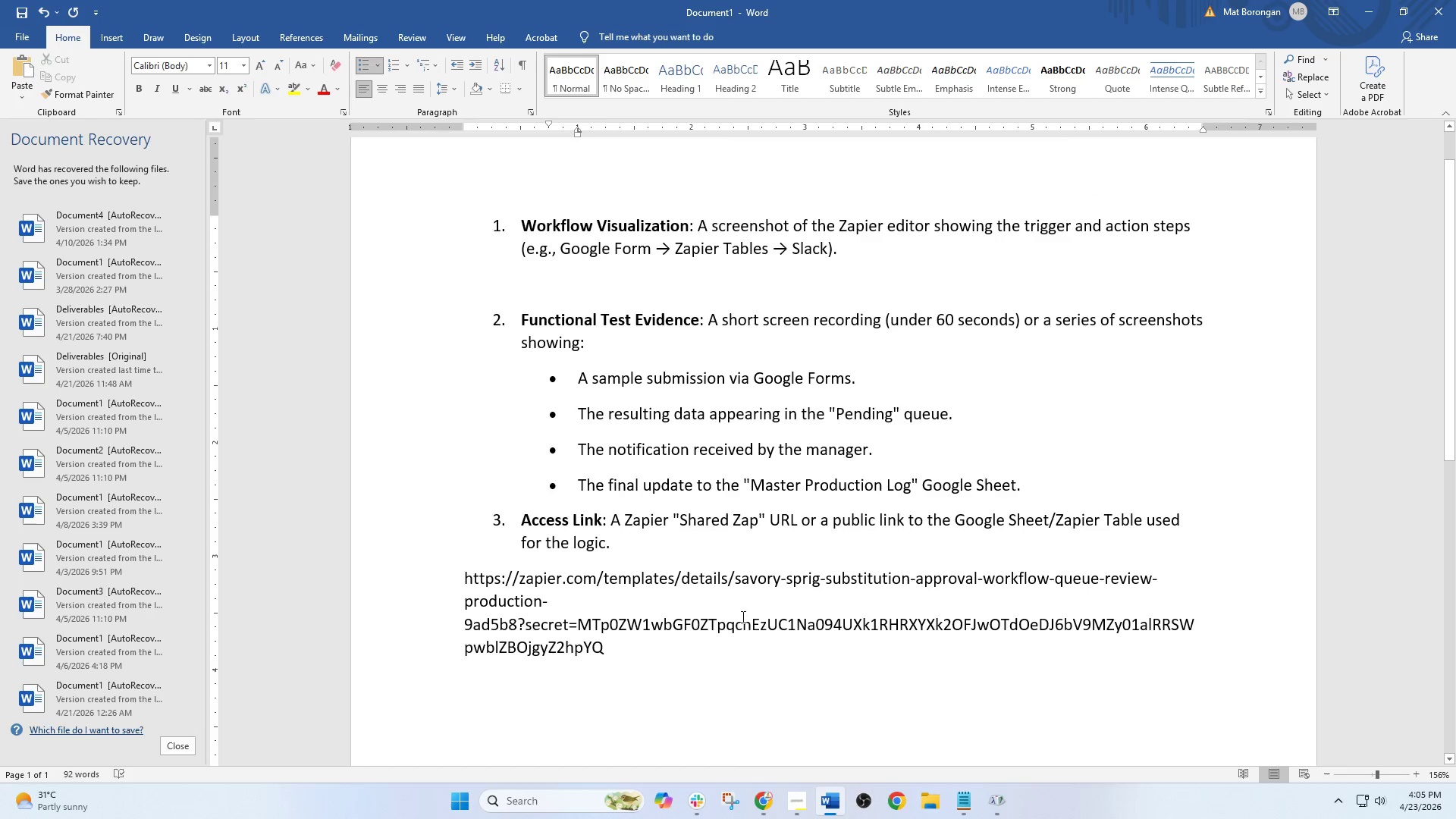 
scroll: coordinate [754, 587], scroll_direction: none, amount: 0.0
 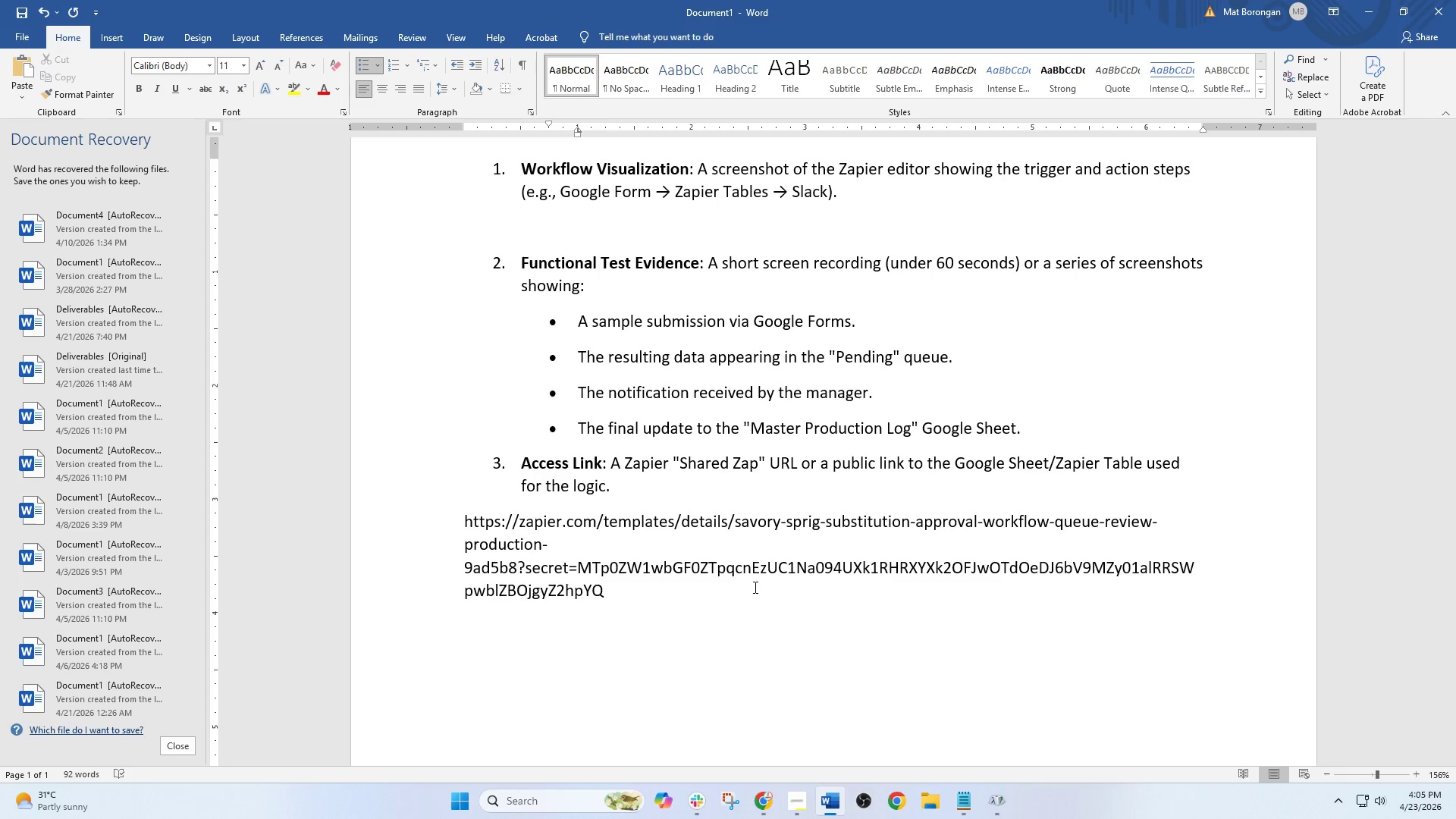 
wait(21.21)
 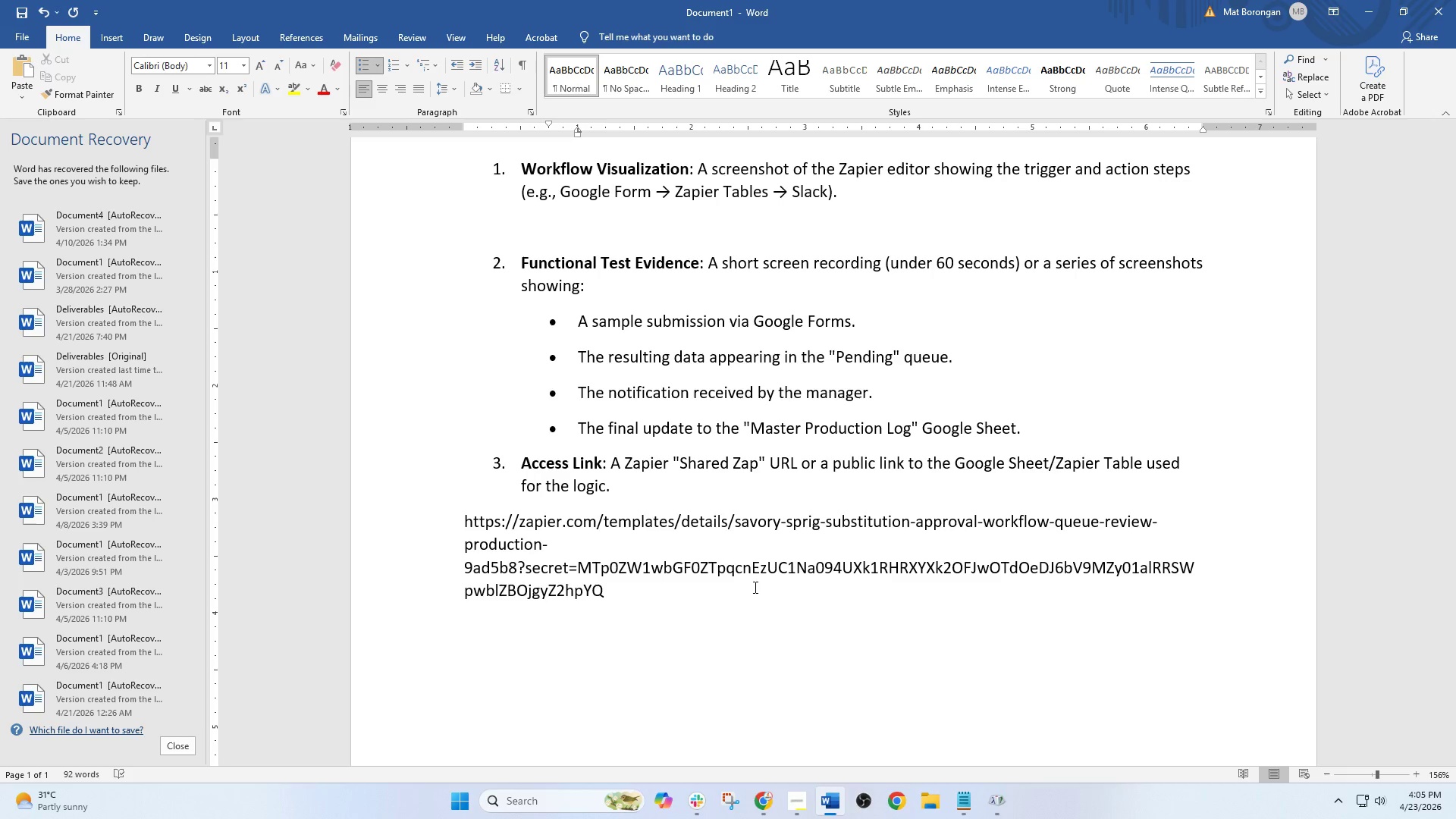 
scroll: coordinate [594, 462], scroll_direction: up, amount: 2.0
 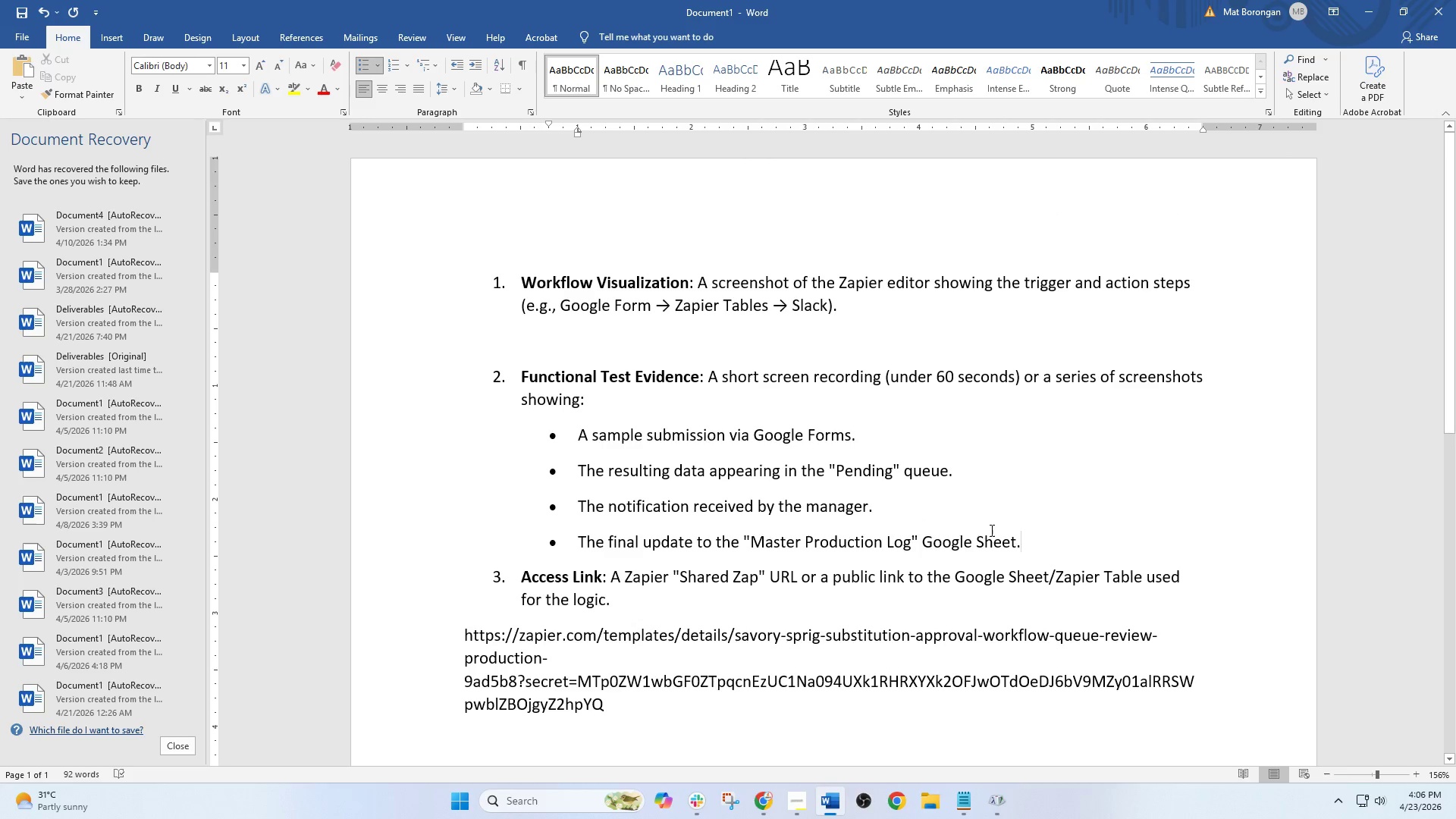 
left_click([1037, 541])
 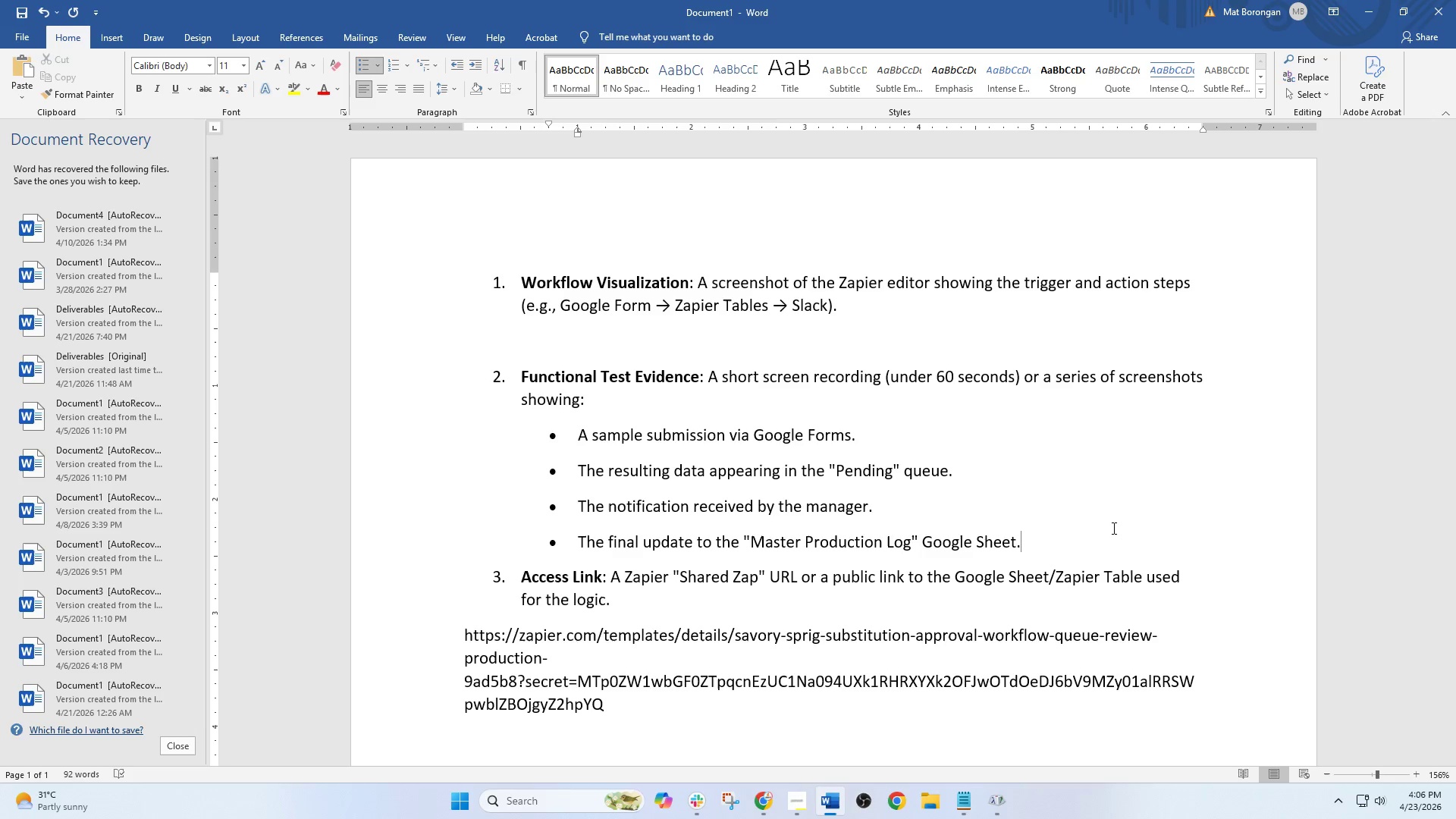 
wait(27.84)
 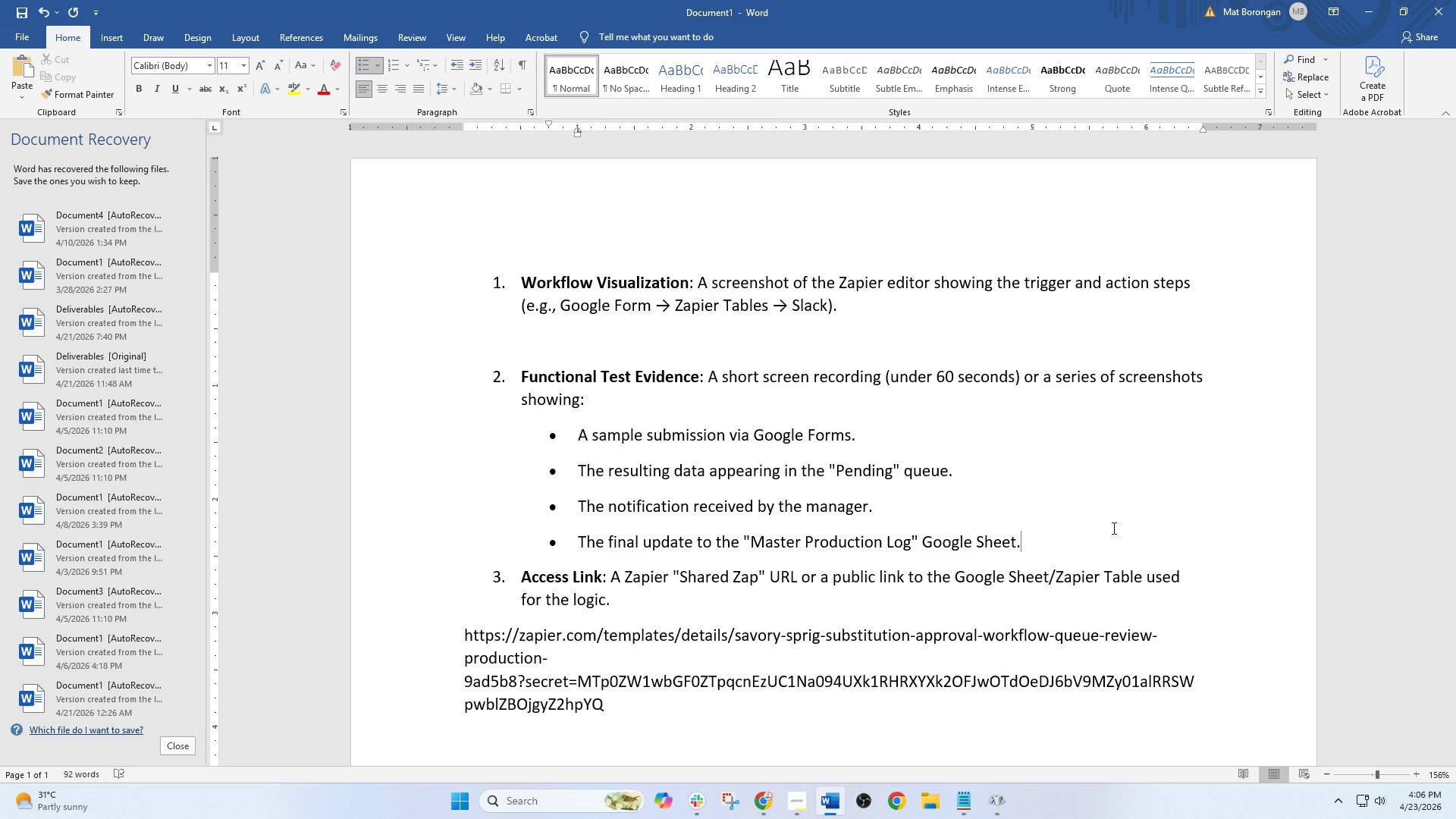 
scroll: coordinate [1040, 640], scroll_direction: down, amount: 2.0
 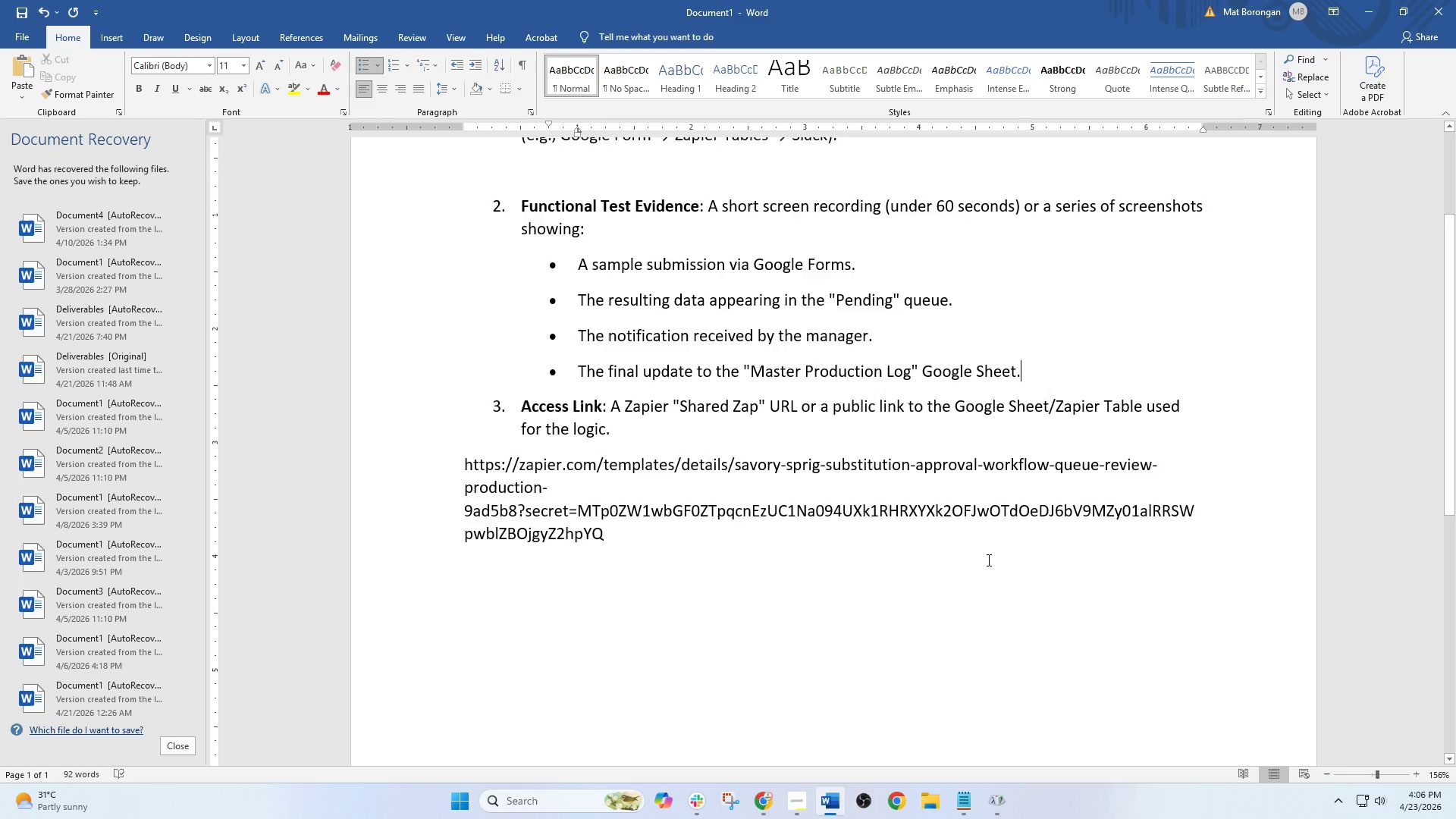 
scroll: coordinate [987, 560], scroll_direction: up, amount: 2.0
 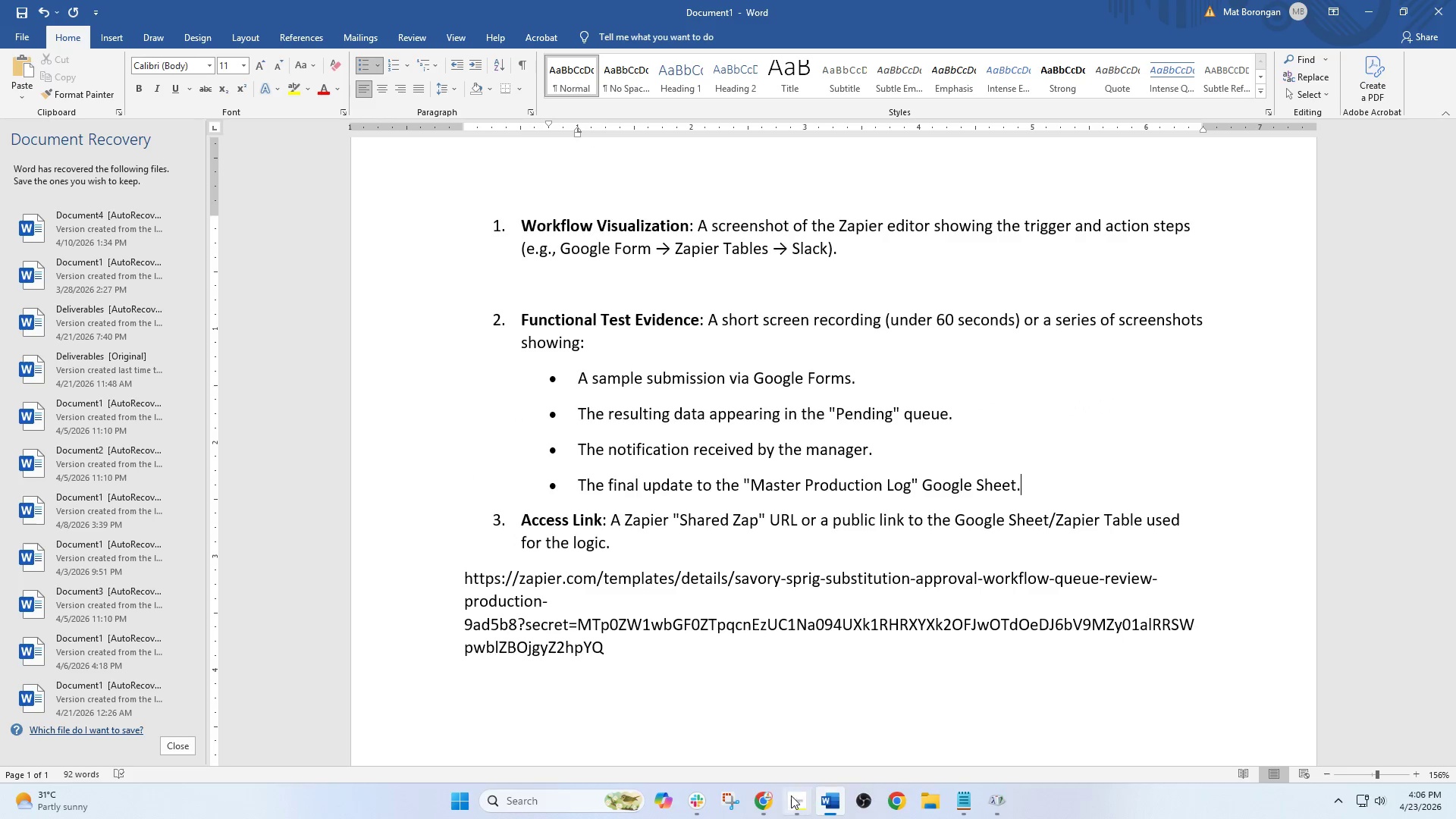 
left_click([764, 795])
 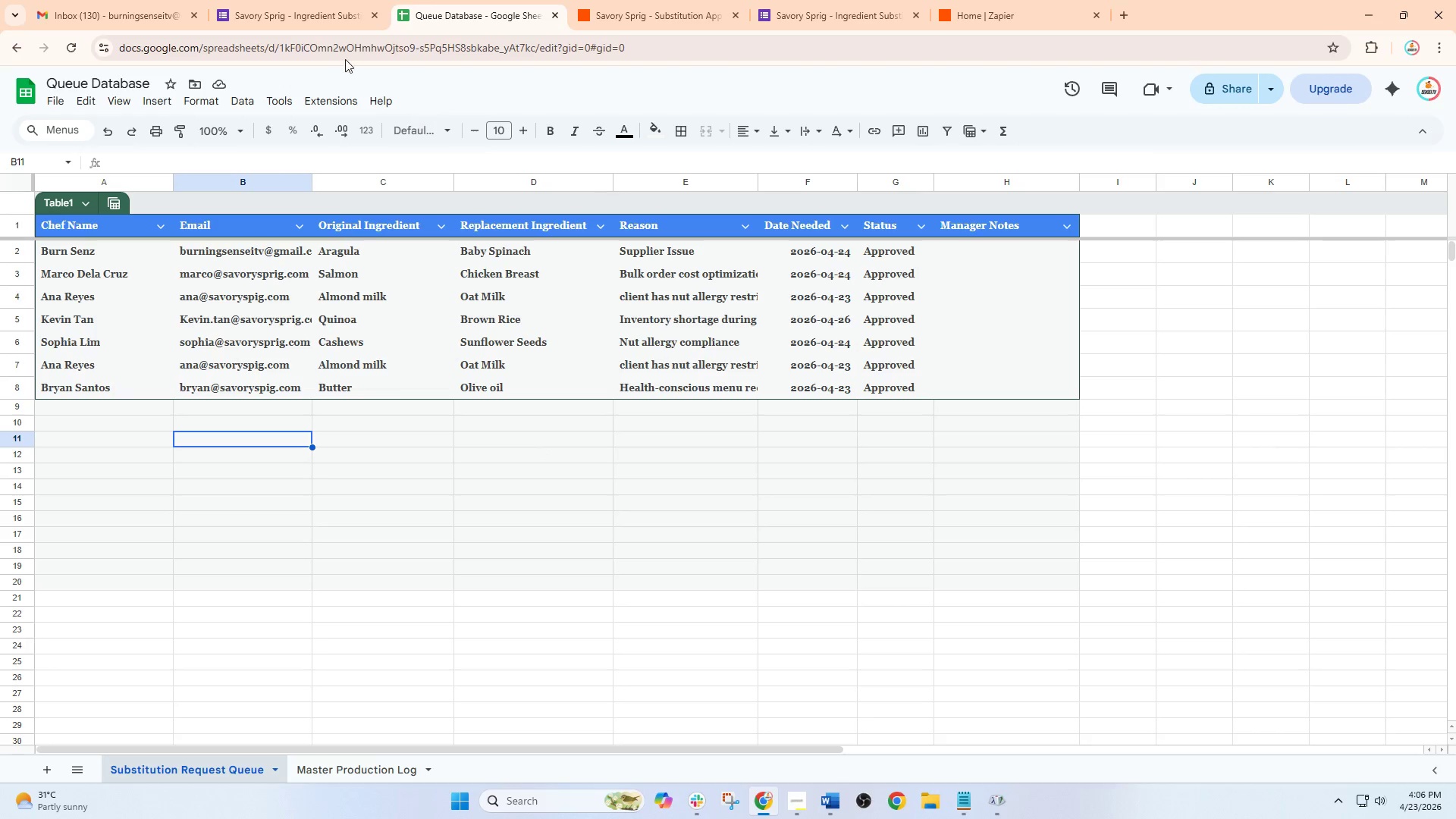 
left_click([299, 5])
 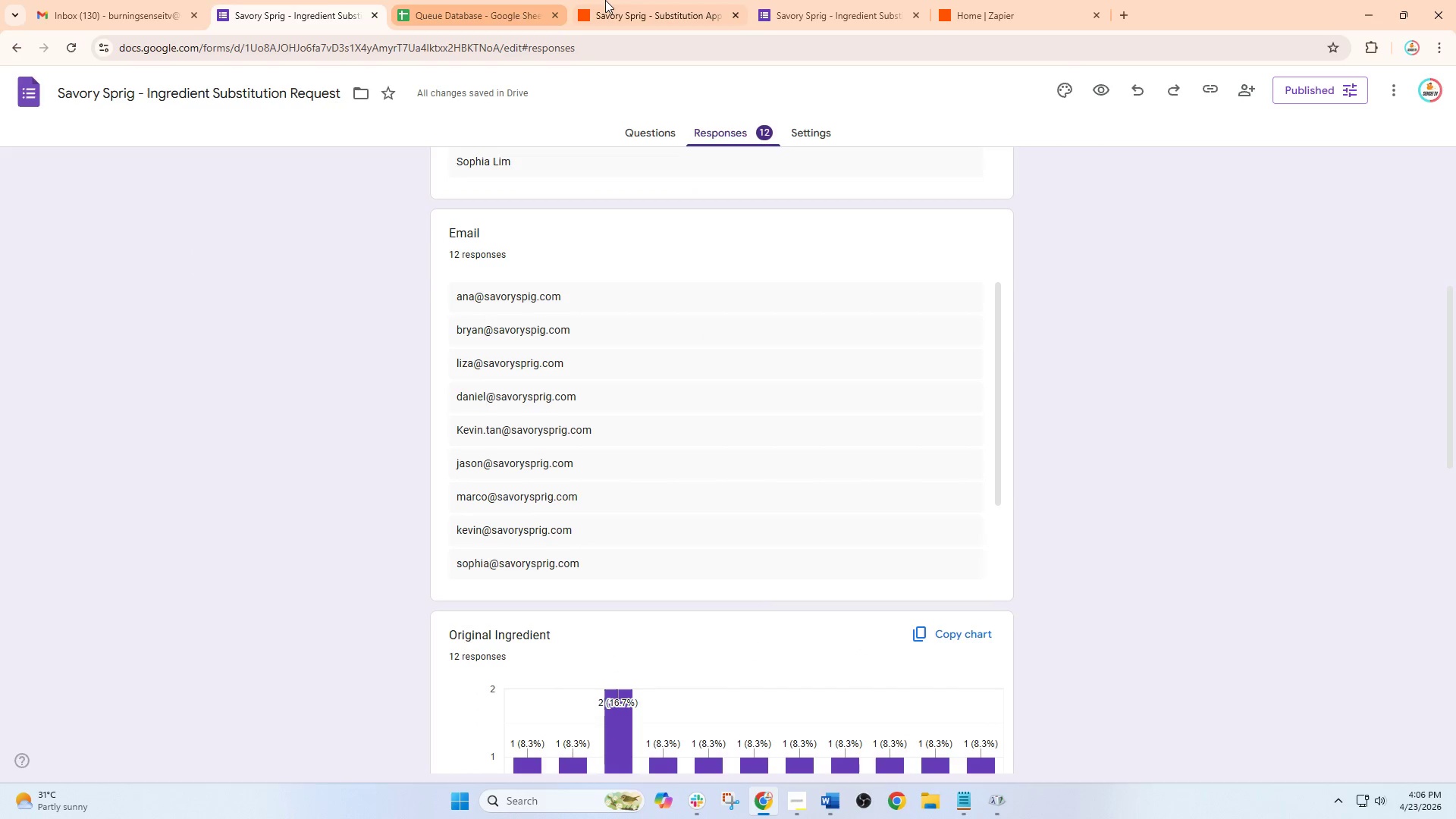 
left_click([638, 0])
 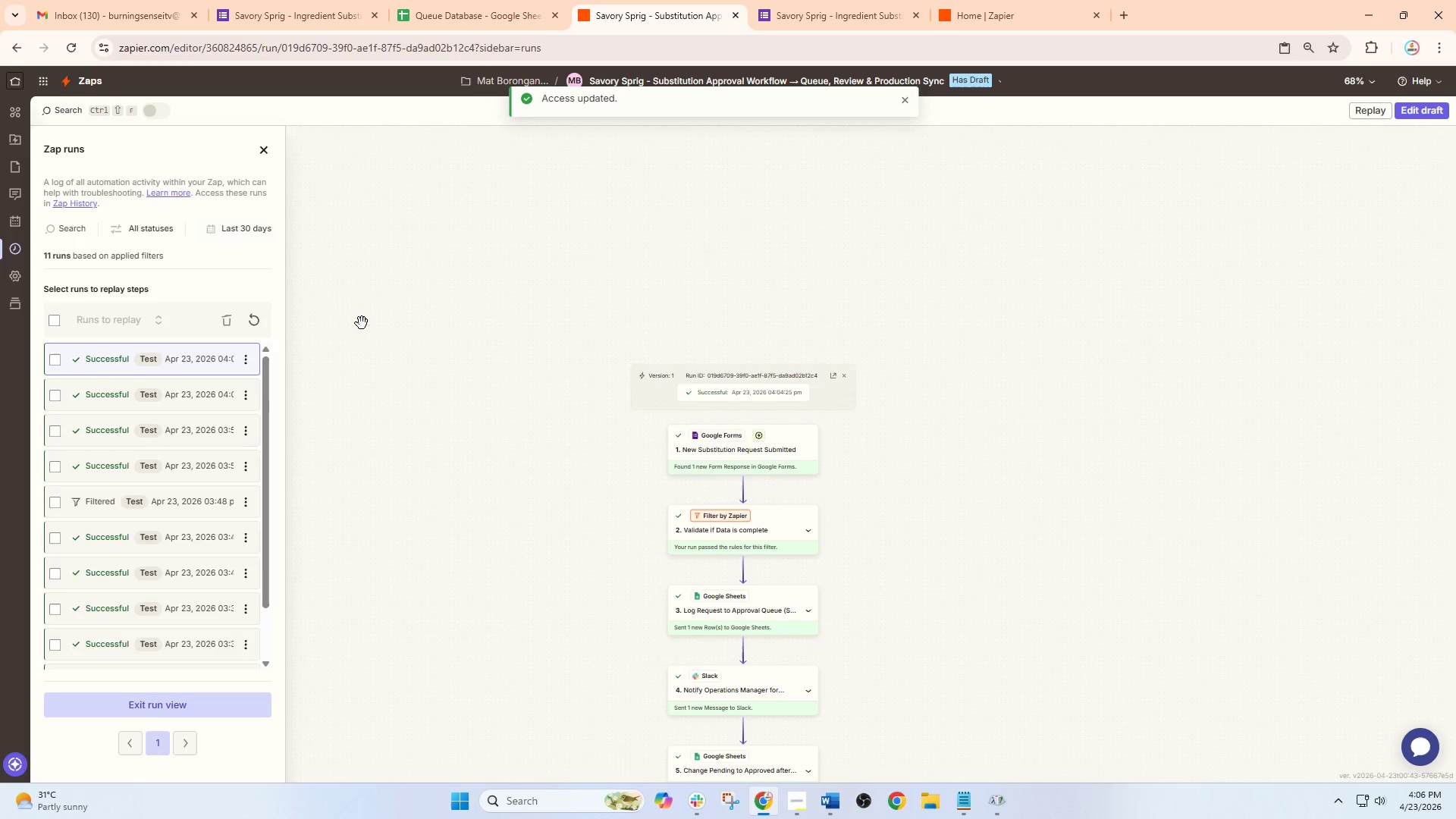 
left_click([1410, 117])
 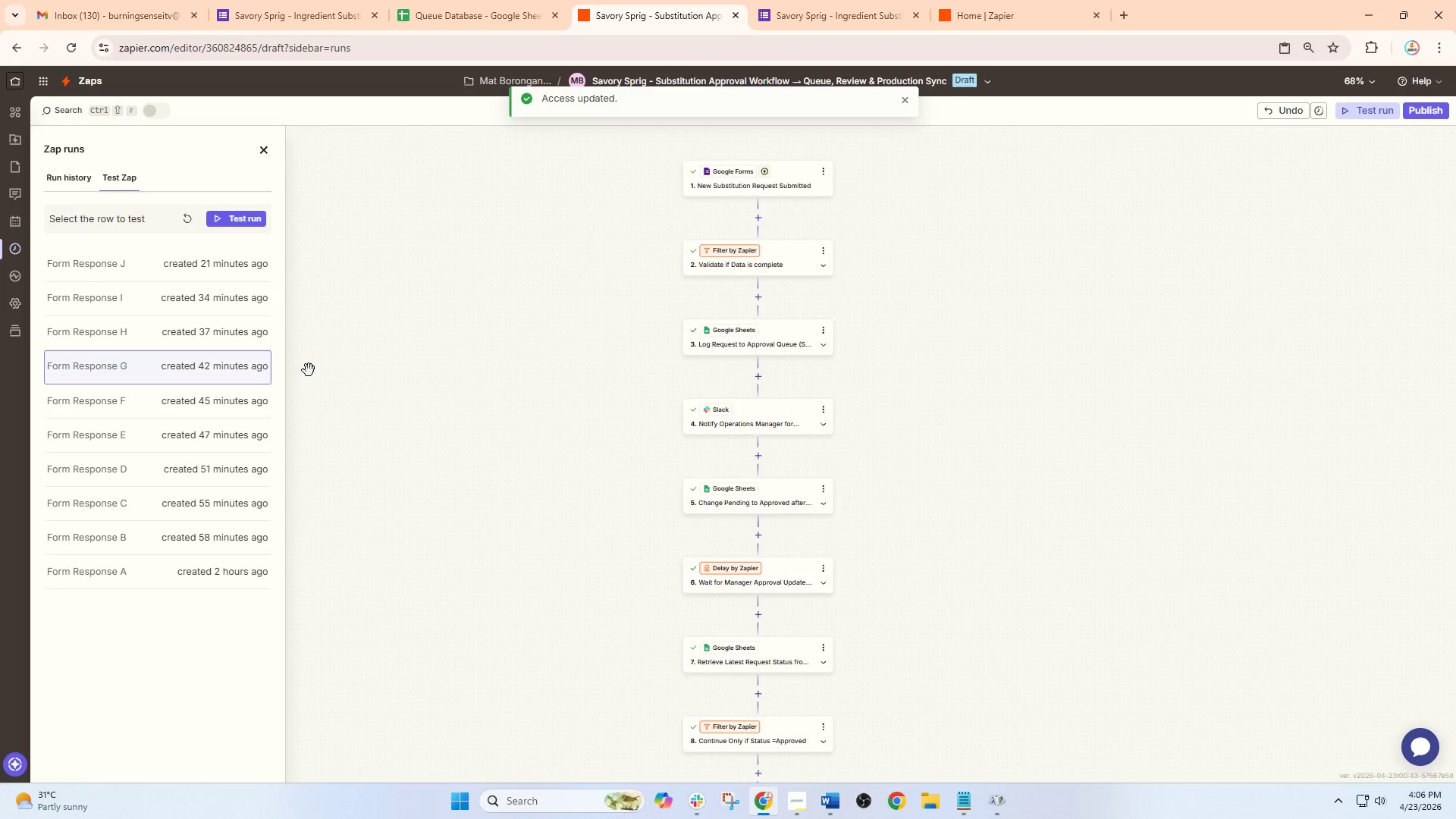 
left_click([222, 401])
 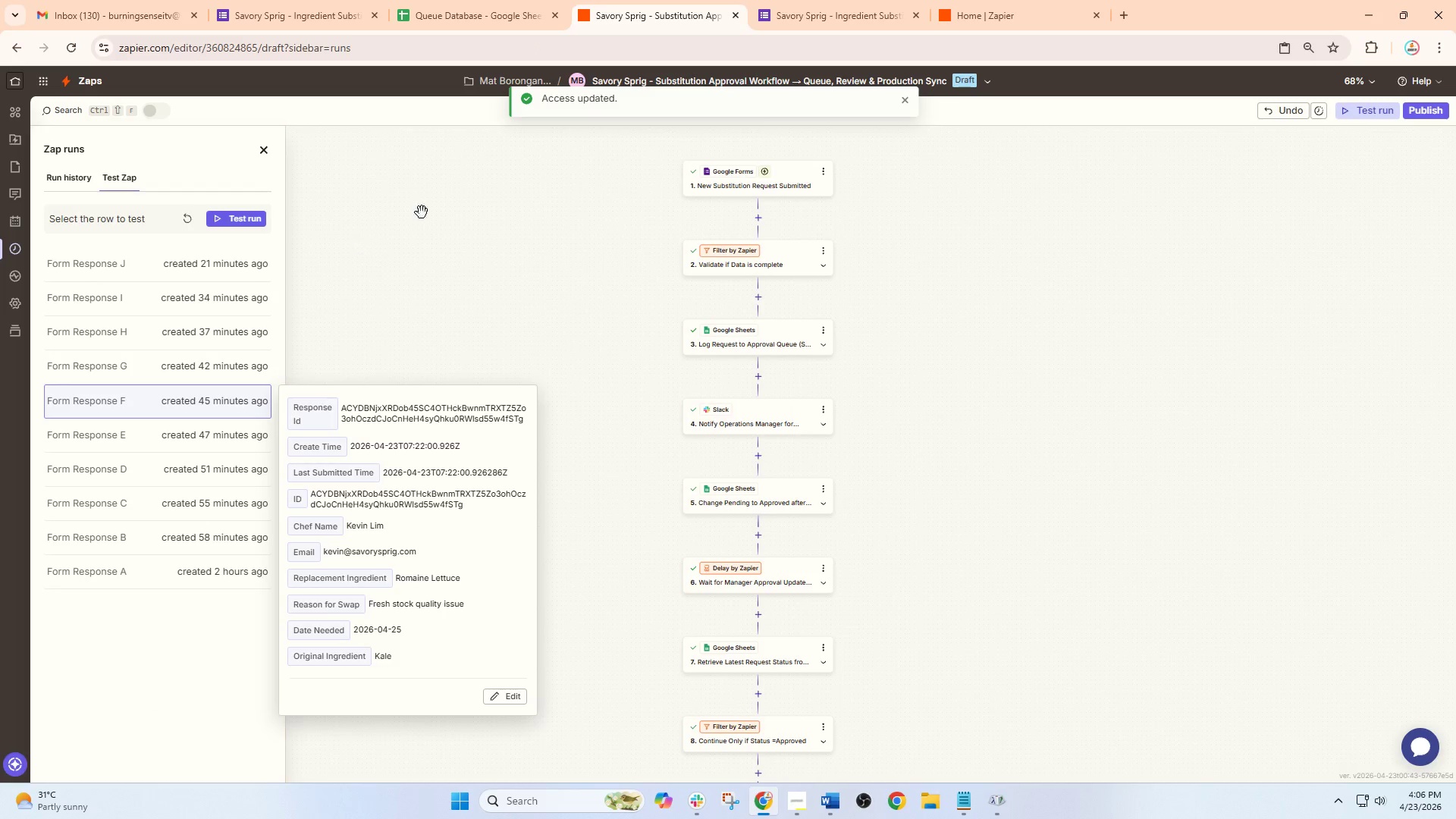 
left_click([507, 0])
 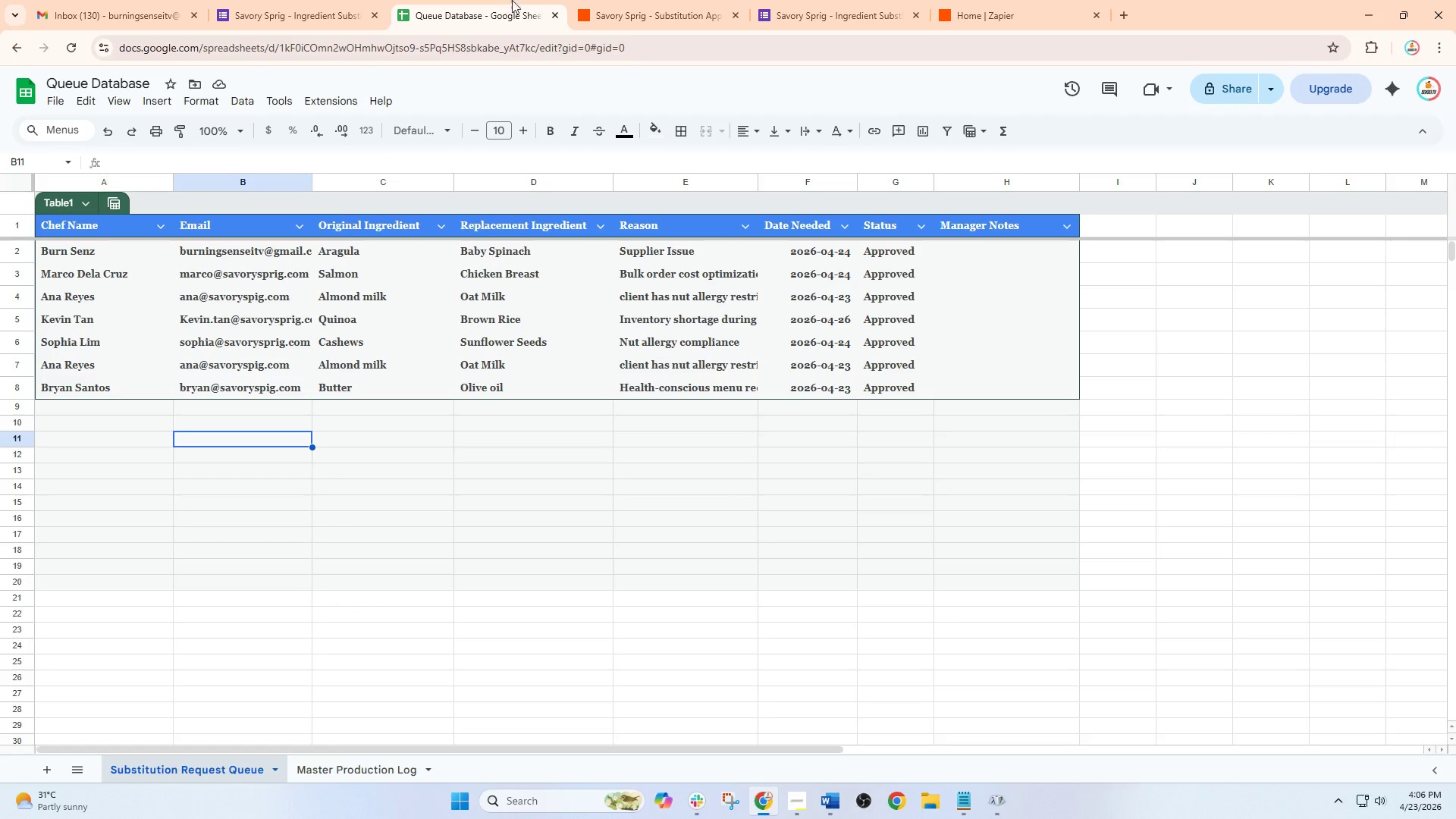 
left_click([626, 0])
 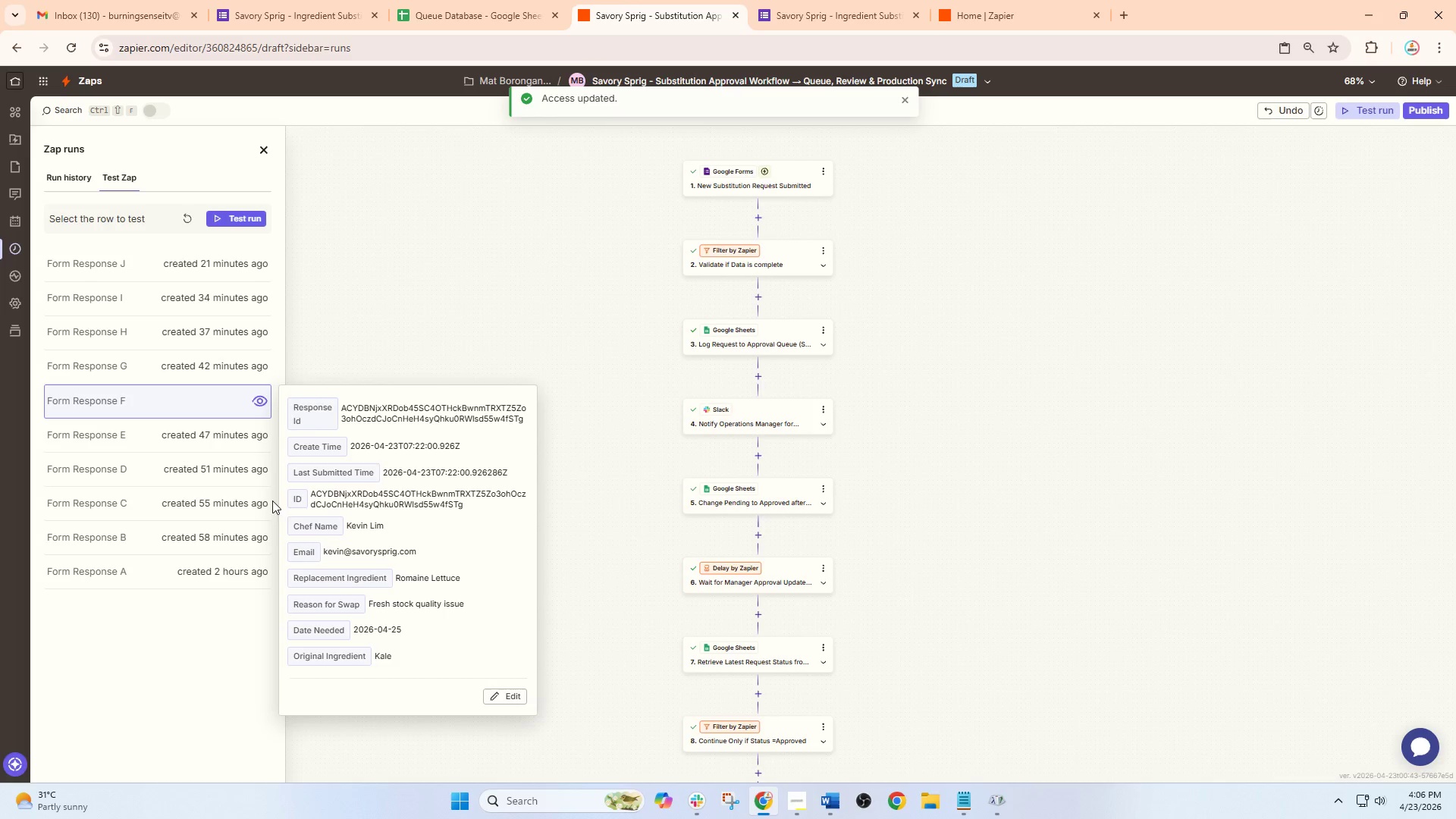 
left_click([228, 405])
 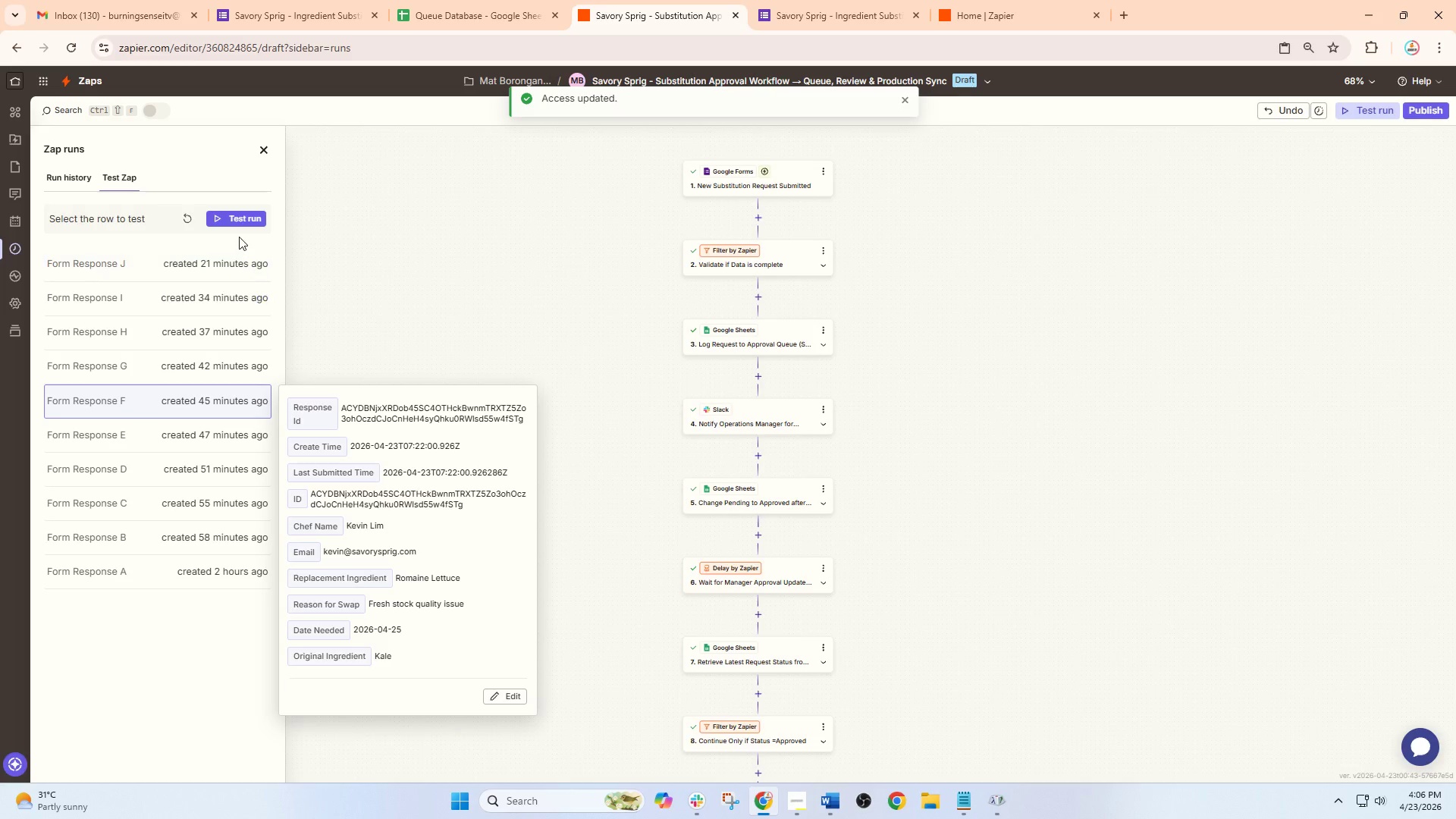 
left_click([241, 221])
 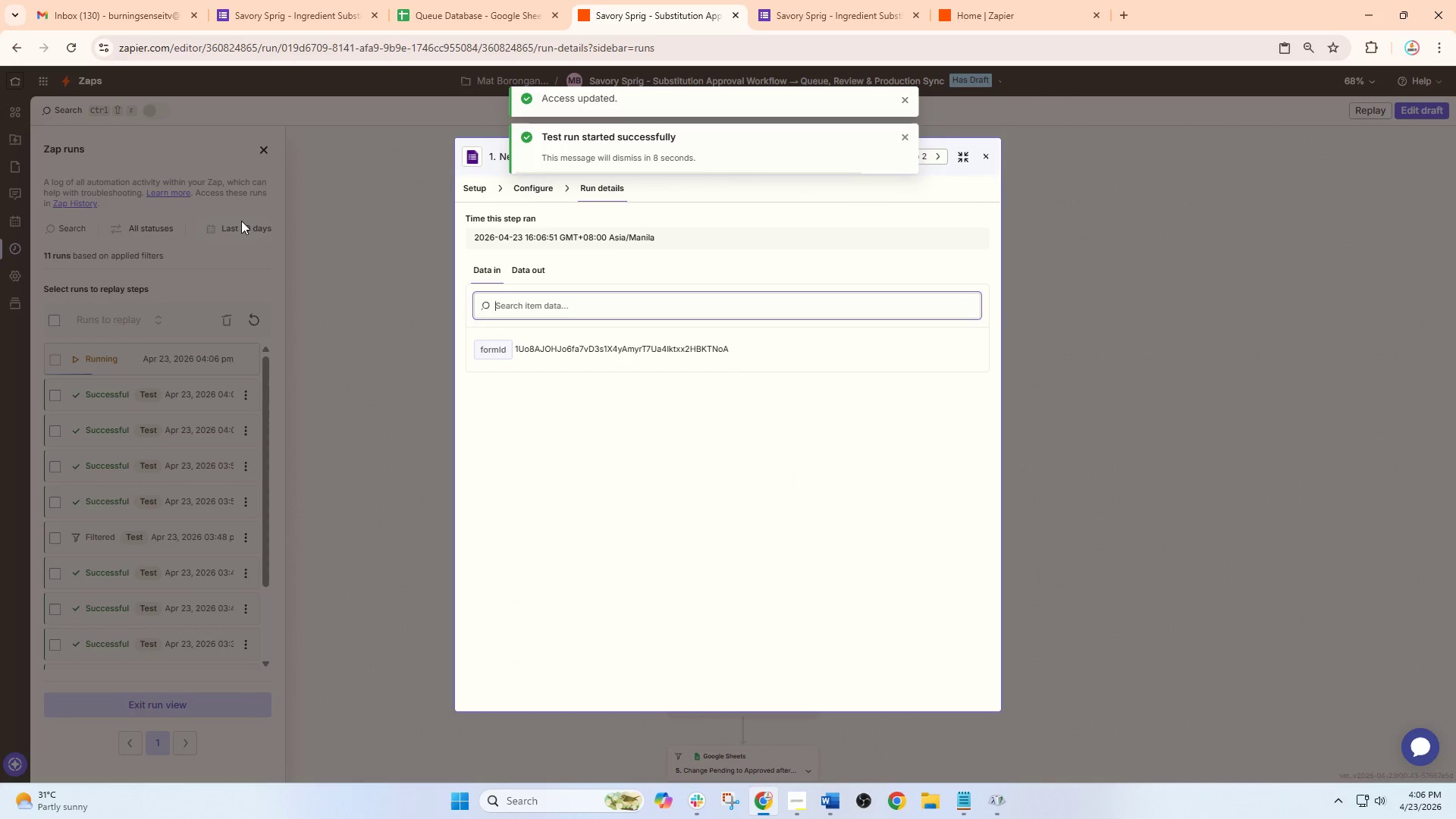 
wait(6.91)
 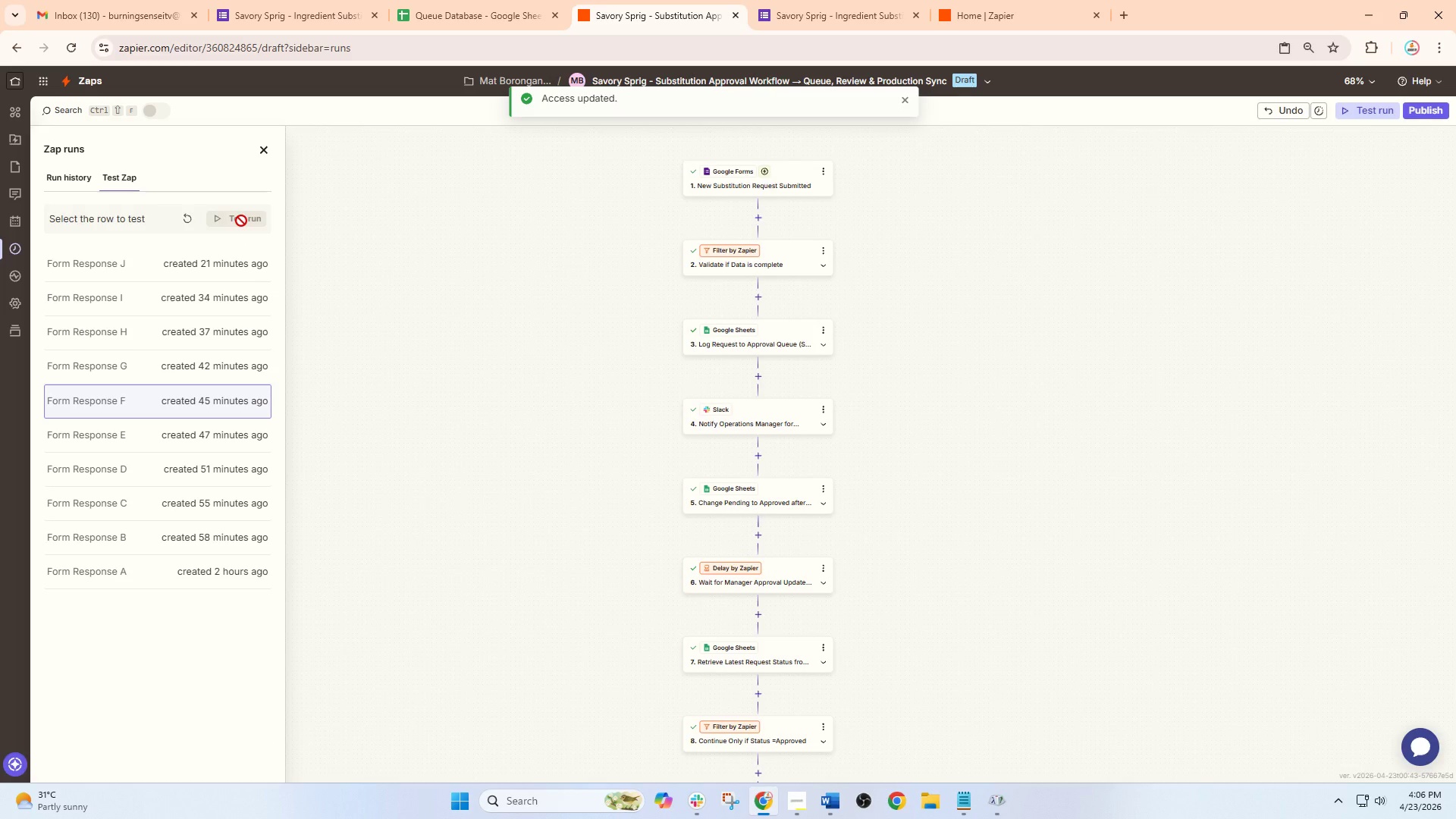 
left_click([632, 0])
 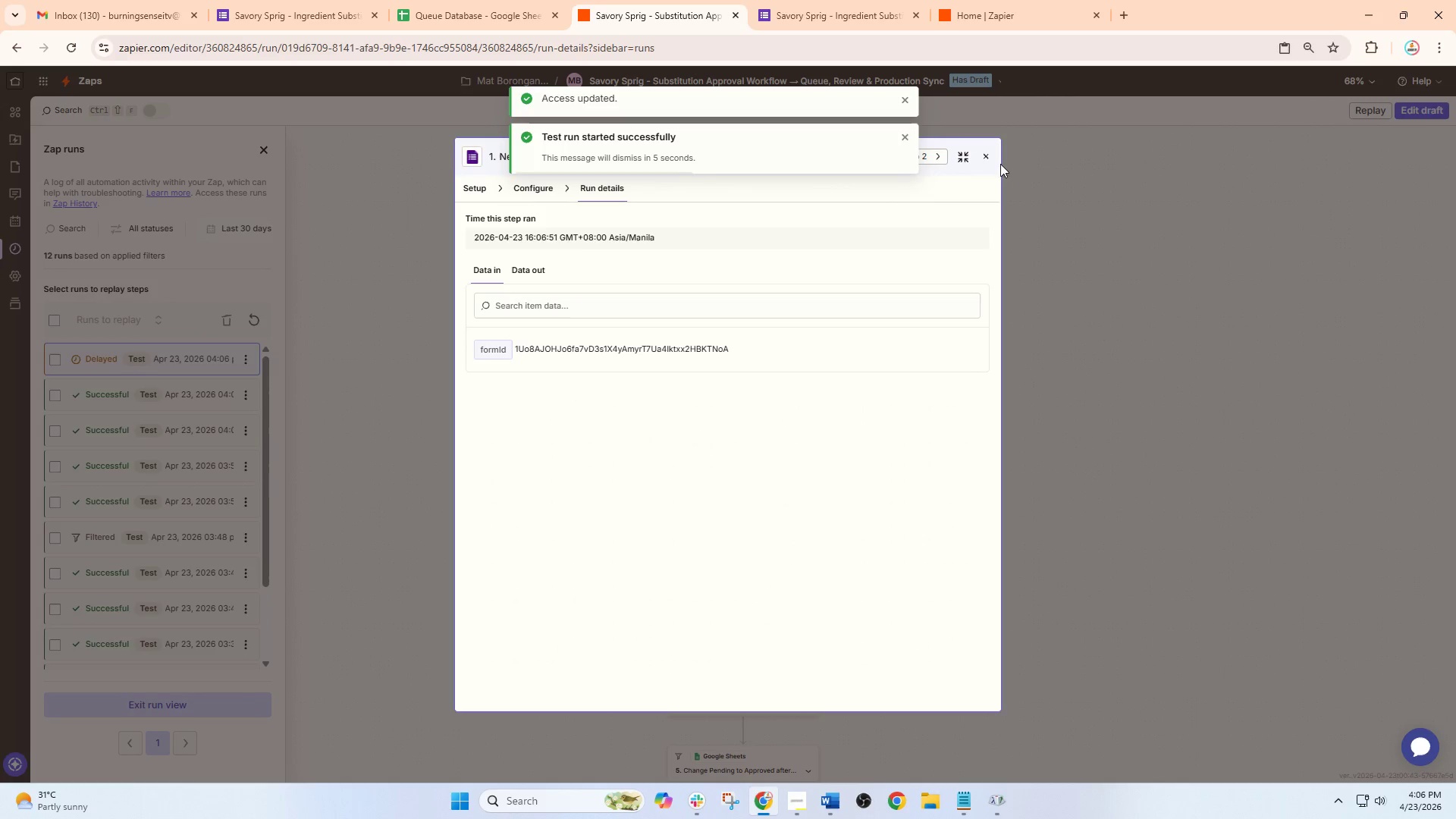 
left_click([987, 157])
 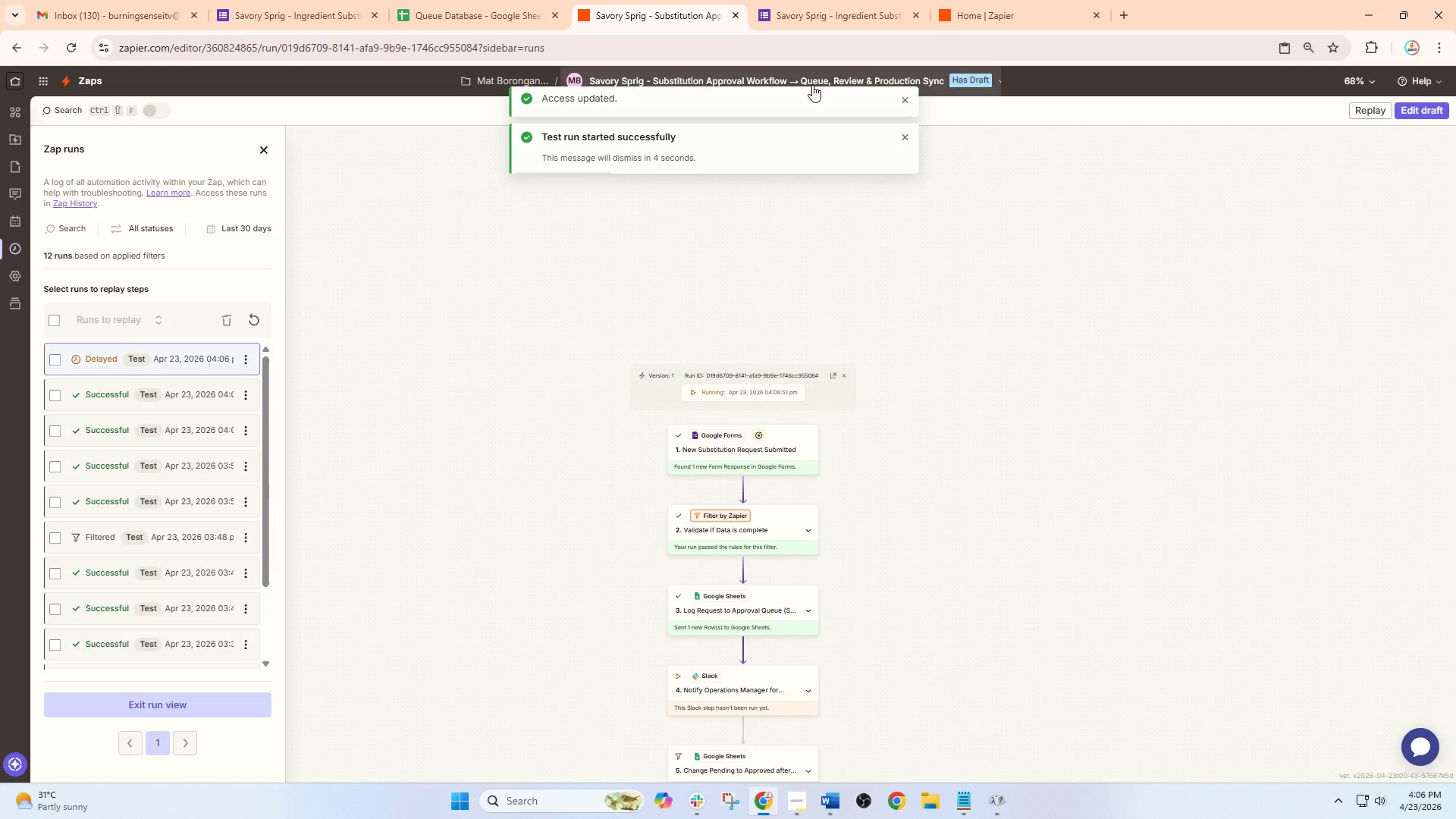 
left_click([808, 82])
 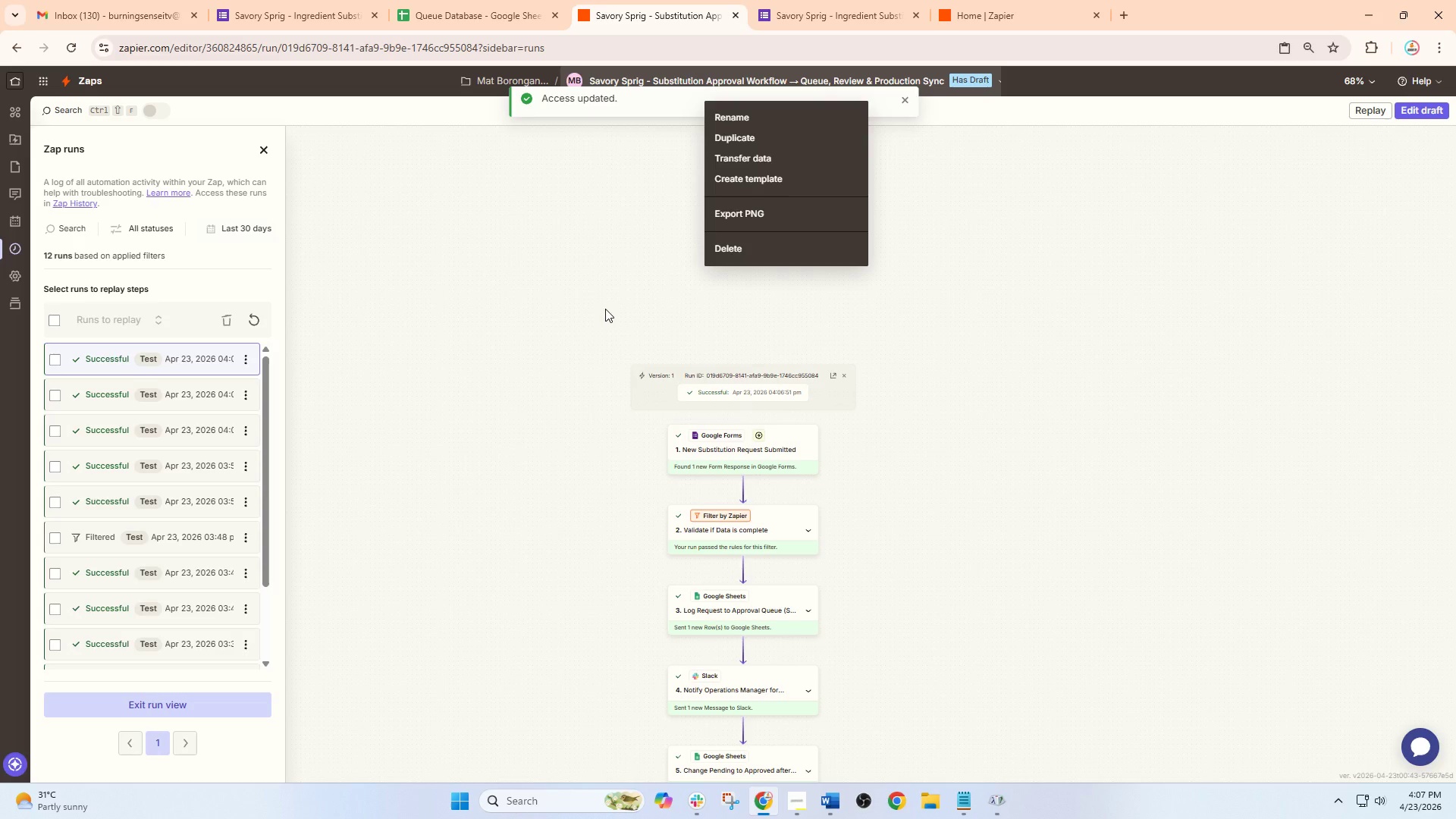 
wait(31.05)
 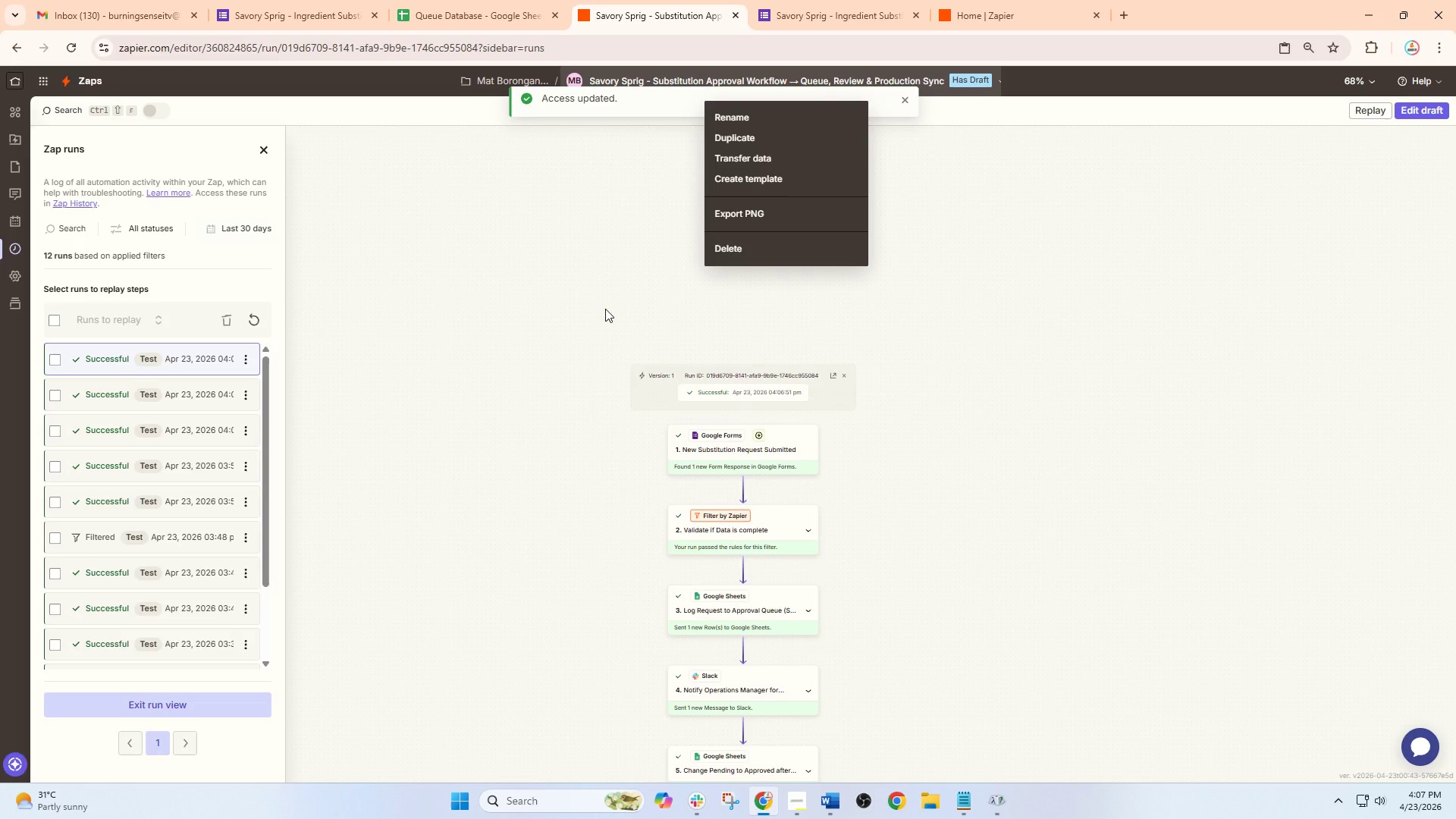 
left_click([586, 276])
 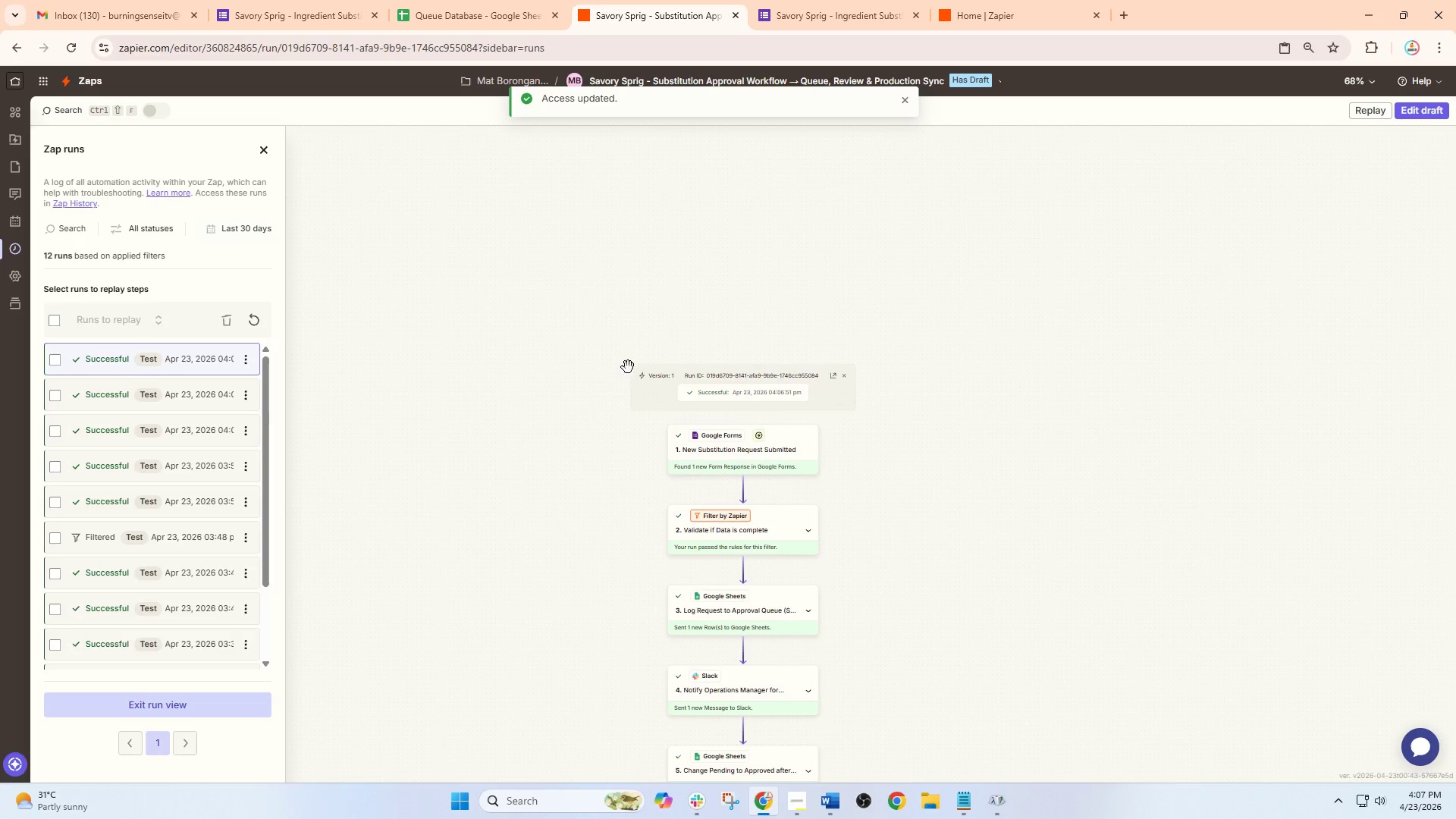 
scroll: coordinate [783, 336], scroll_direction: down, amount: 10.0
 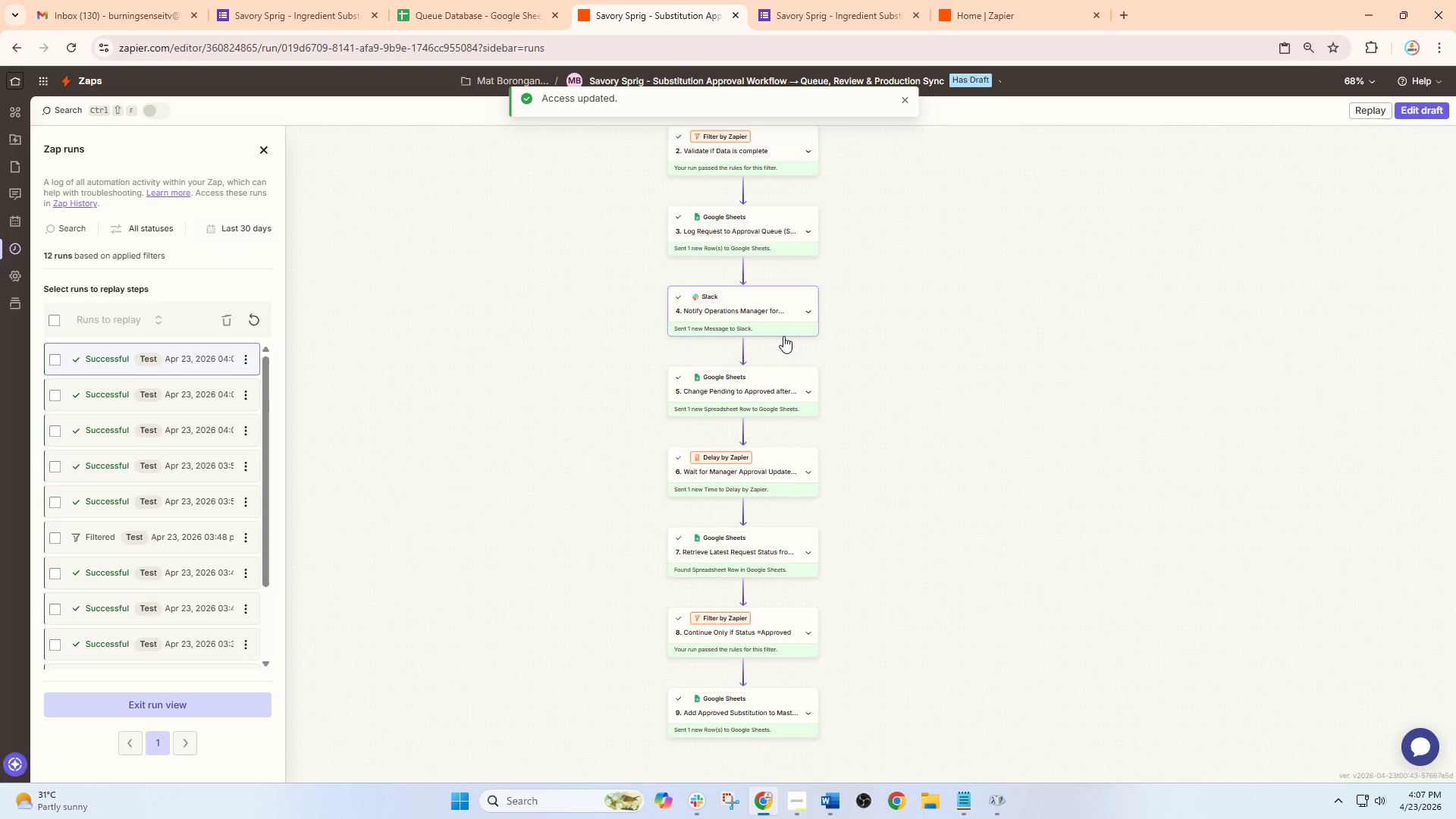 
wait(9.43)
 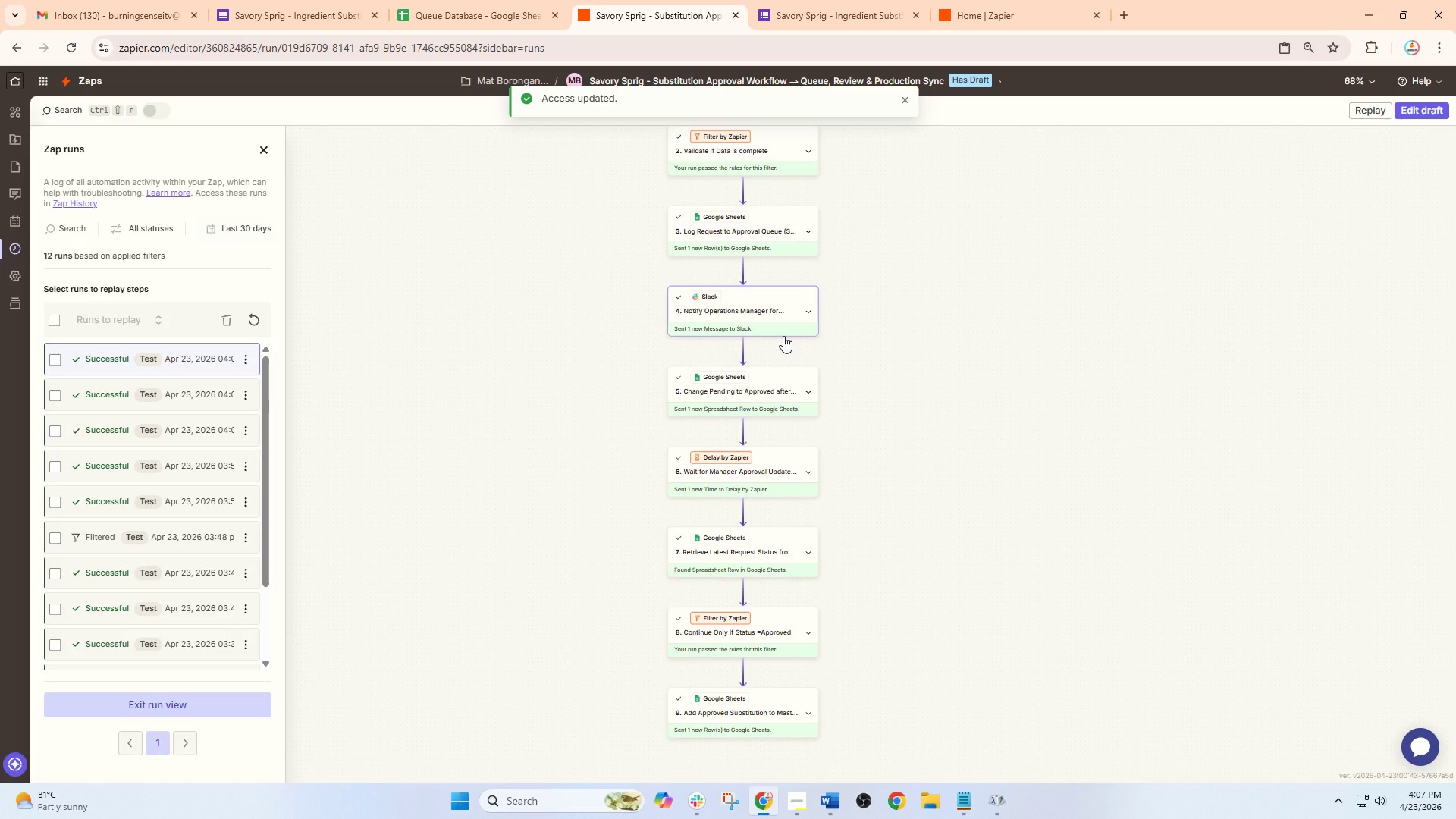 
left_click([458, 1])
 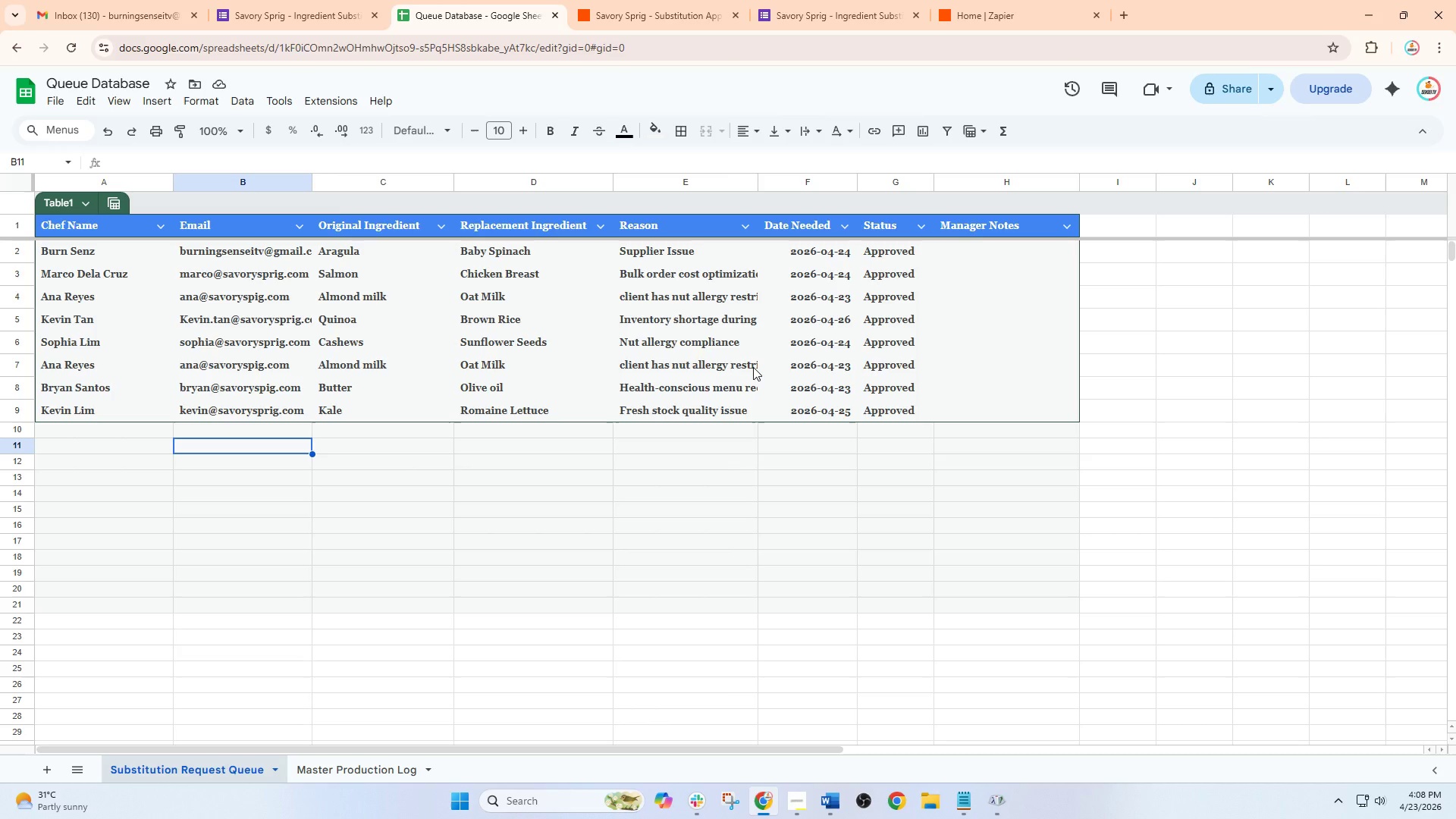 
wait(40.16)
 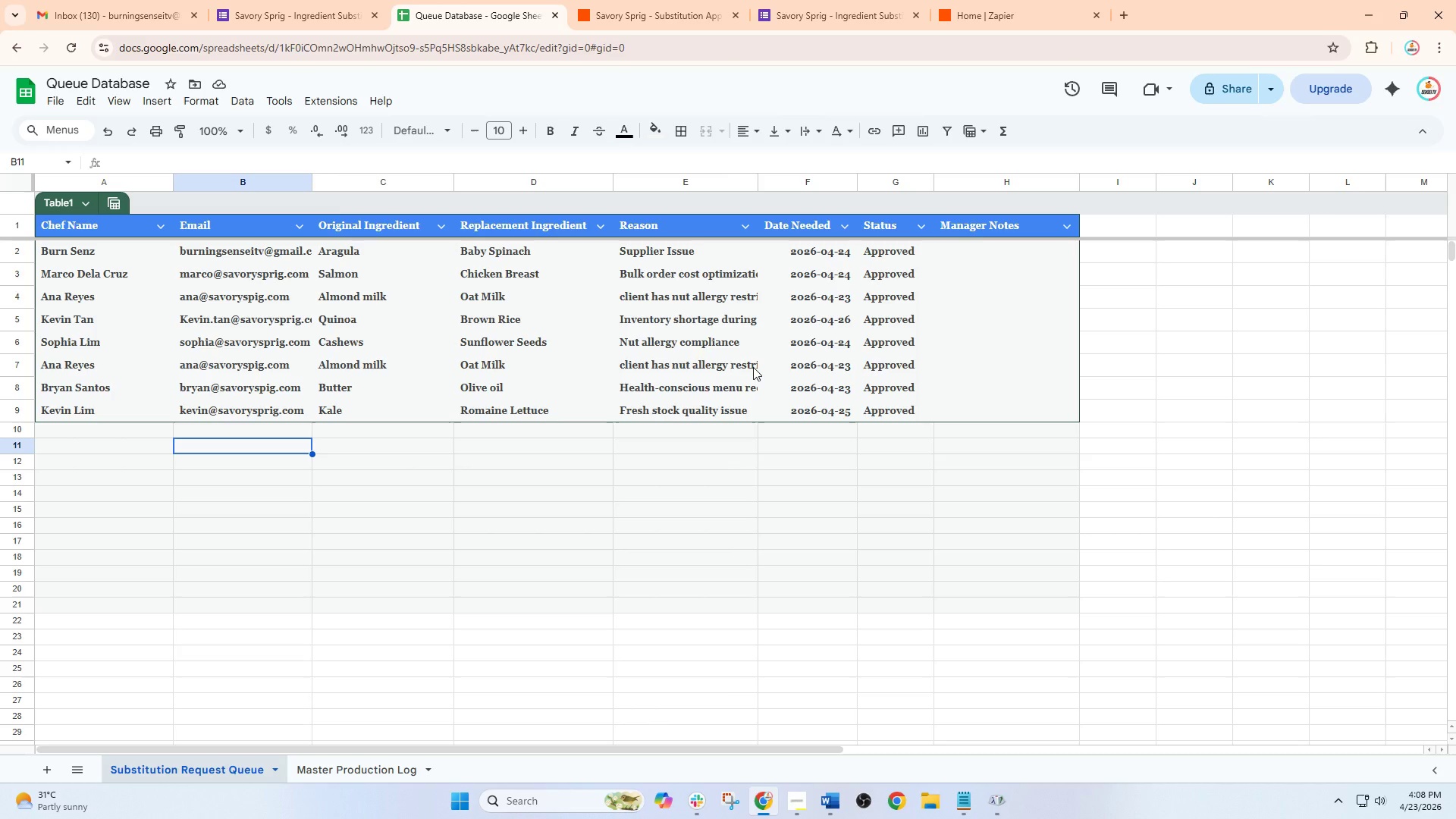 
left_click([627, 0])
 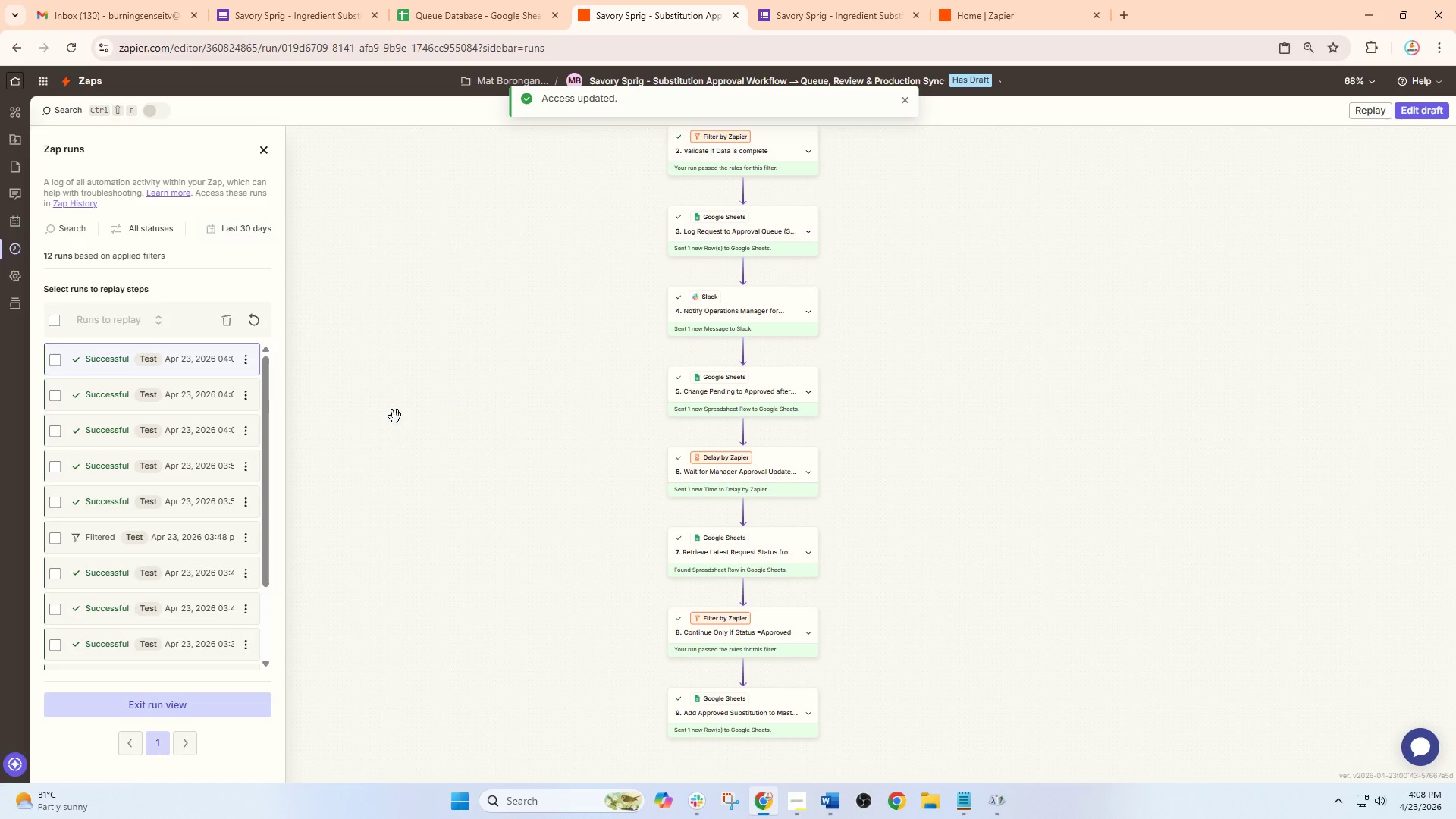 
scroll: coordinate [378, 453], scroll_direction: none, amount: 0.0
 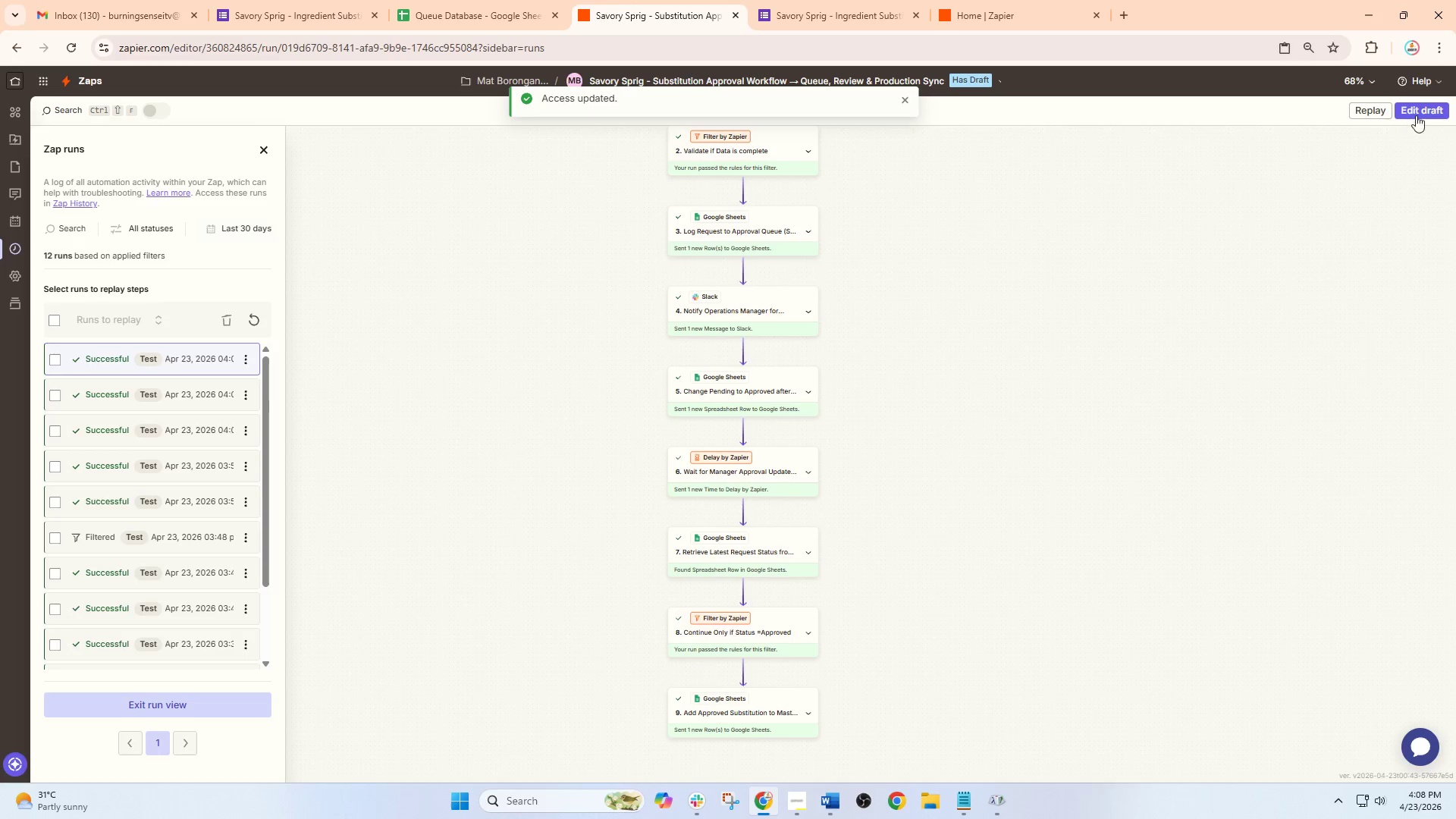 
left_click([1420, 105])
 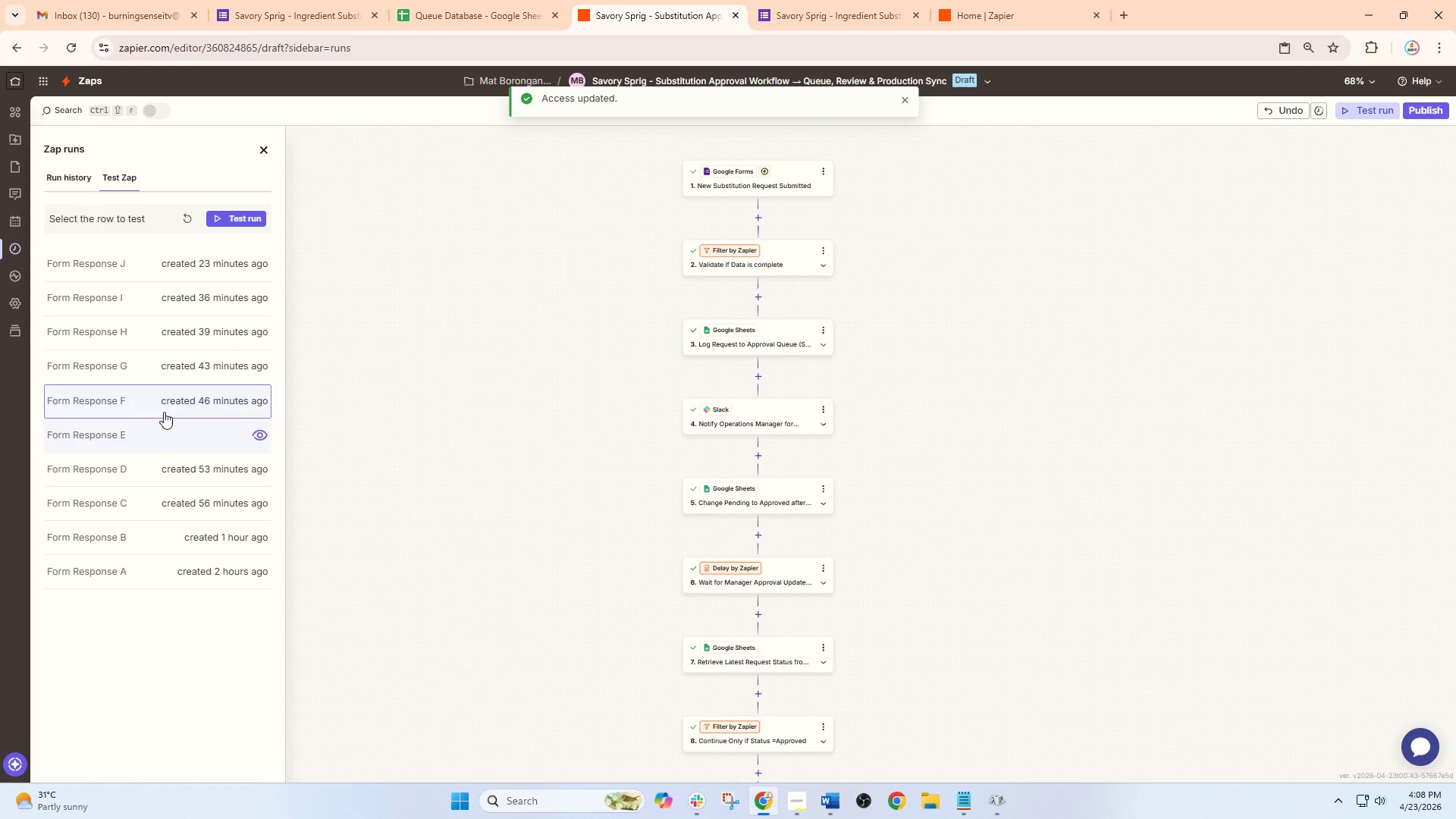 
left_click([163, 372])
 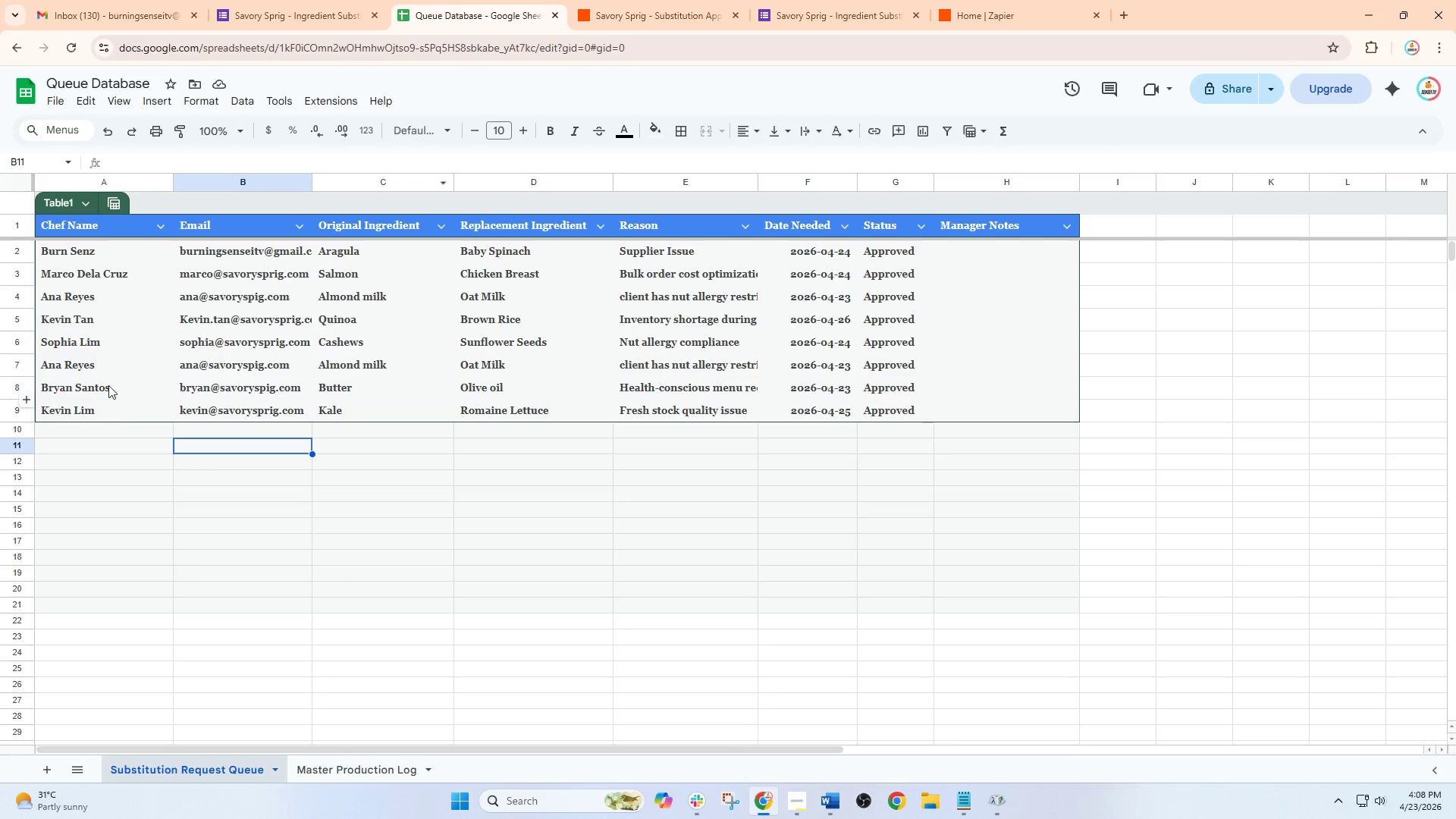 
left_click([329, 0])
 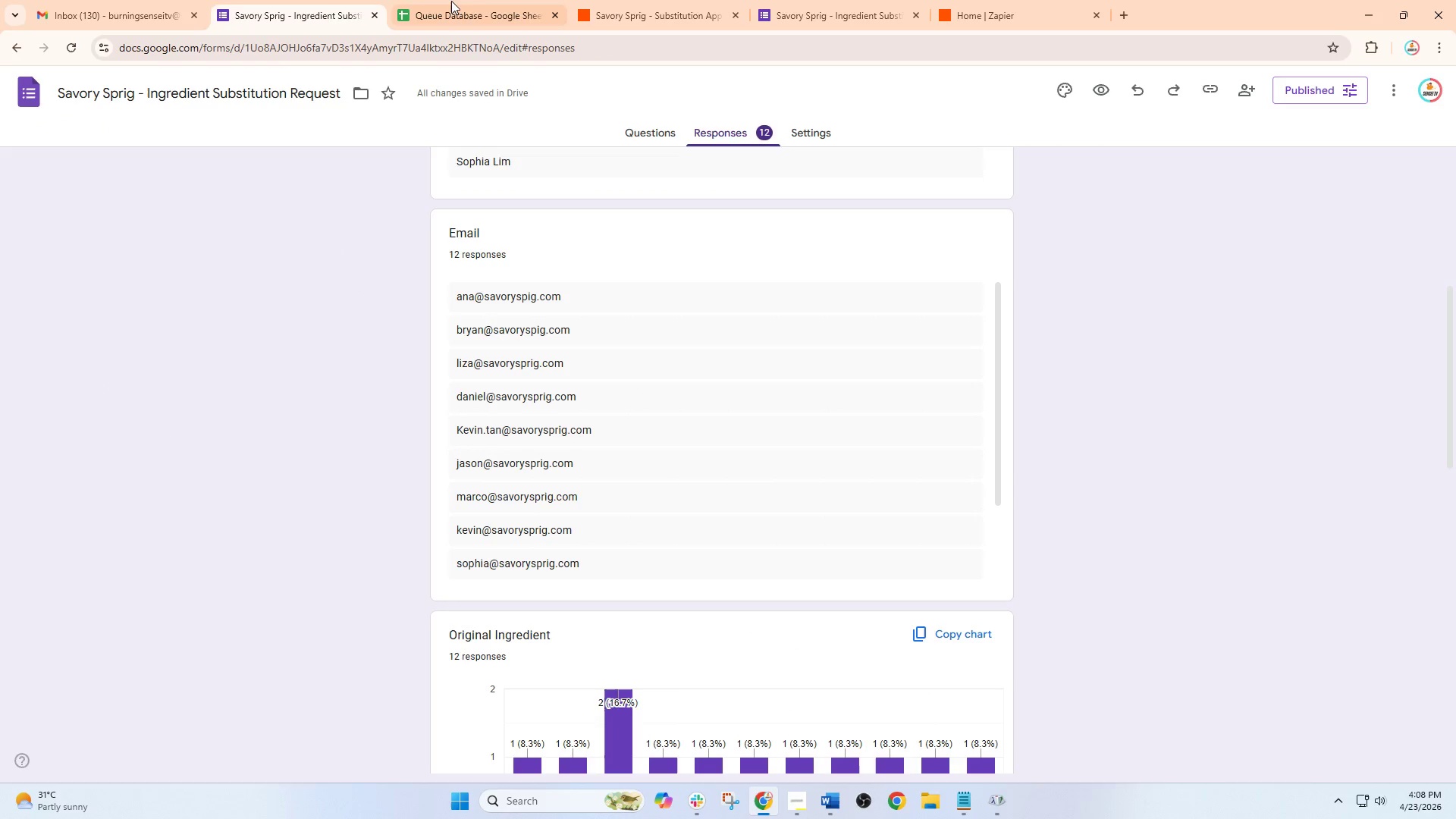 
left_click_drag(start_coordinate=[488, 0], to_coordinate=[491, 0])
 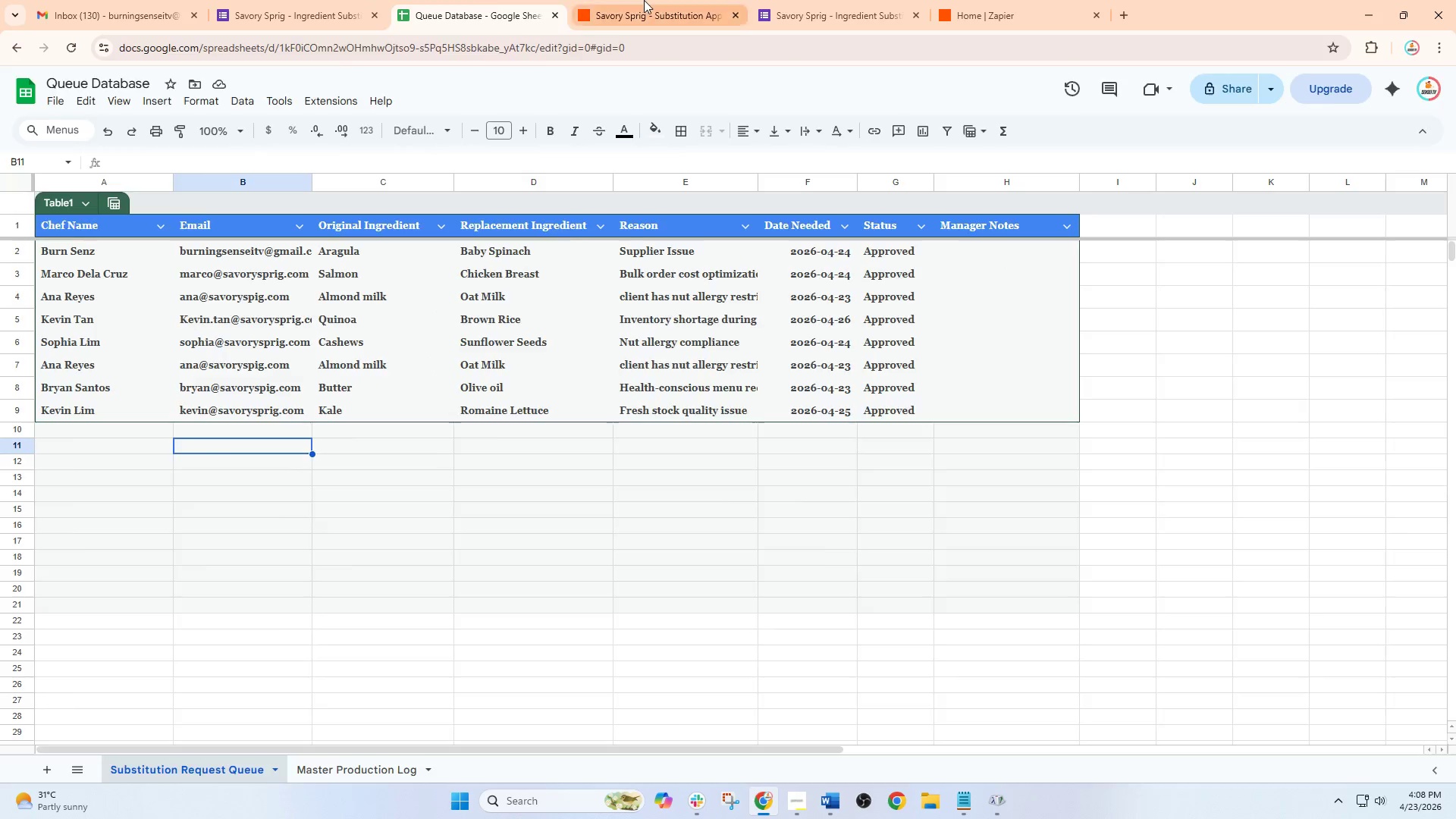 
double_click([644, 0])
 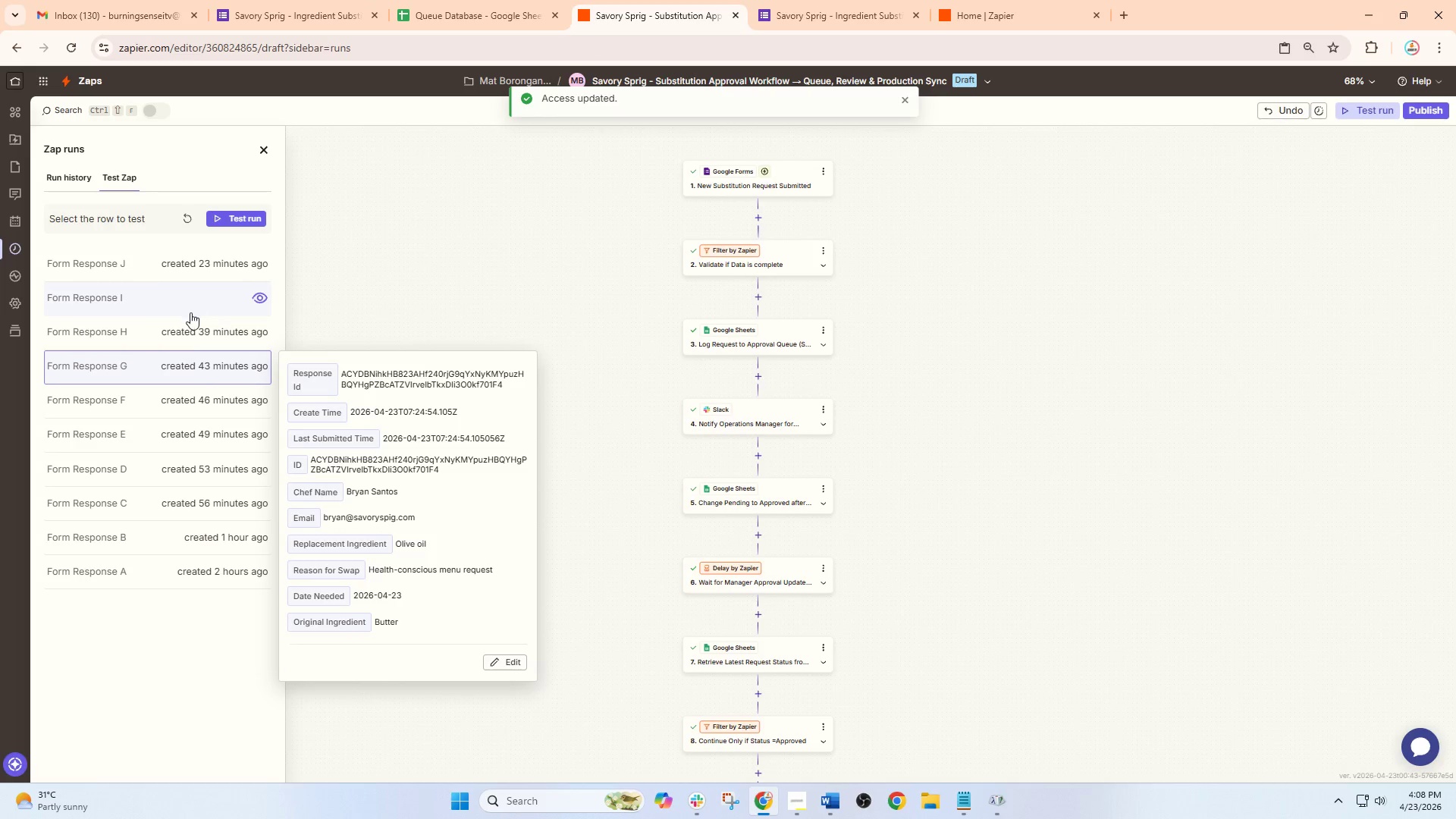 
left_click([187, 334])
 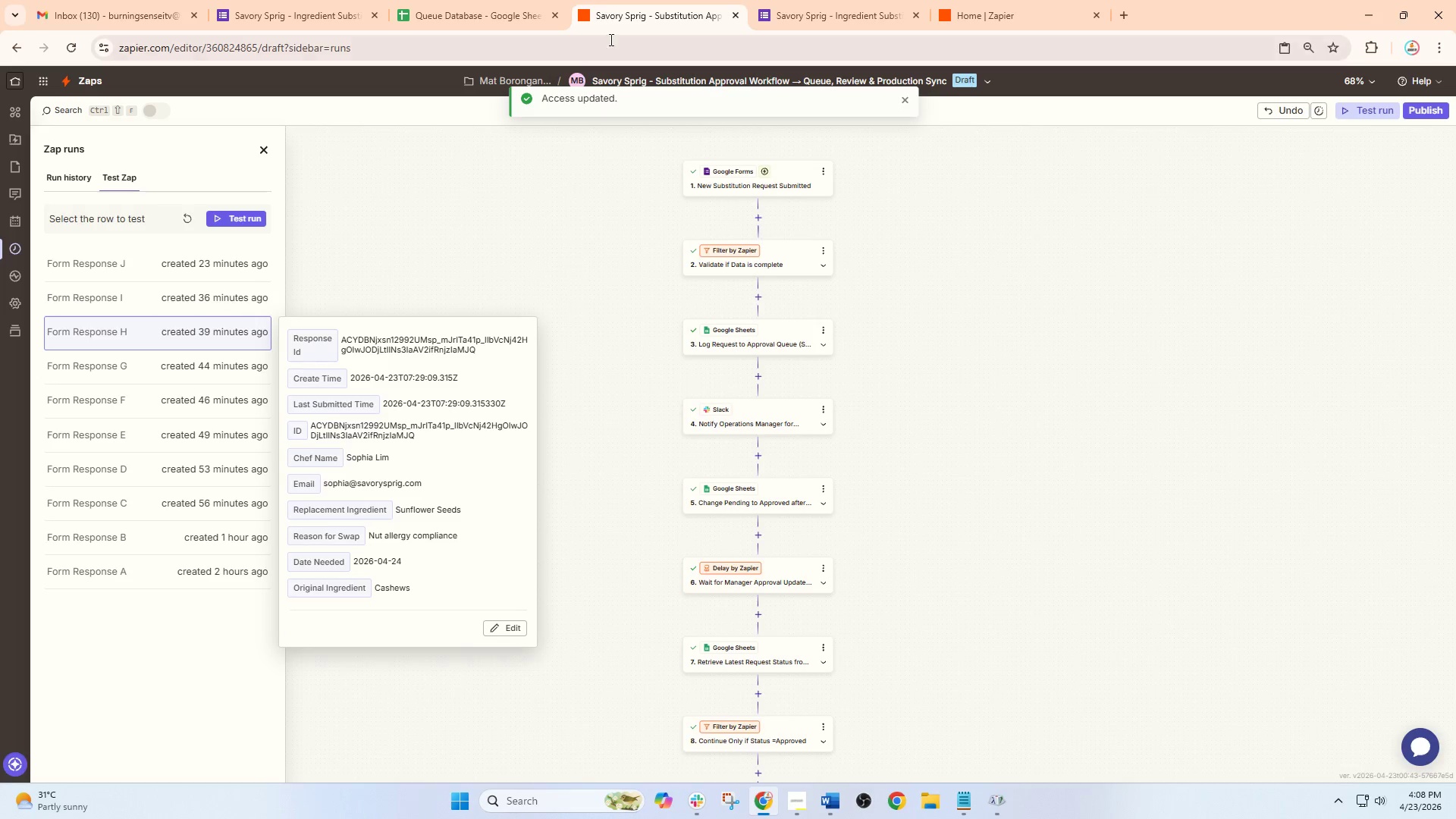 
left_click([494, 0])
 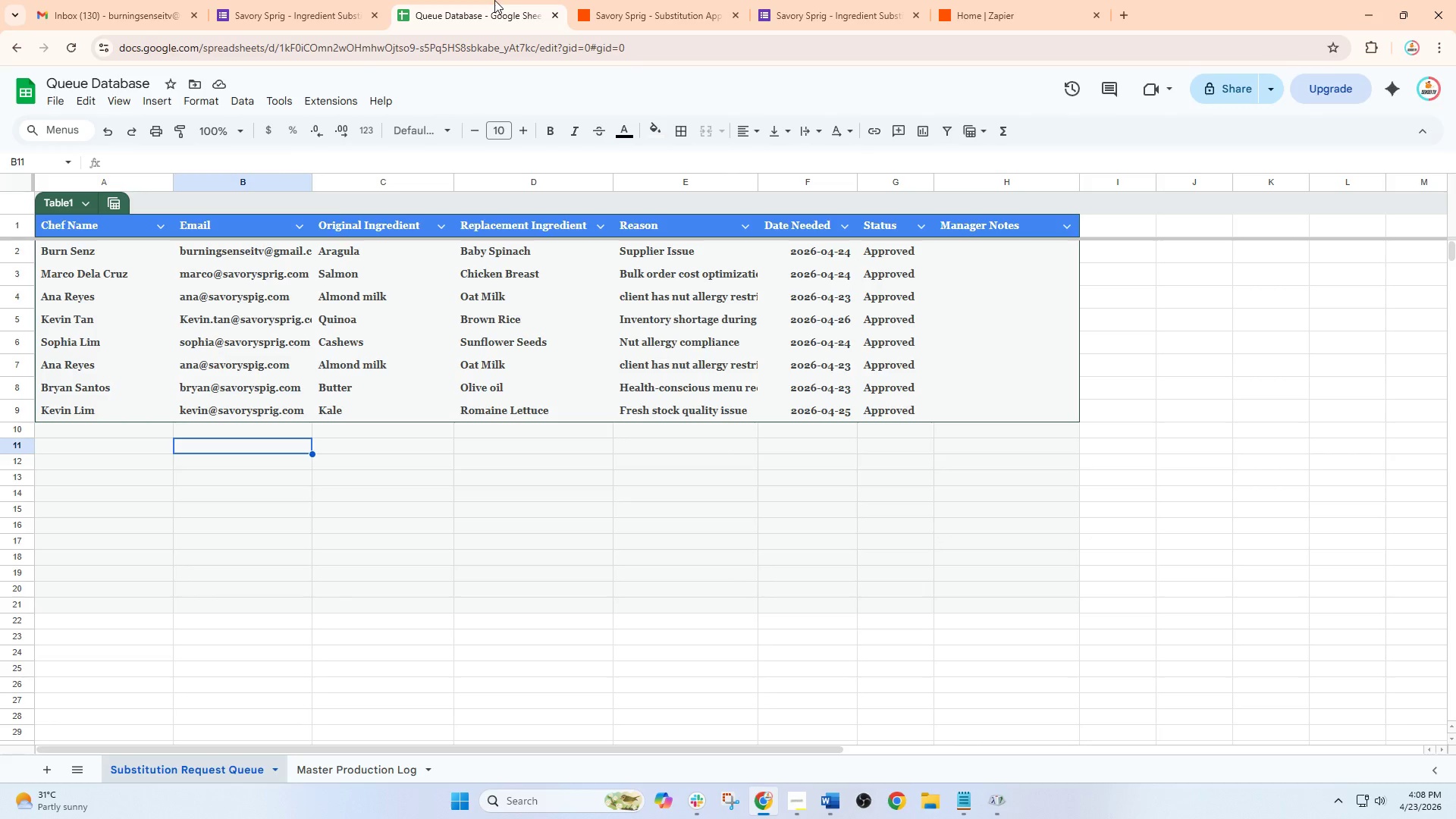 
left_click([654, 0])
 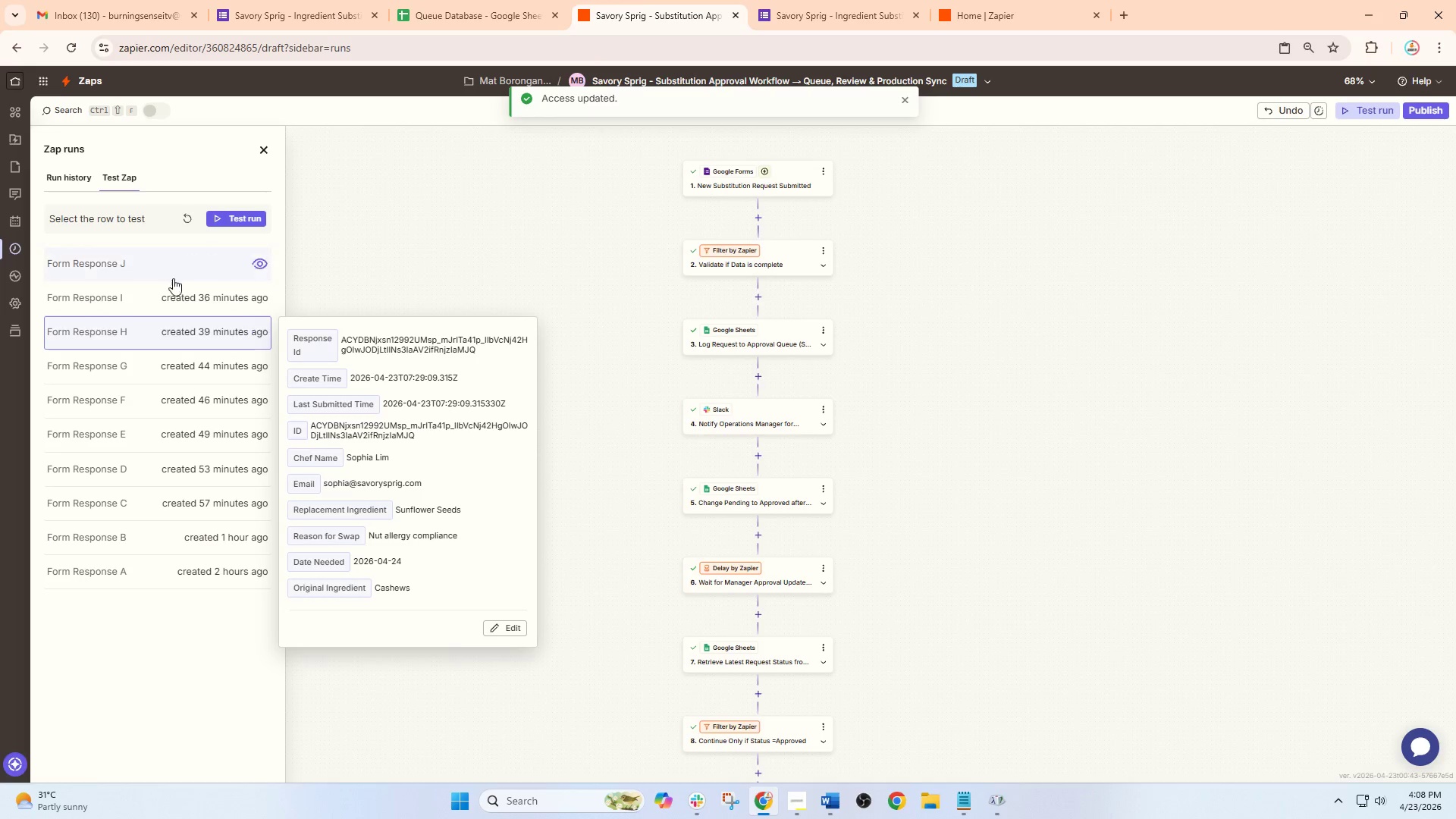 
left_click([158, 299])
 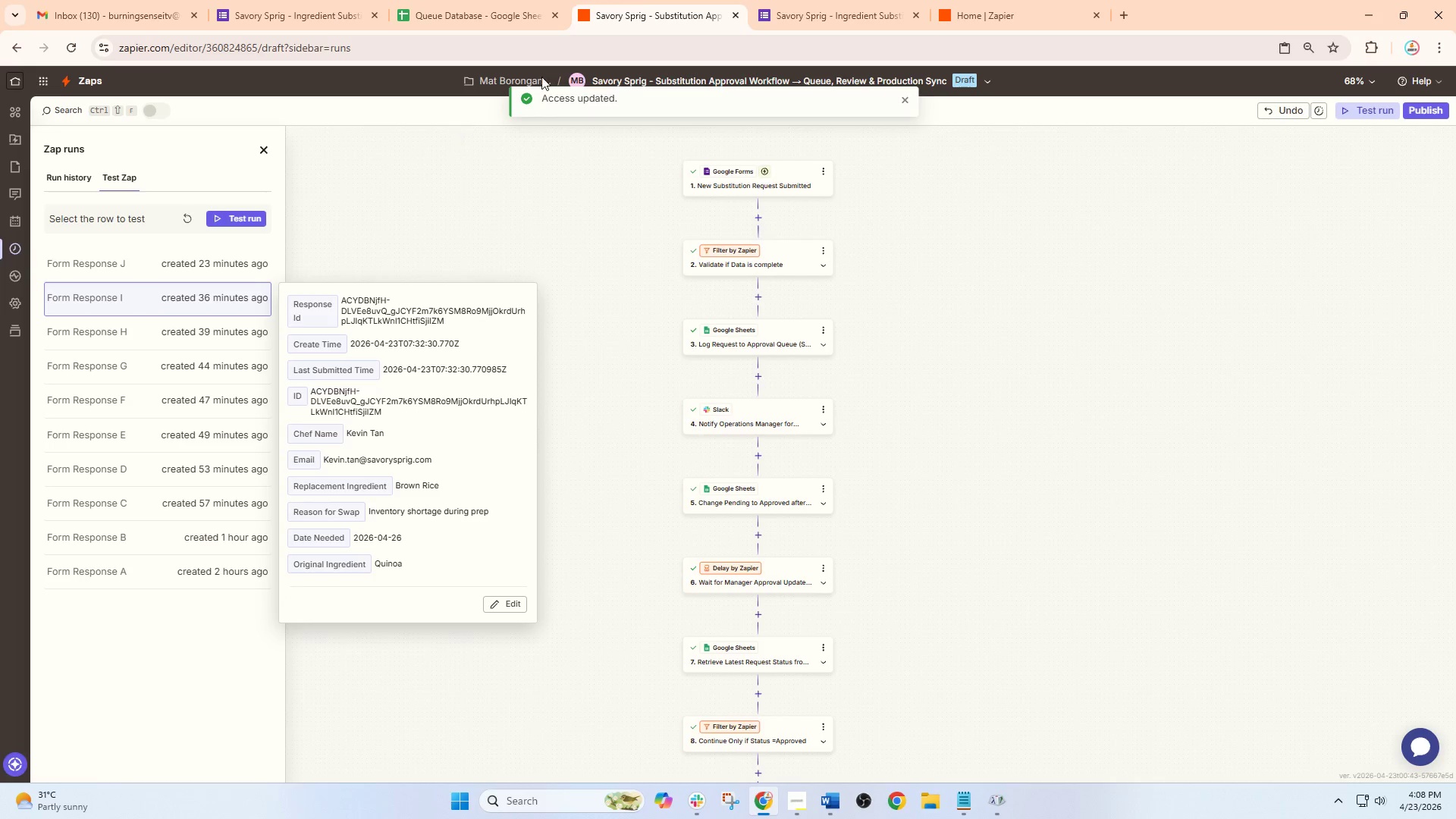 
left_click([502, 0])
 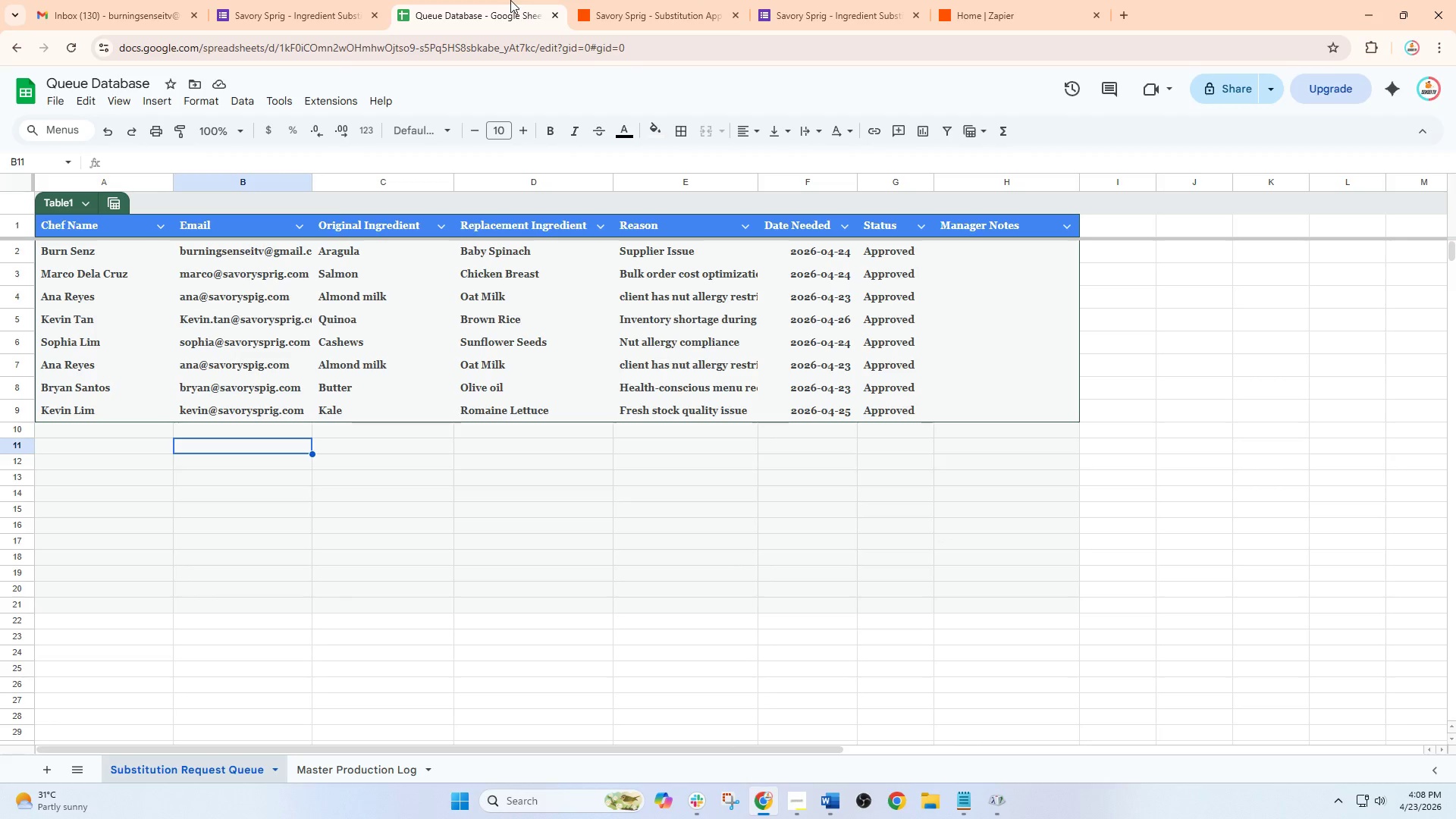 
left_click([645, 0])
 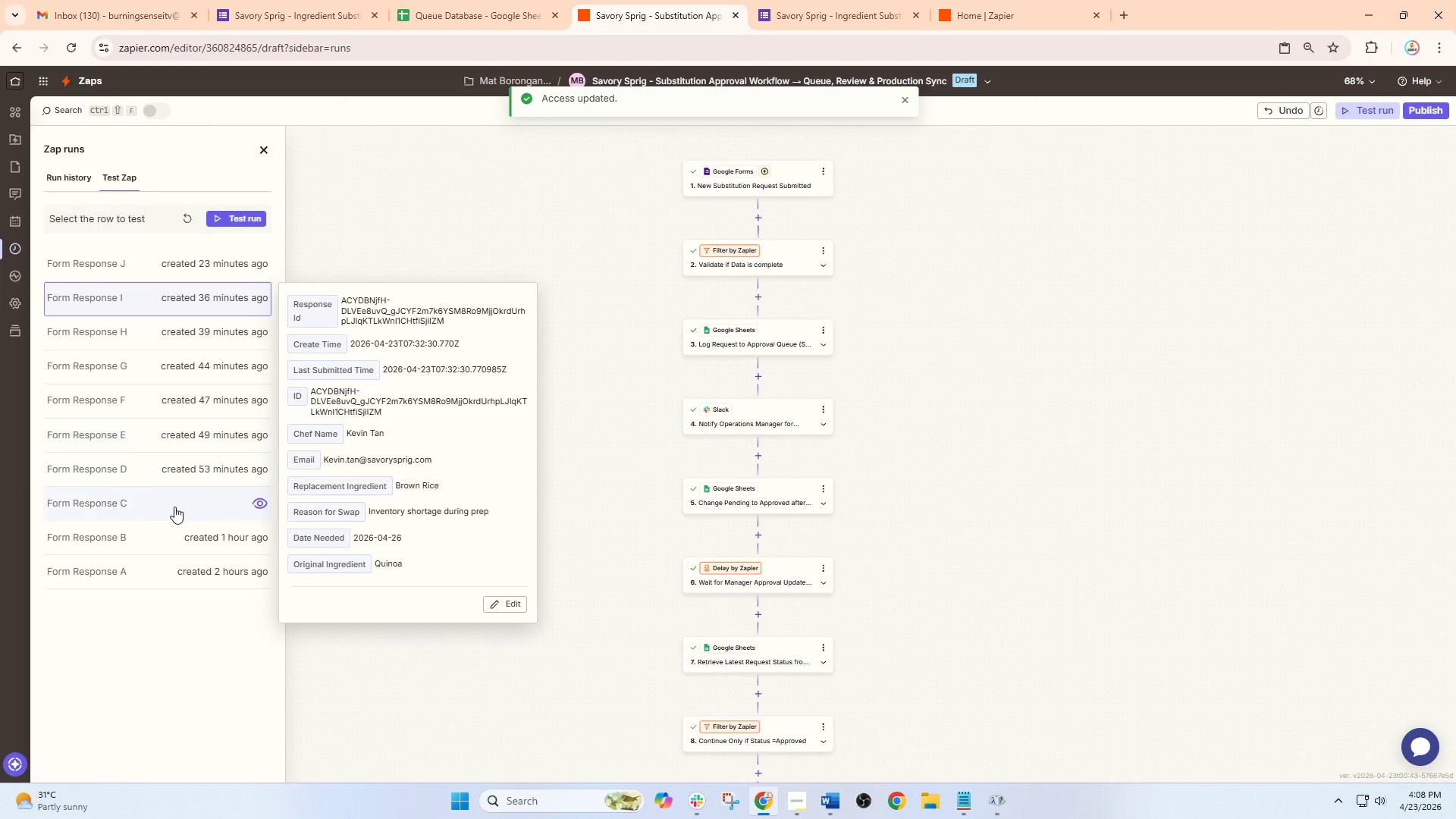 
left_click([173, 508])
 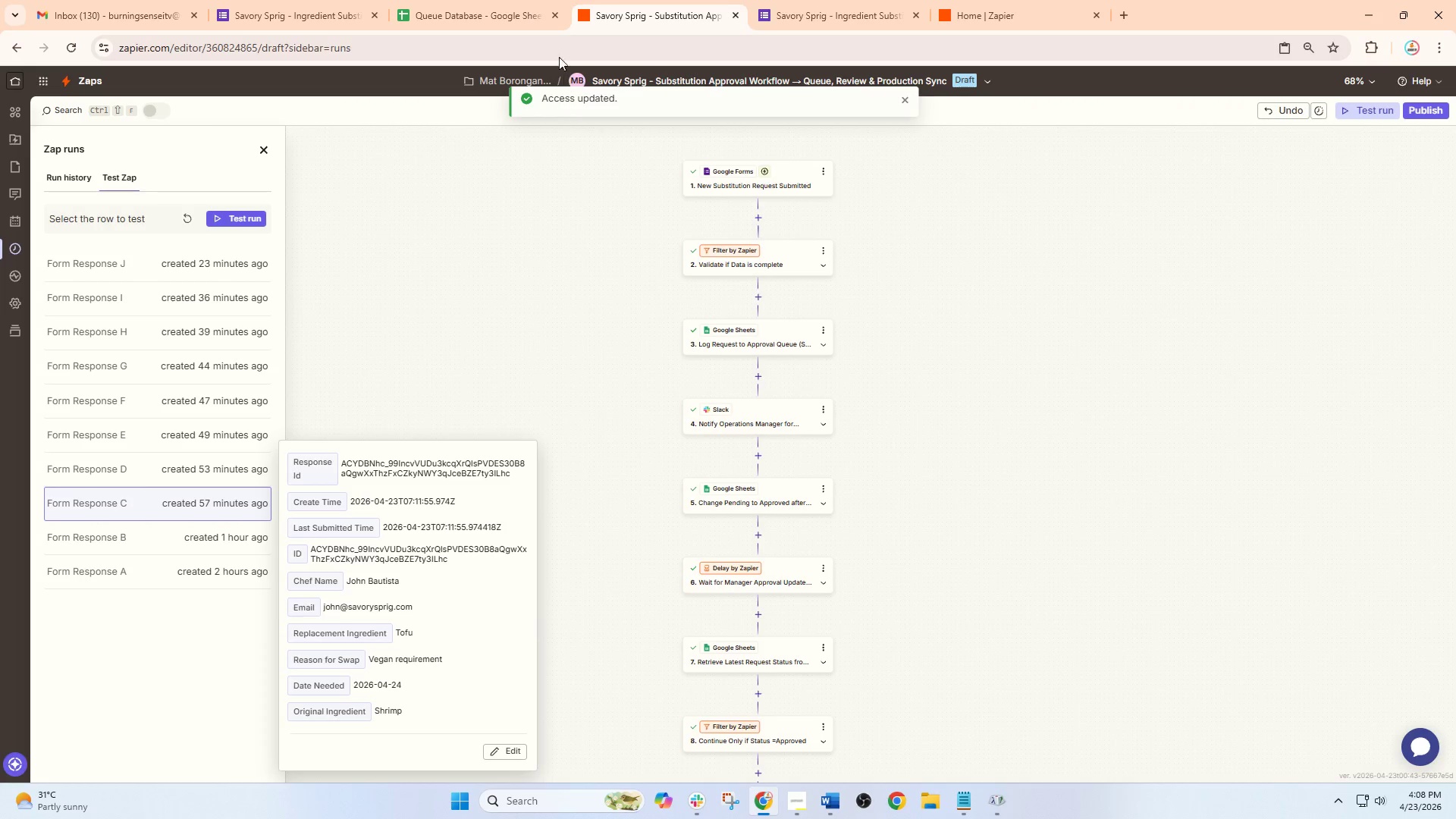 
left_click([485, 23])
 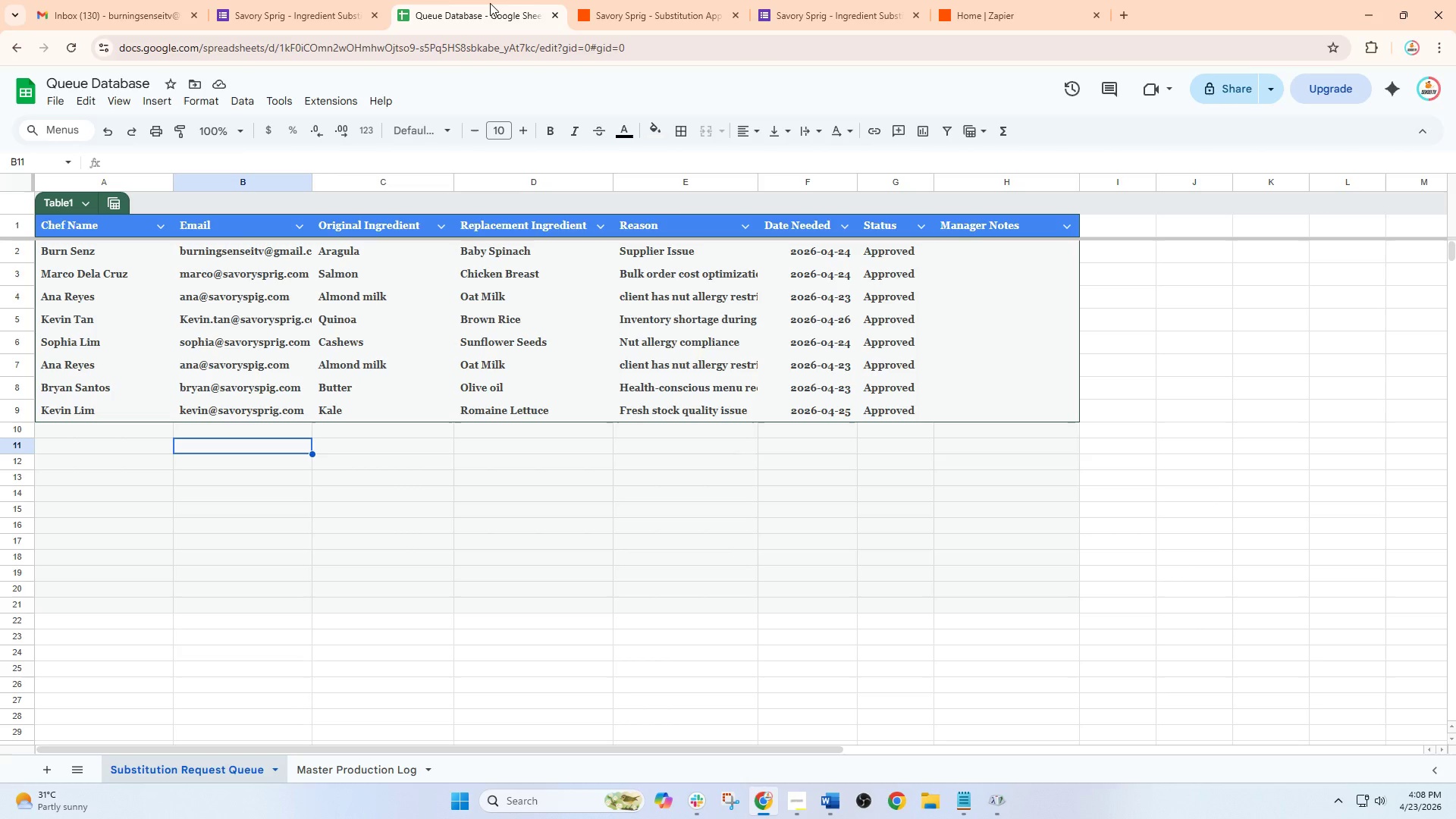 
left_click([621, 0])
 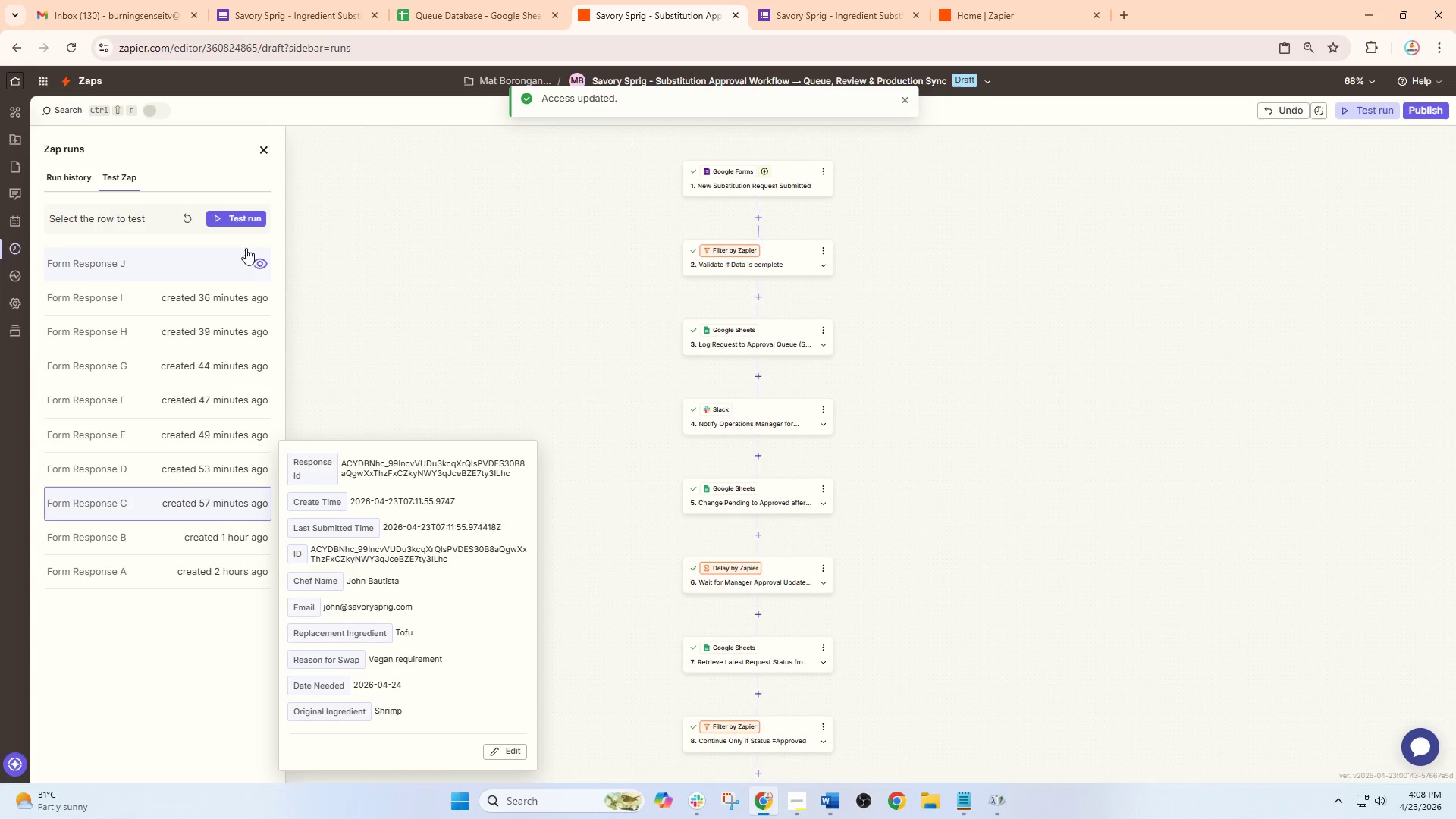 
left_click([236, 215])
 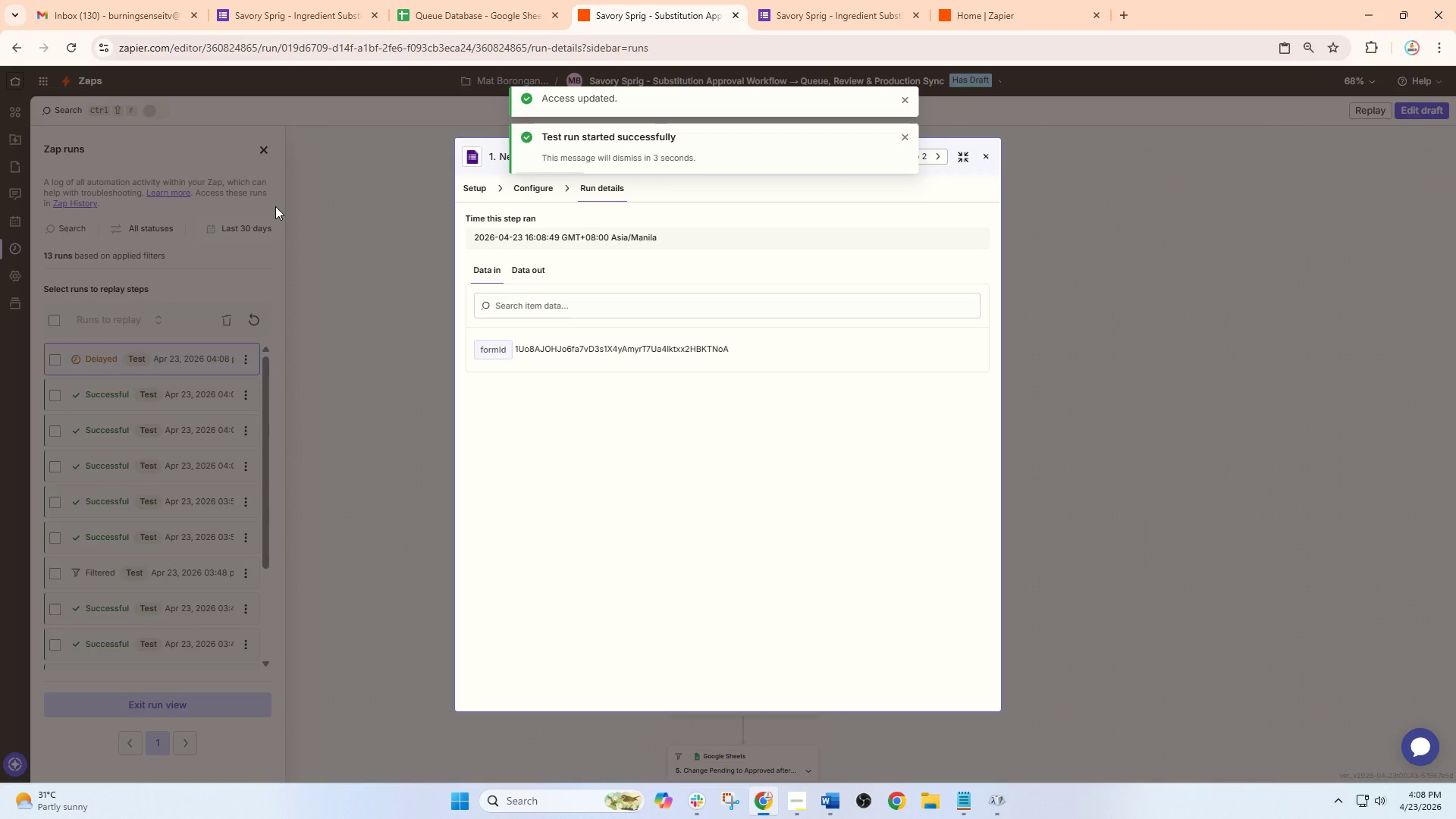 
wait(14.67)
 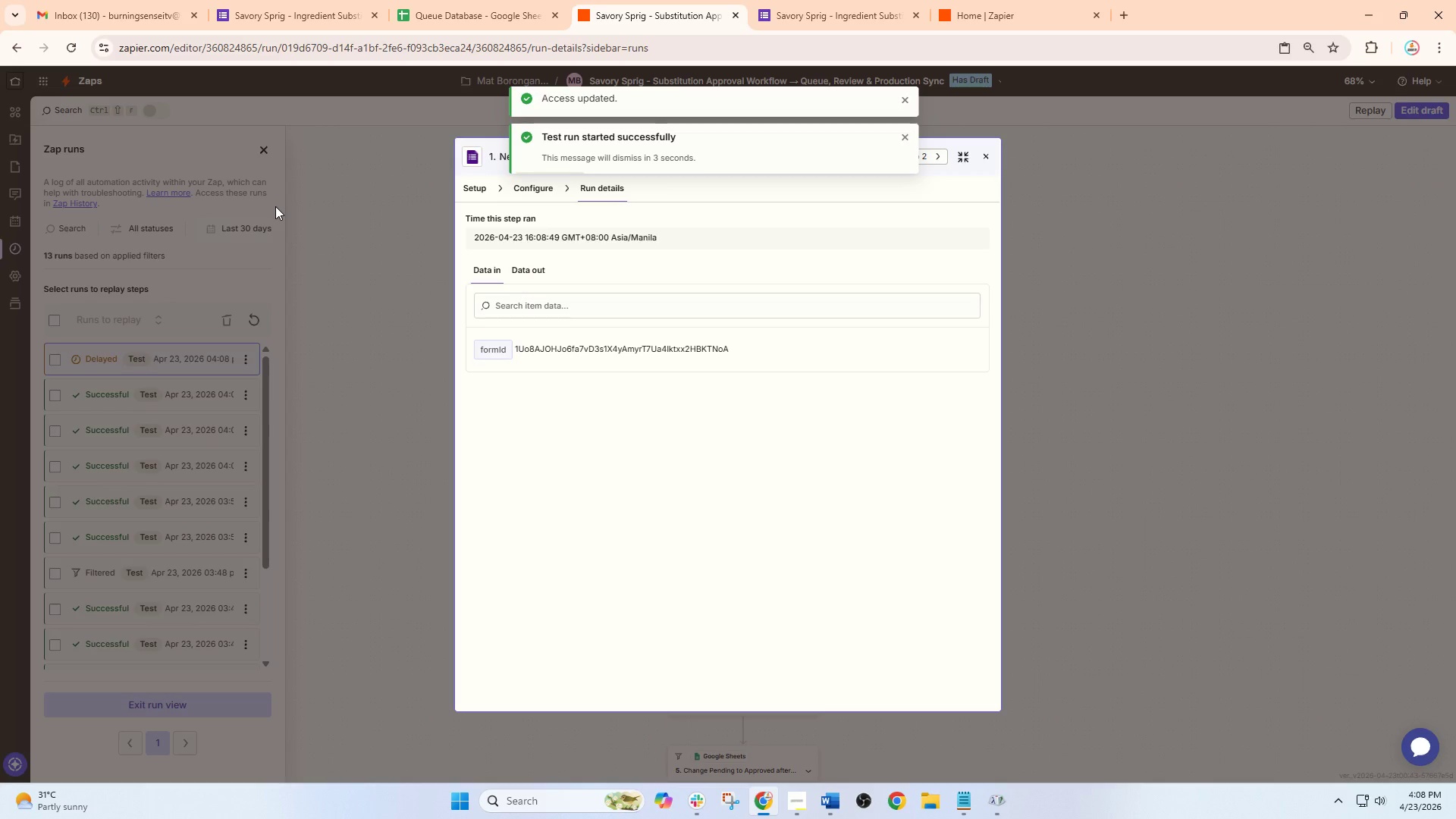 
left_click([987, 153])
 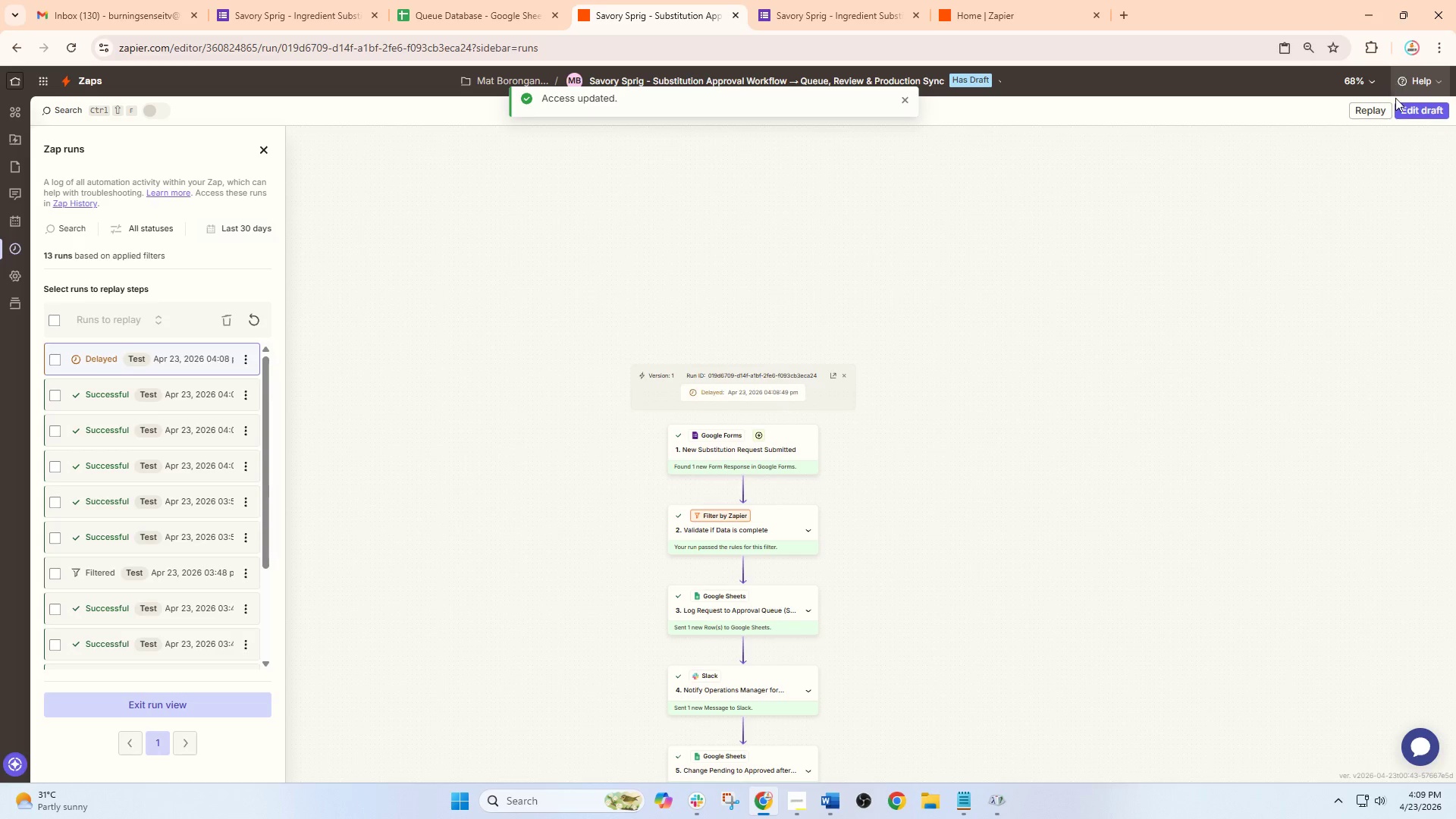 
left_click([1409, 105])
 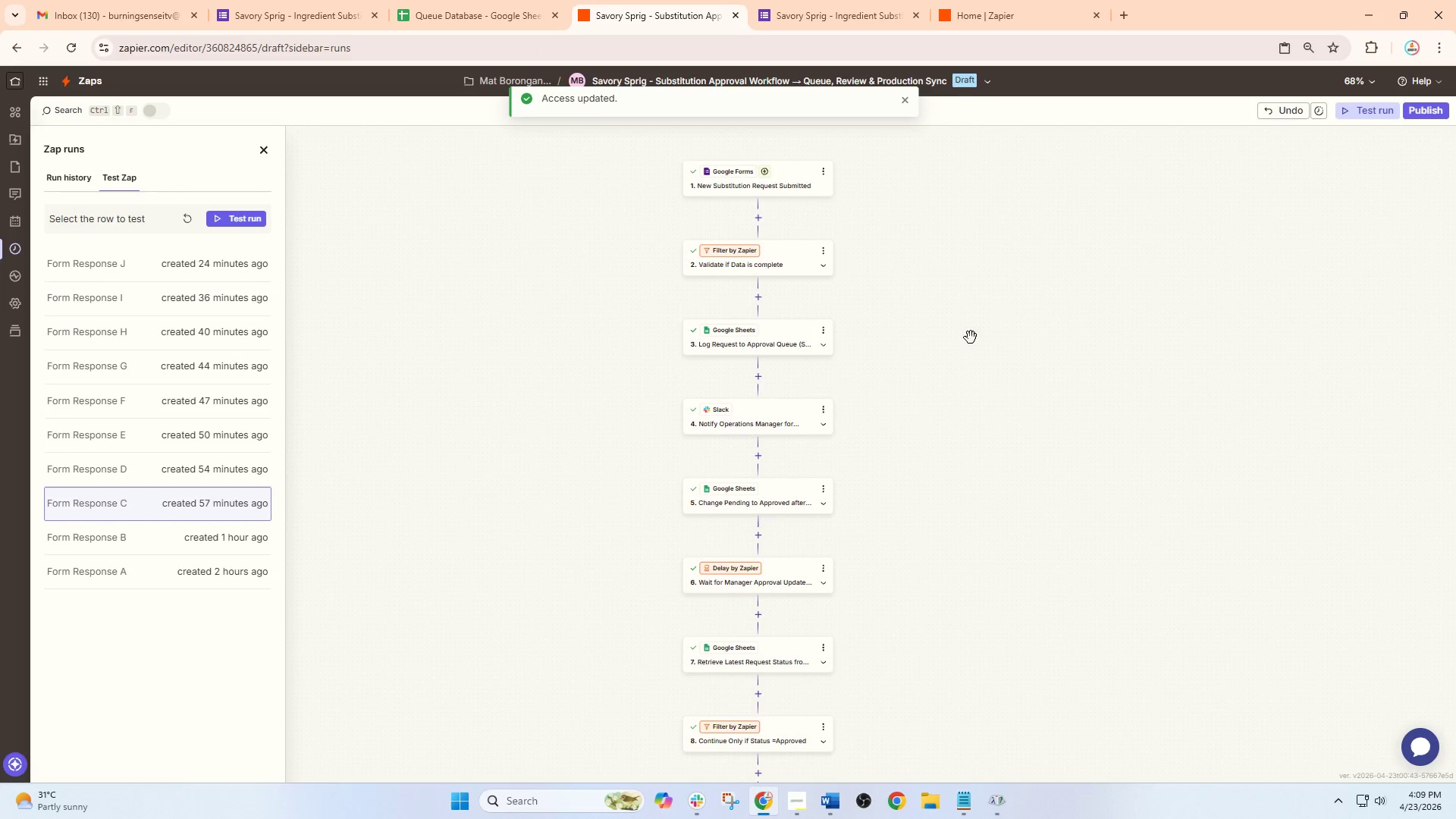 
scroll: coordinate [955, 360], scroll_direction: down, amount: 3.0
 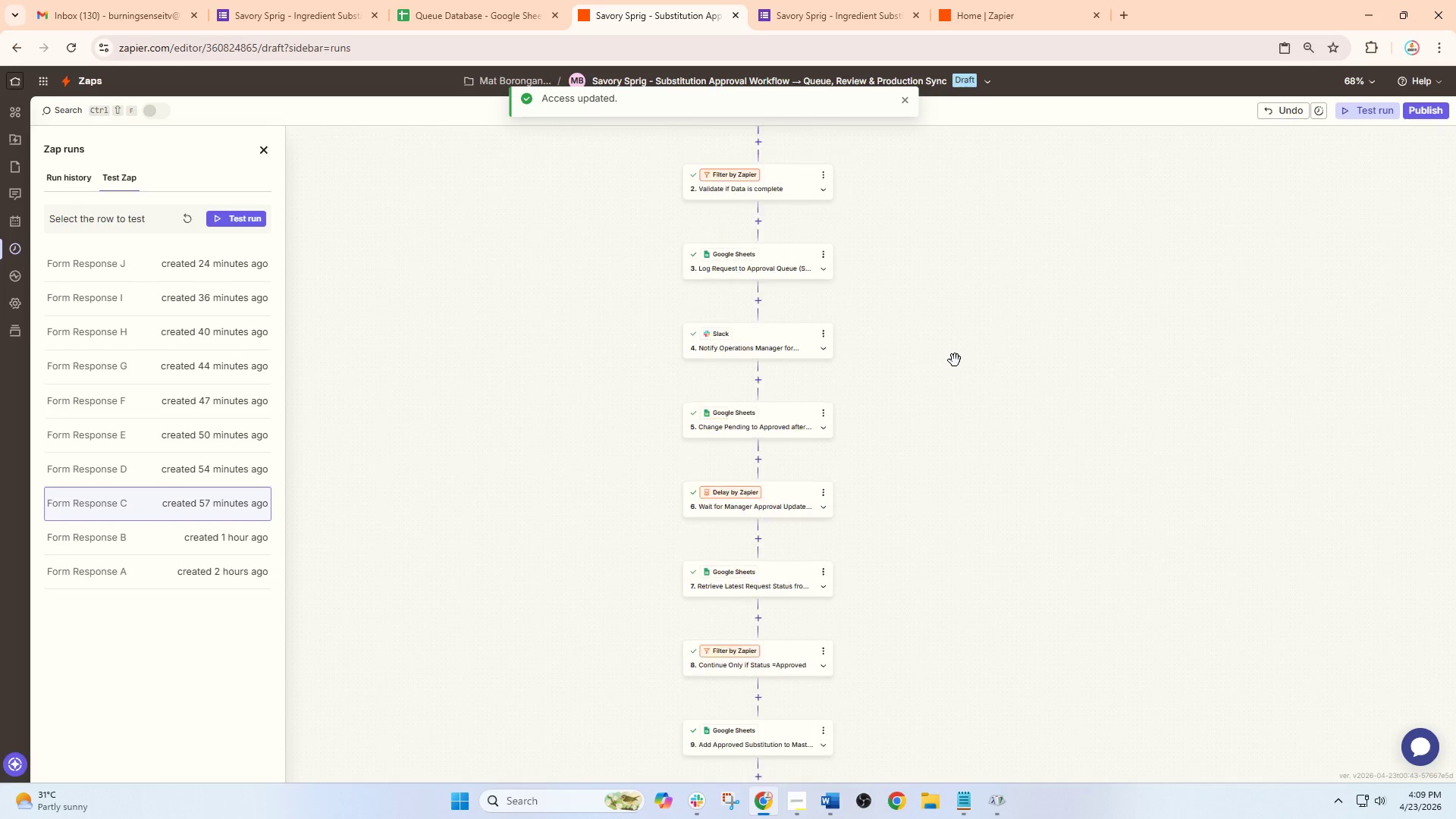 
scroll: coordinate [955, 360], scroll_direction: up, amount: 1.0
 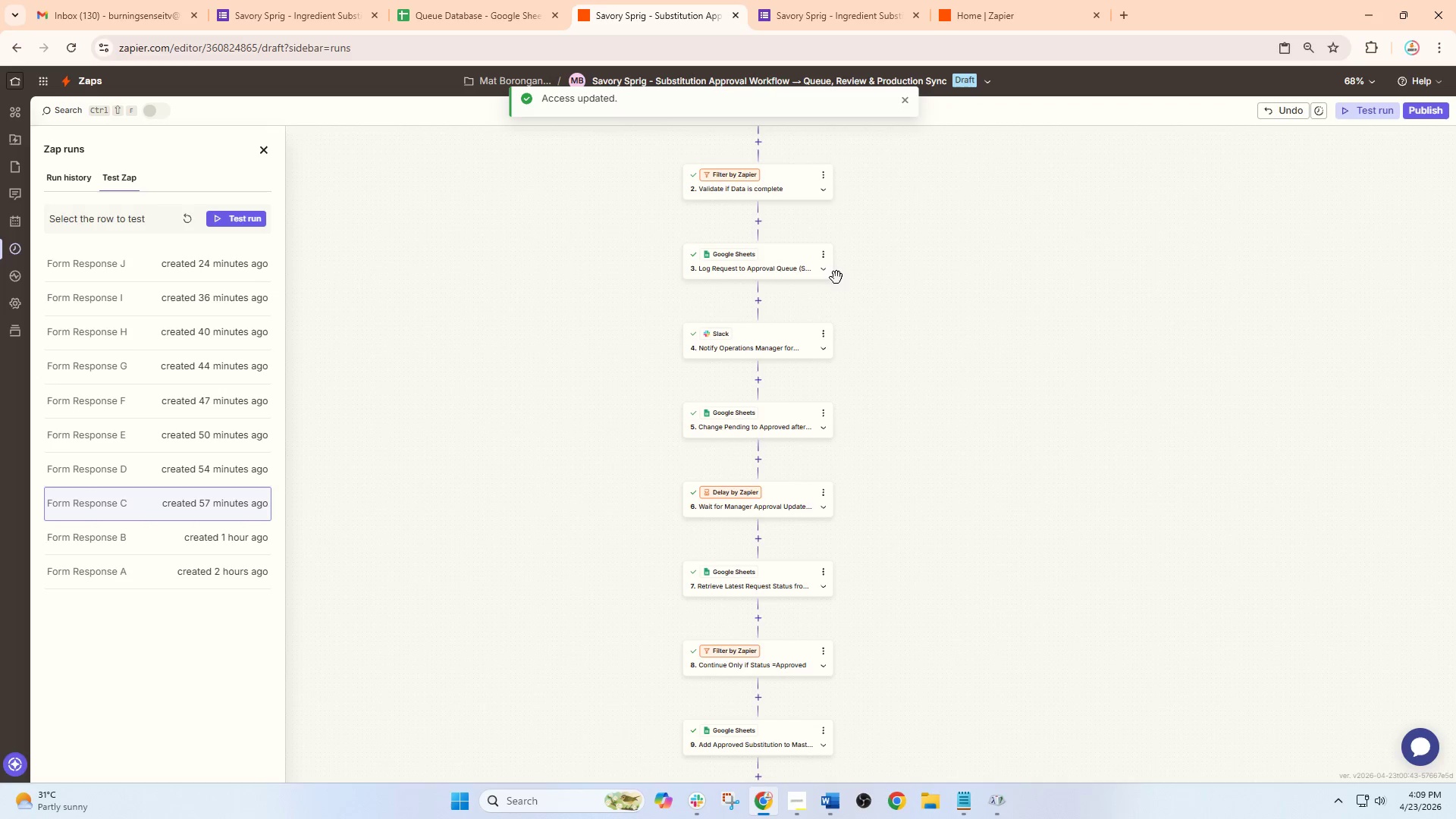 
left_click([774, 190])
 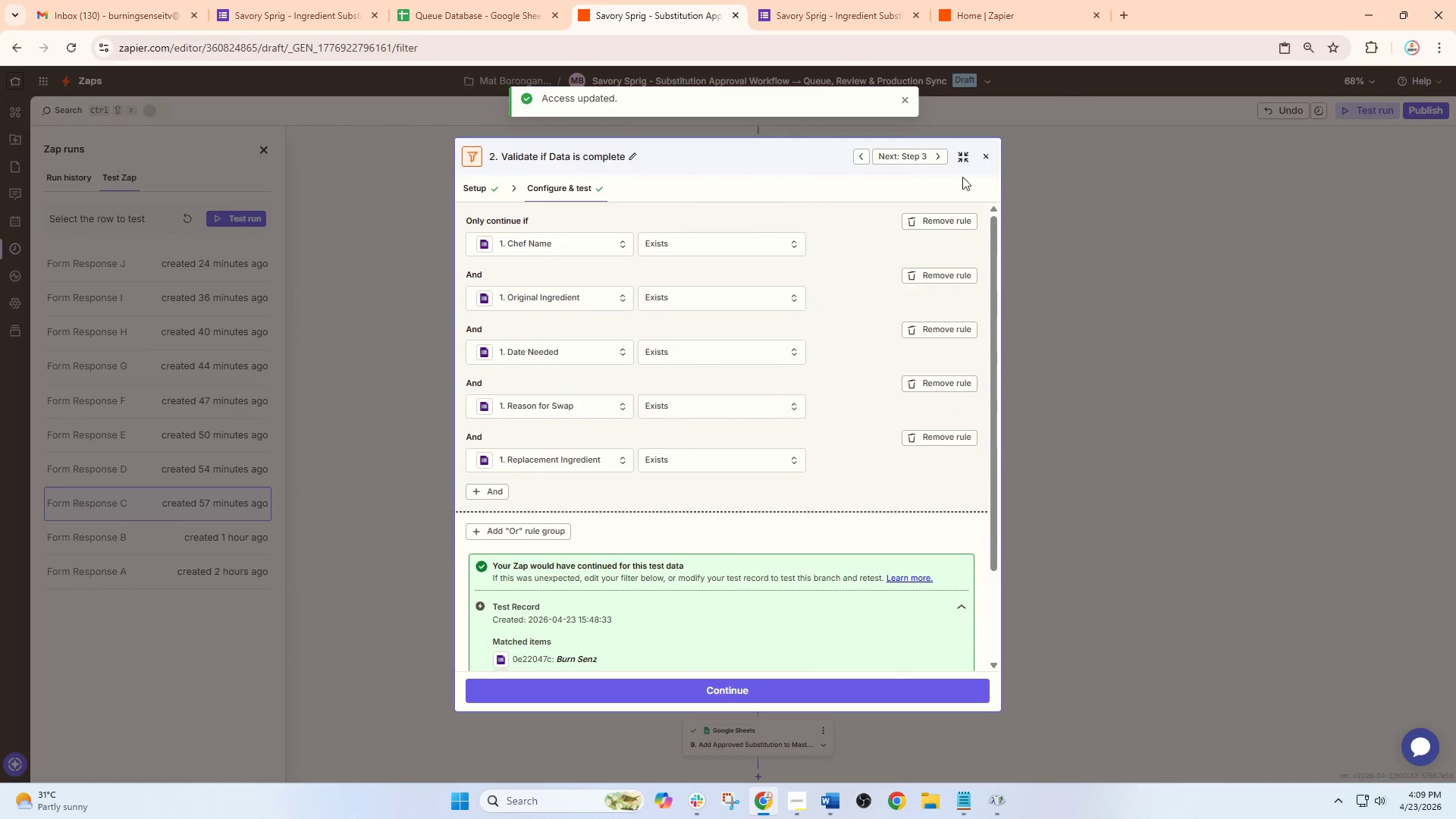 
left_click([986, 157])
 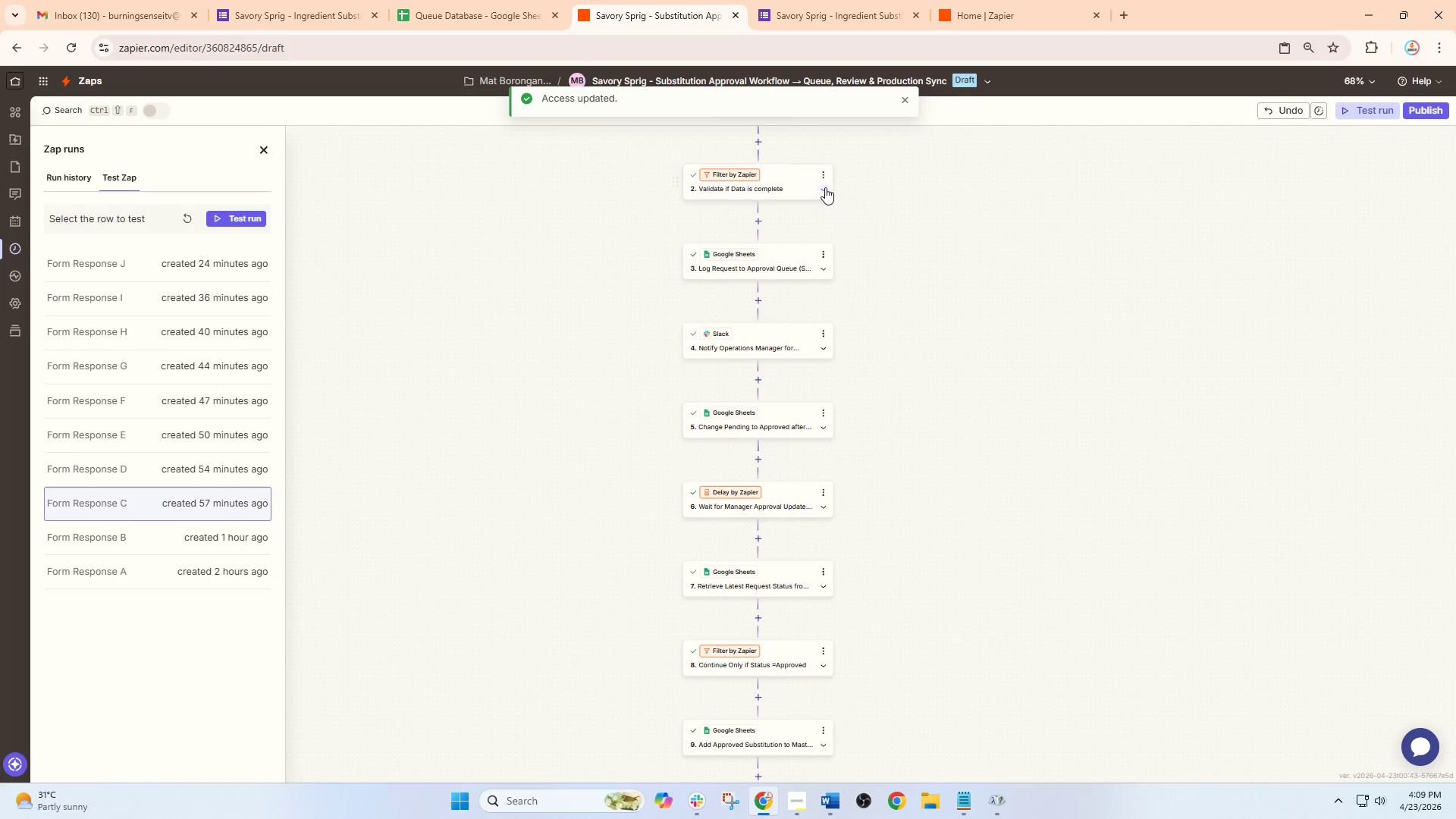 
left_click([802, 184])
 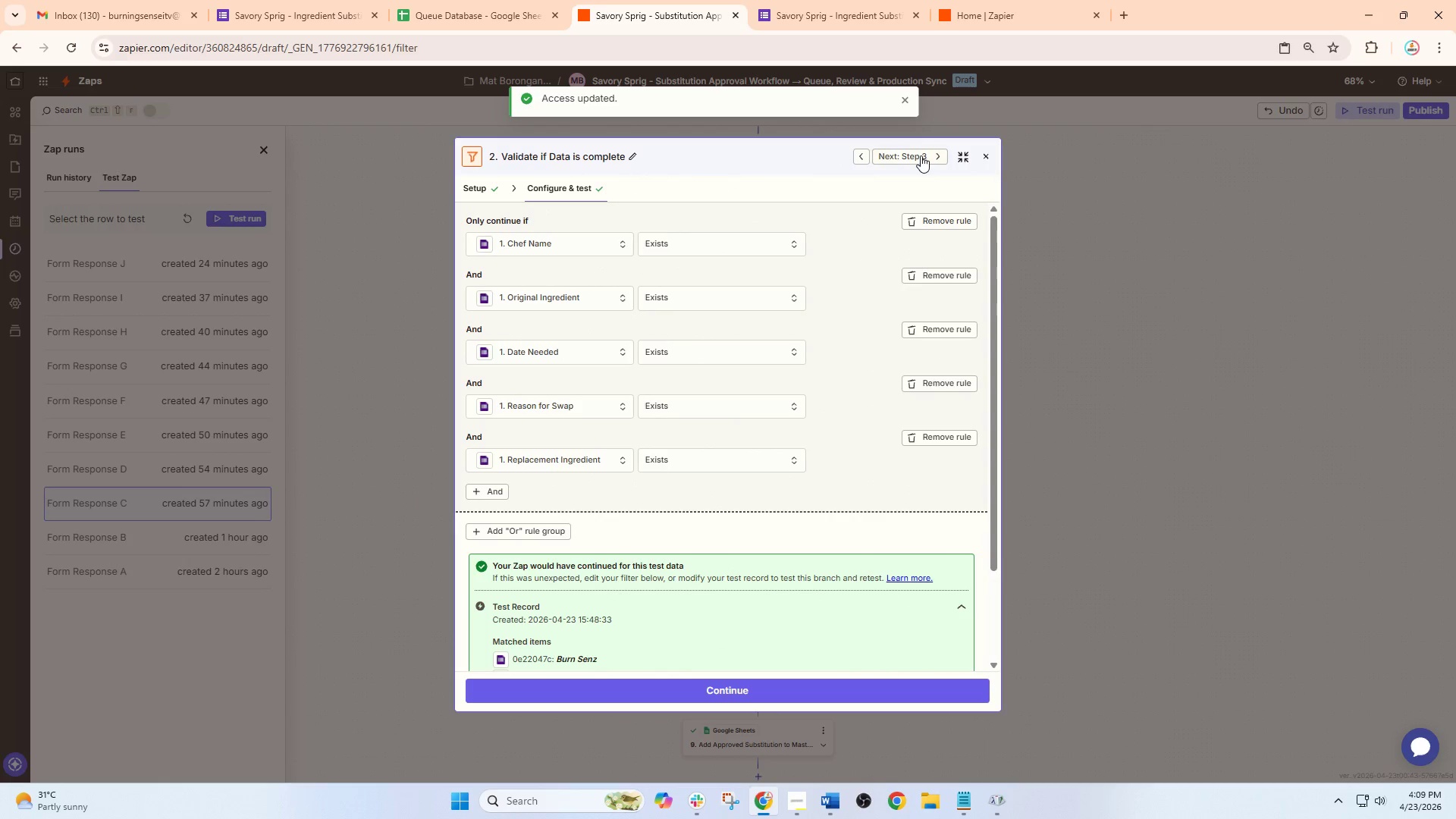 
left_click([958, 155])
 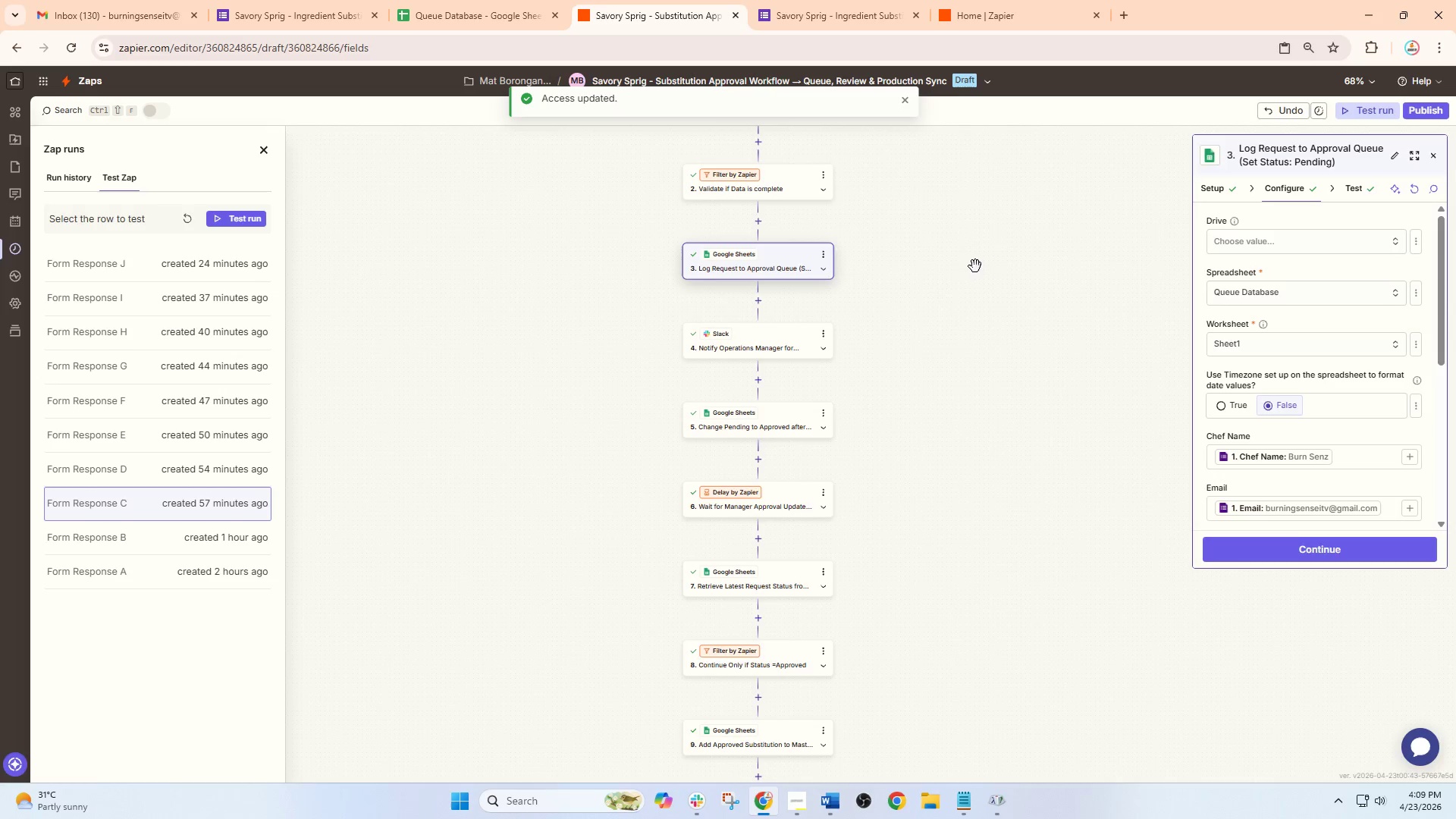 
scroll: coordinate [914, 357], scroll_direction: down, amount: 1.0
 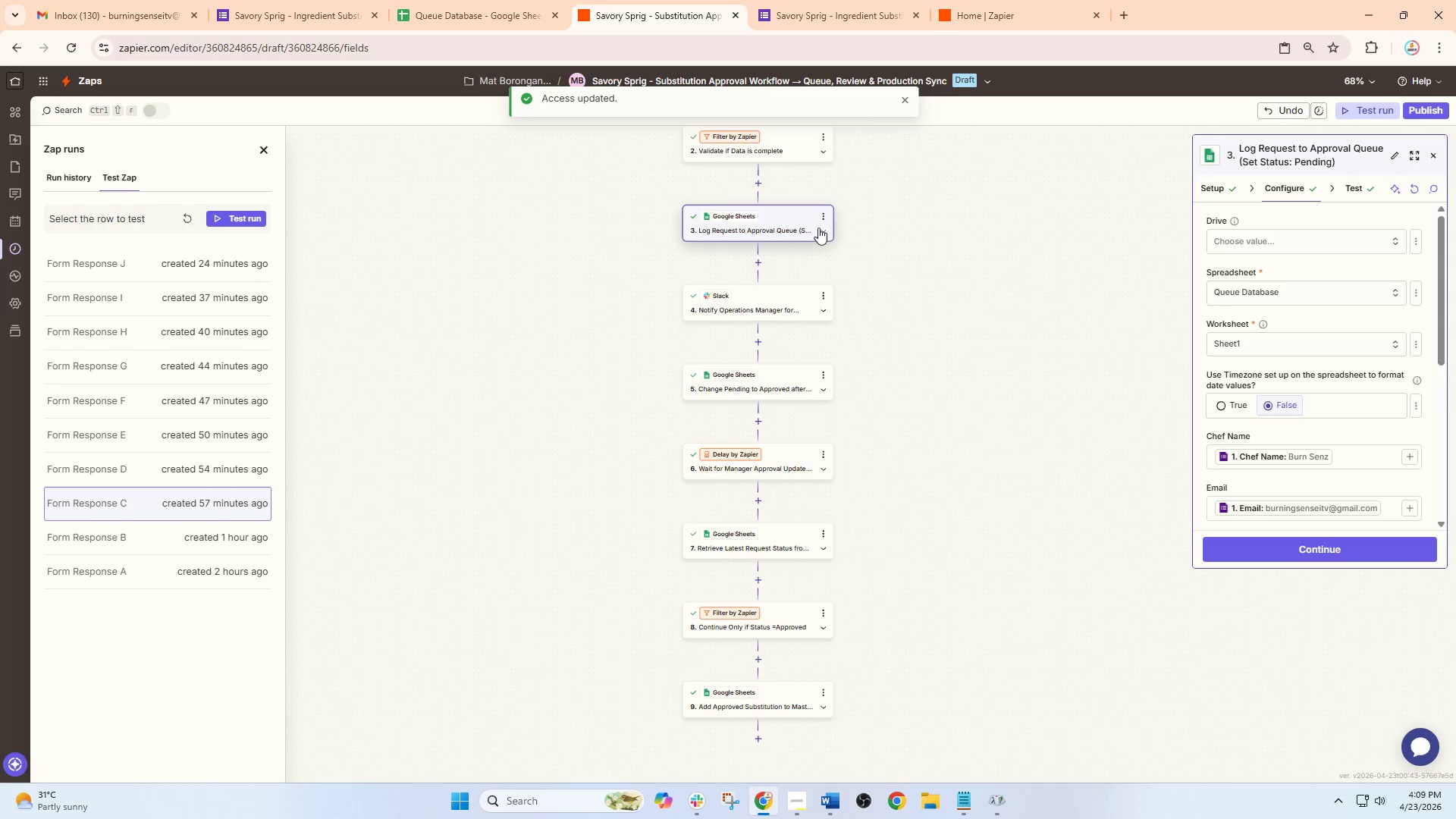 
scroll: coordinate [818, 228], scroll_direction: up, amount: 1.0
 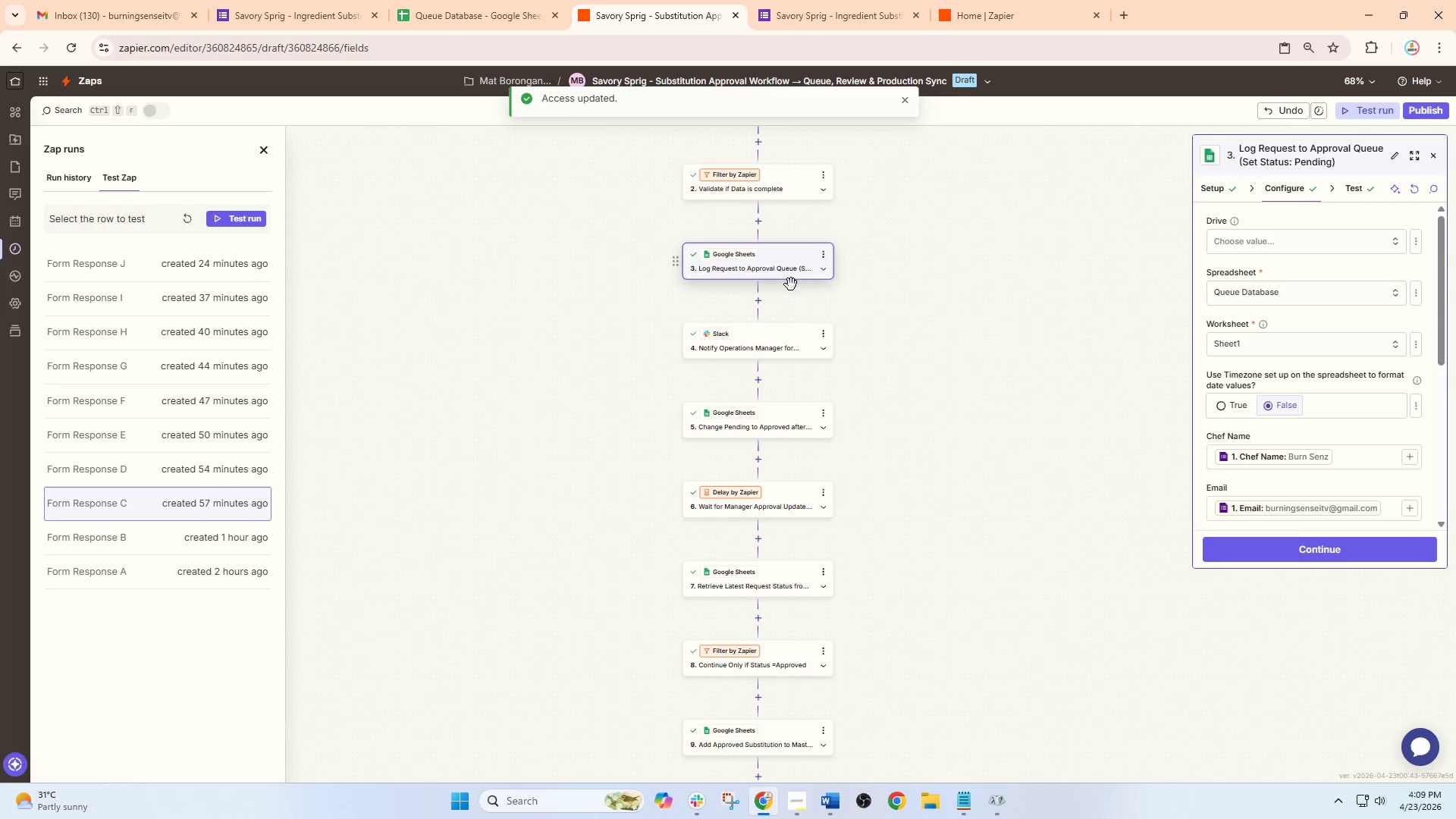 
hold_key(key=ControlLeft, duration=1.23)
scroll: coordinate [789, 285], scroll_direction: down, amount: 1.0
 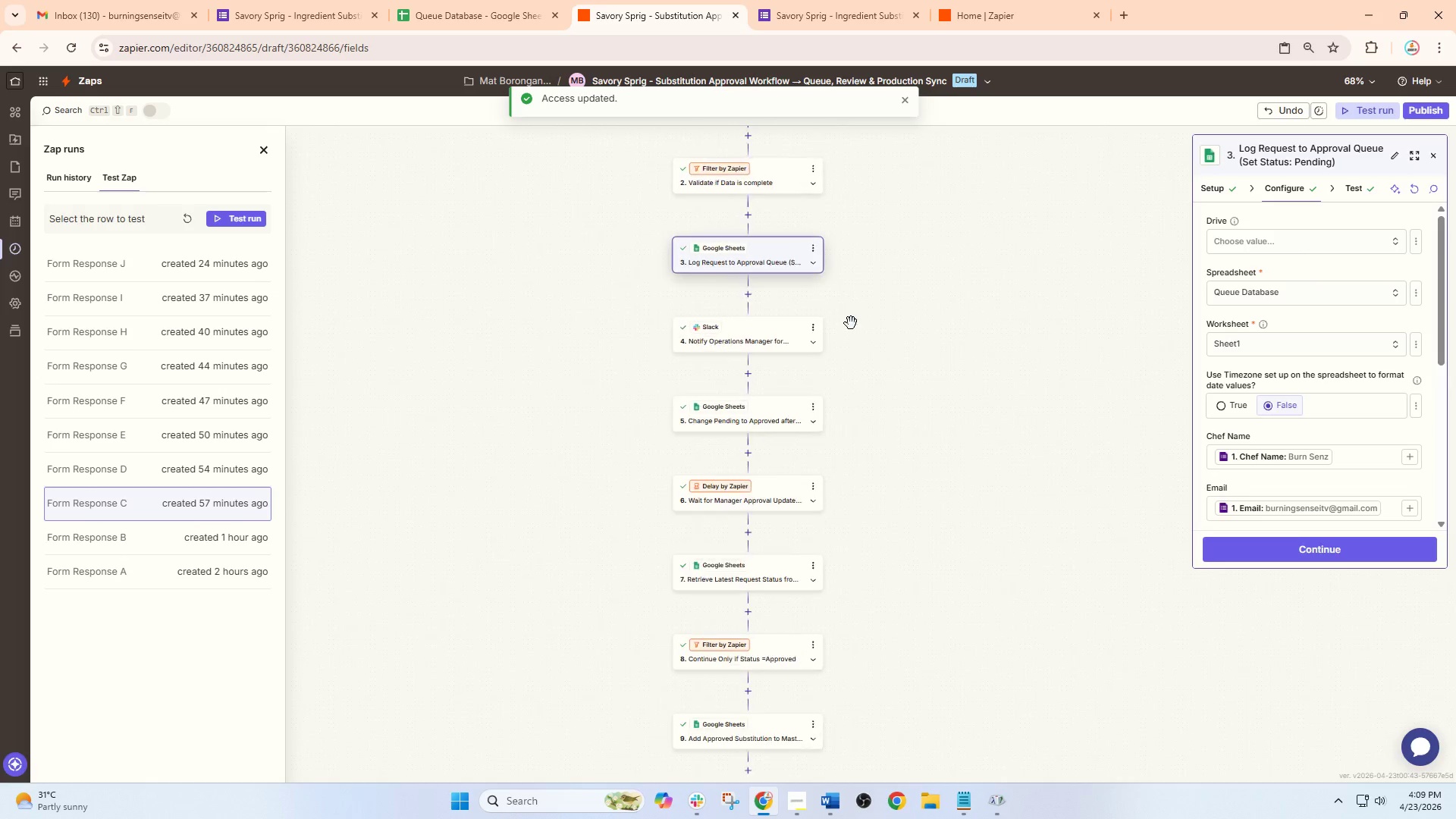 
scroll: coordinate [851, 323], scroll_direction: up, amount: 1.0
 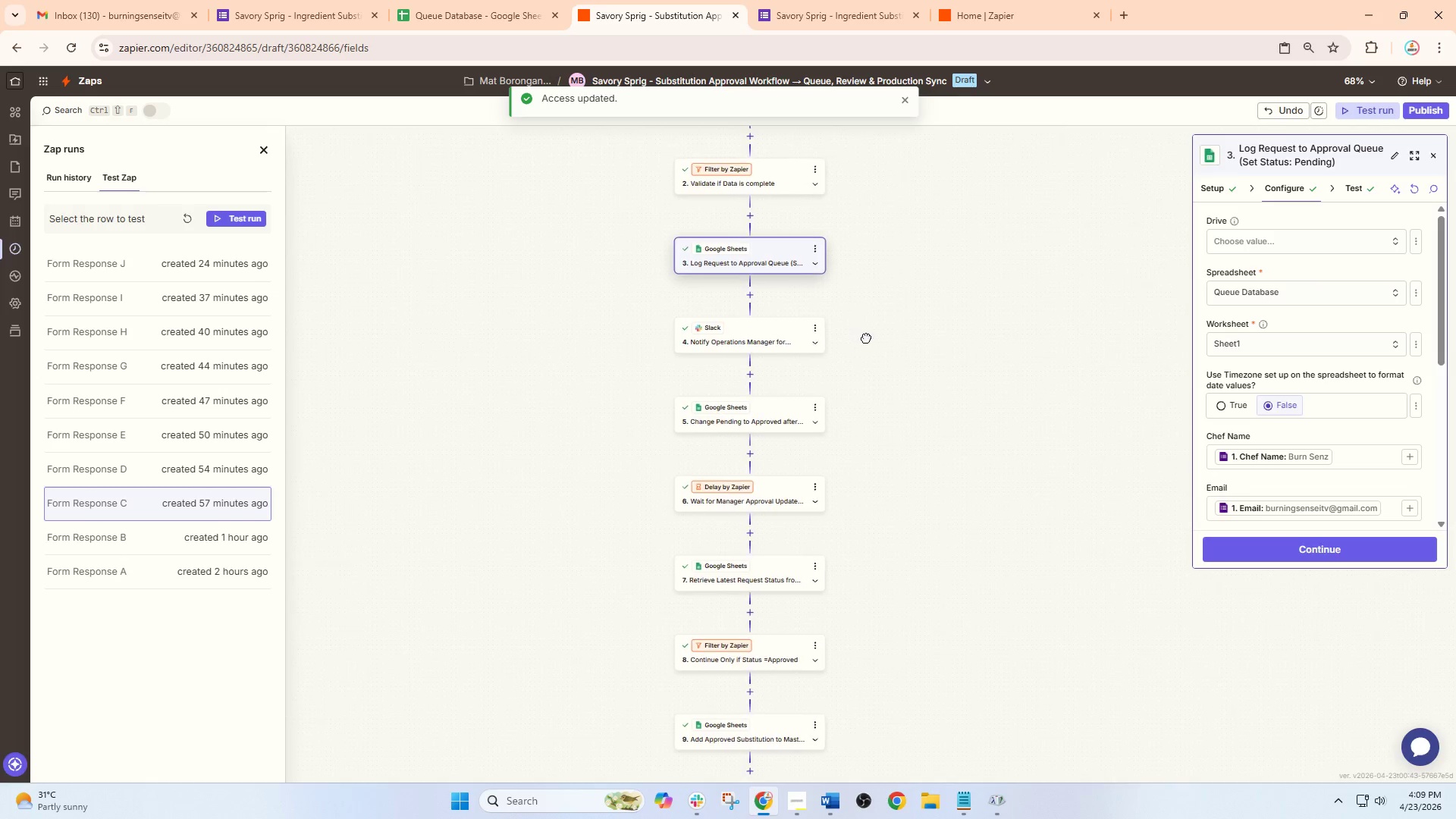 
left_click_drag(start_coordinate=[865, 334], to_coordinate=[862, 341])
 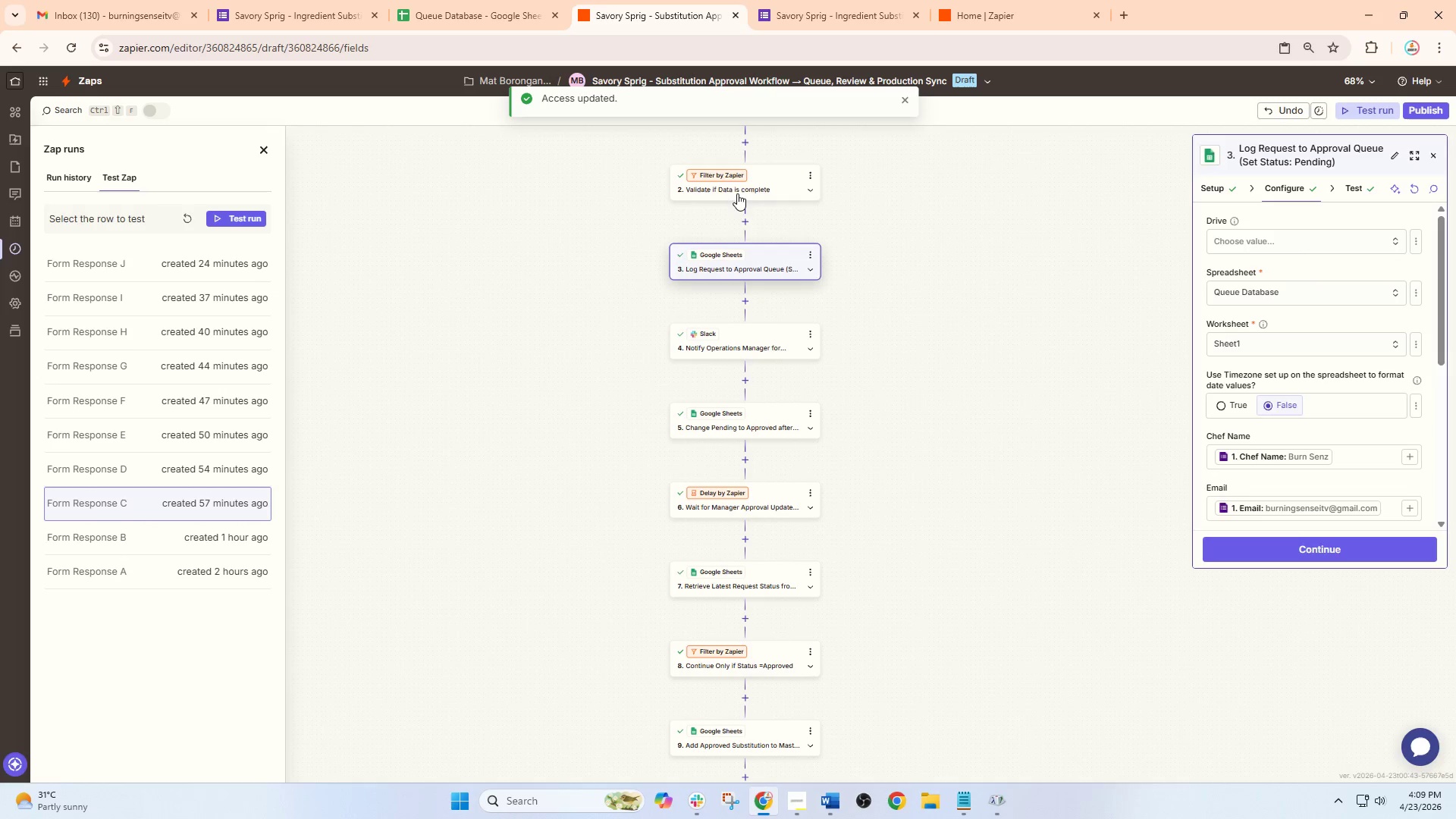 
left_click([748, 182])
 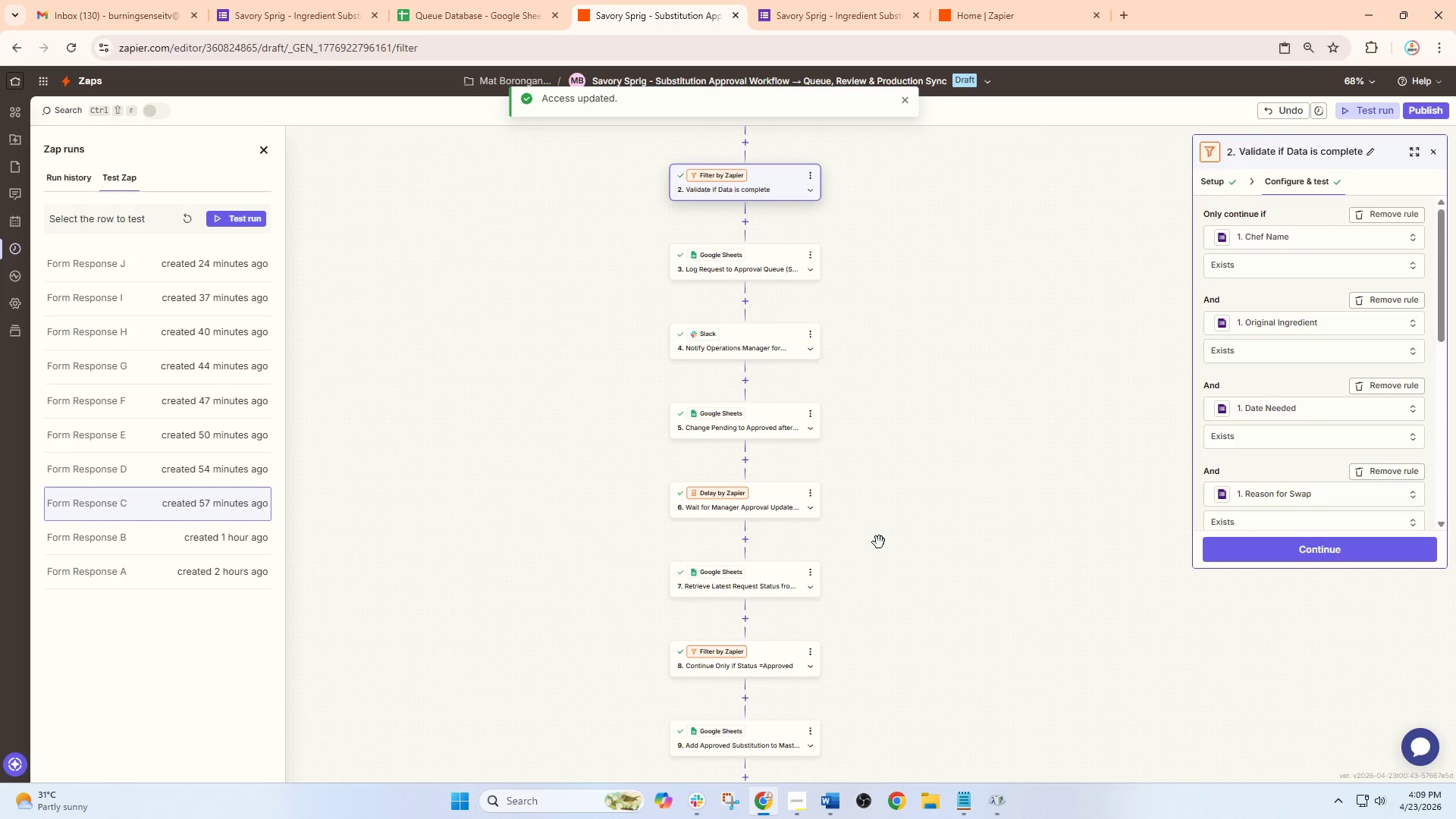 
left_click([821, 810])
 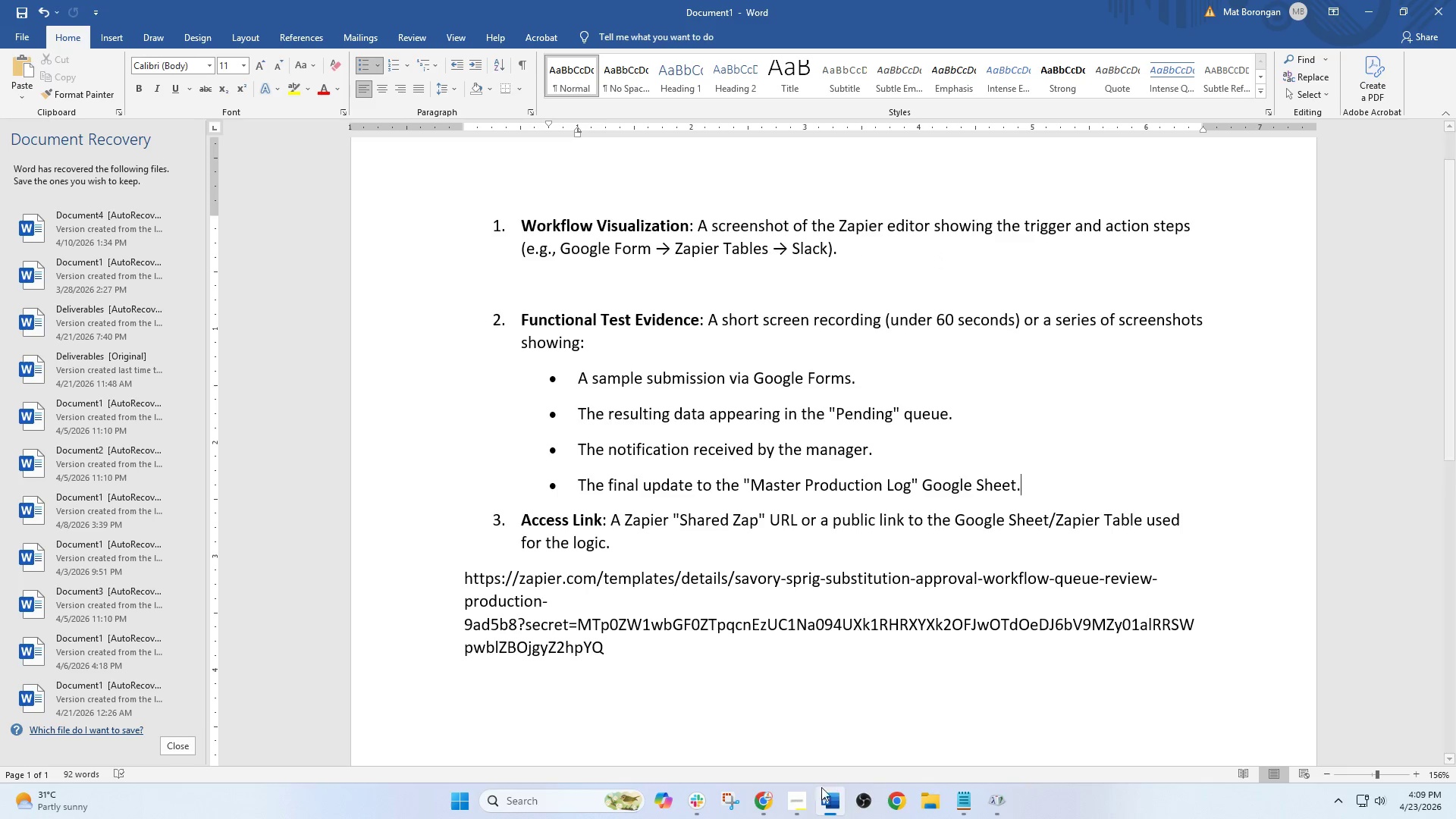 
wait(7.51)
 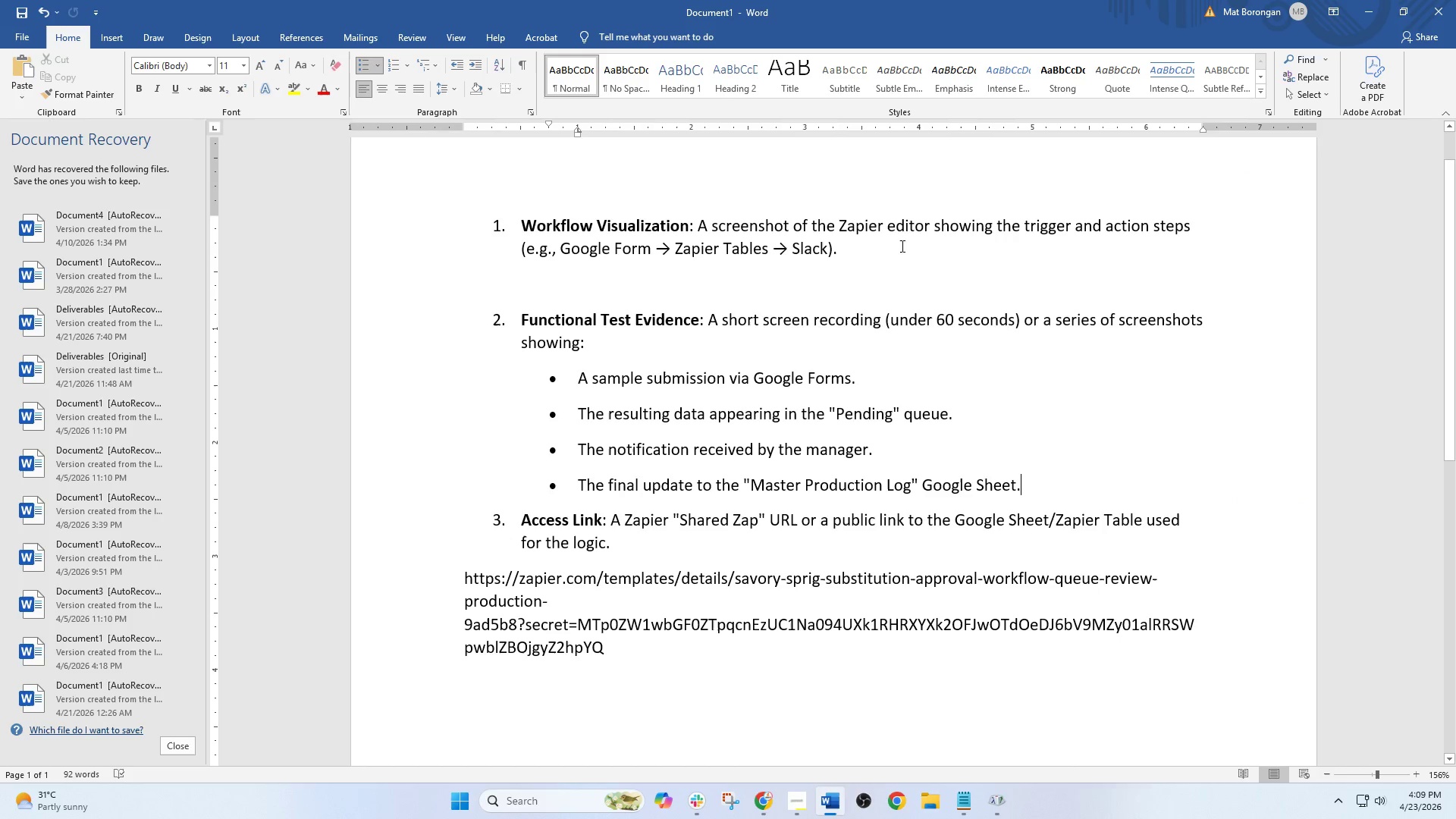 
left_click([768, 810])
 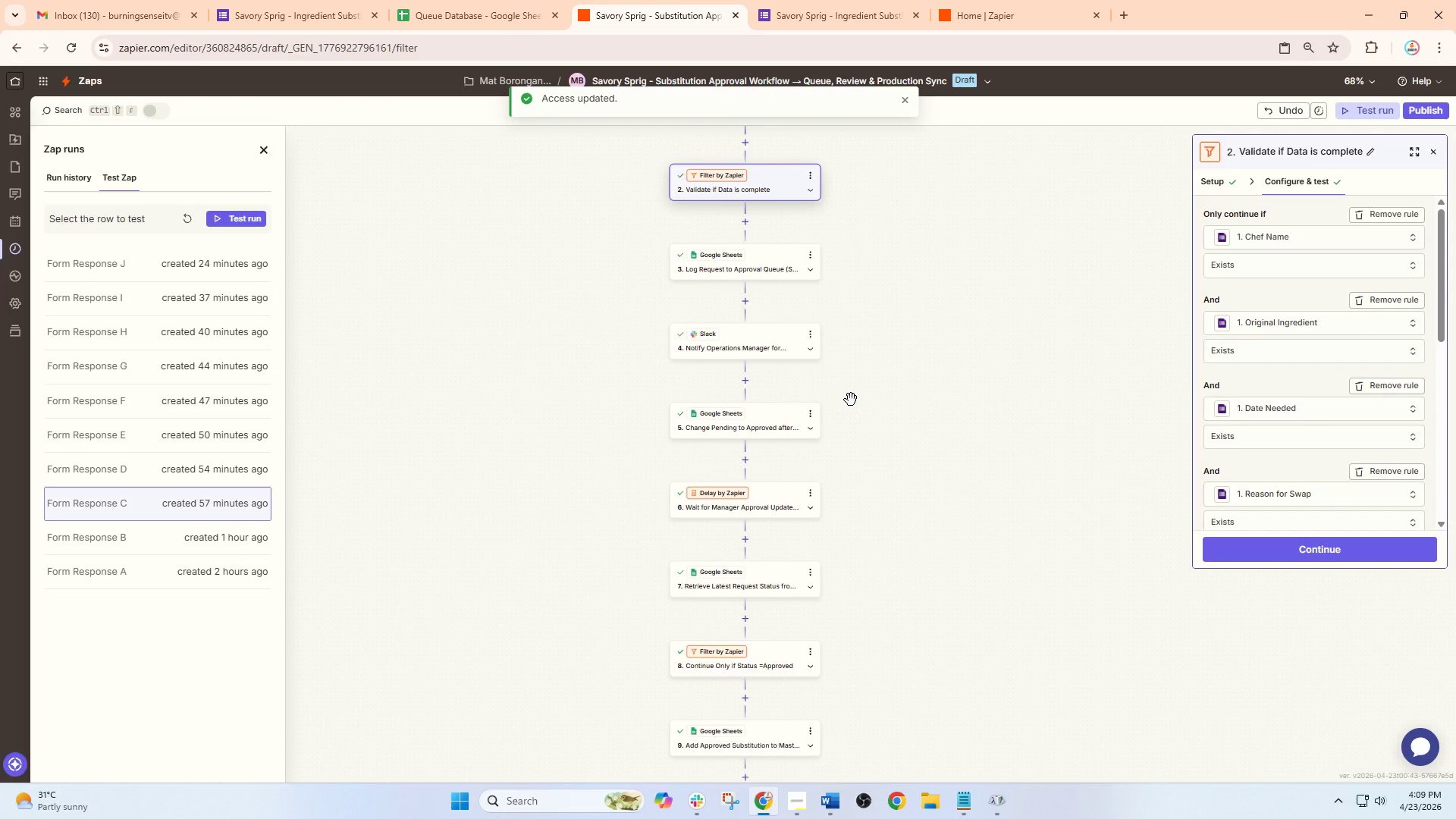 
scroll: coordinate [851, 398], scroll_direction: up, amount: 1.0
 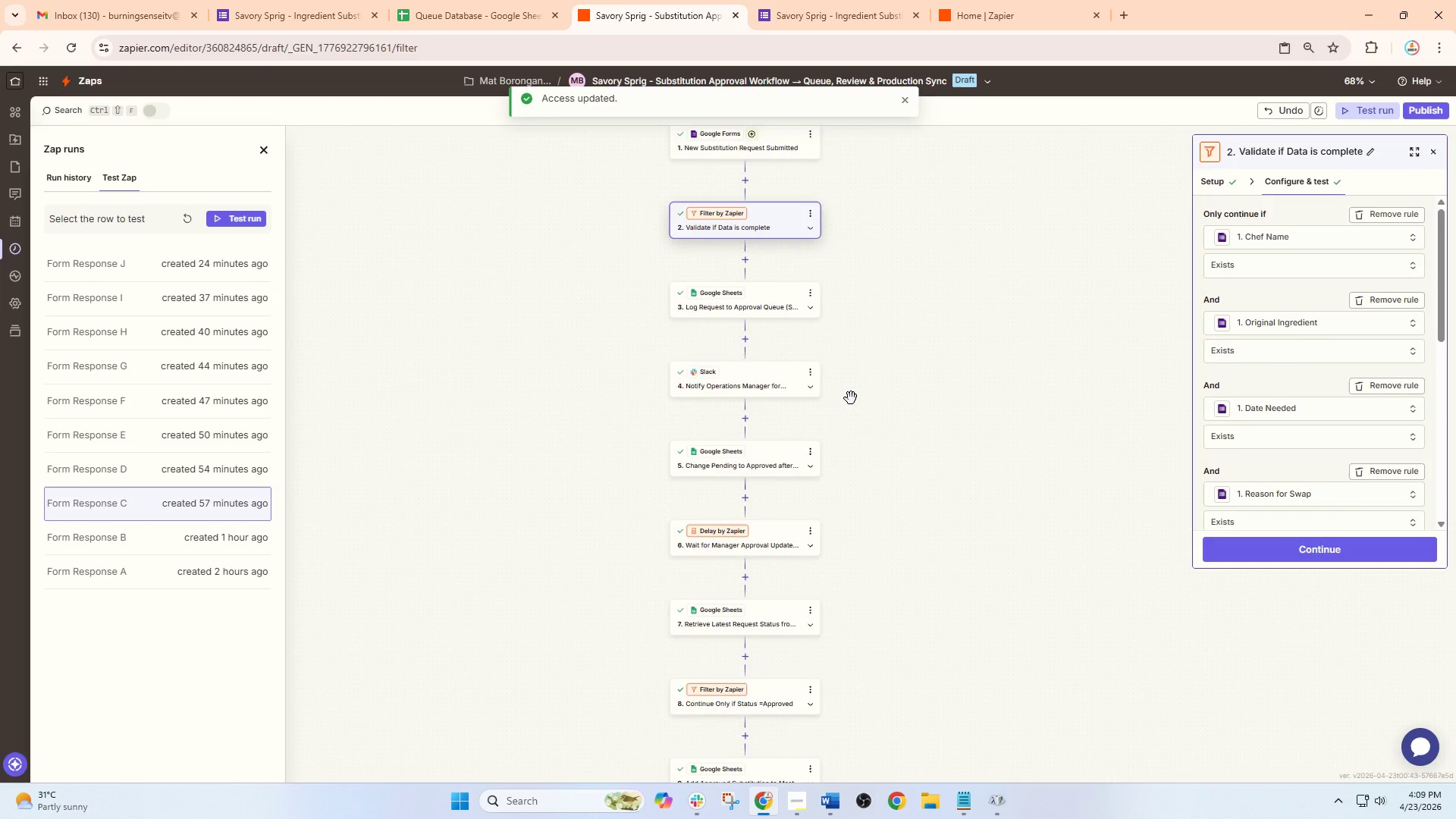 
scroll: coordinate [851, 398], scroll_direction: down, amount: 1.0
 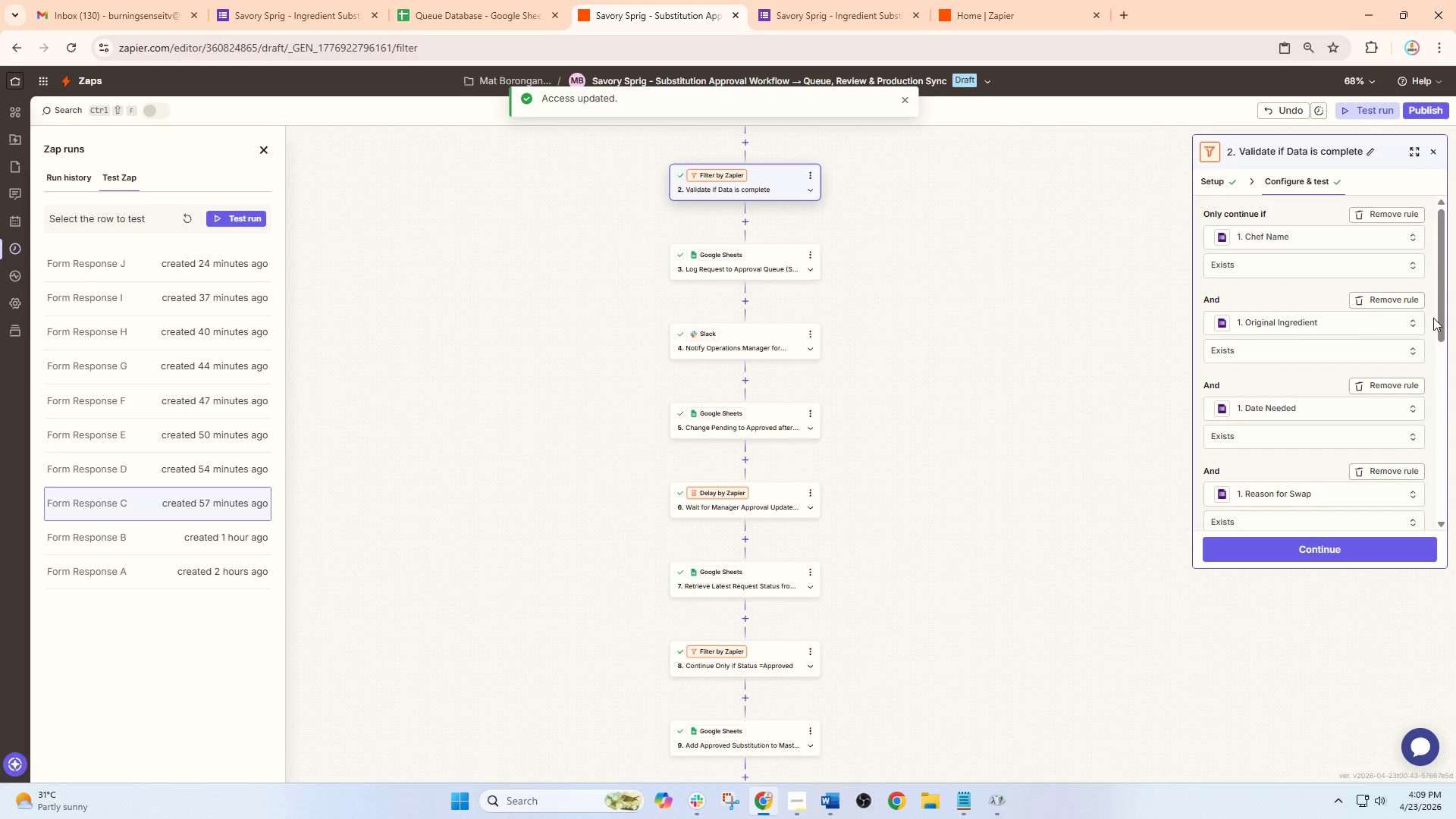 
left_click_drag(start_coordinate=[1445, 309], to_coordinate=[1447, 277])
 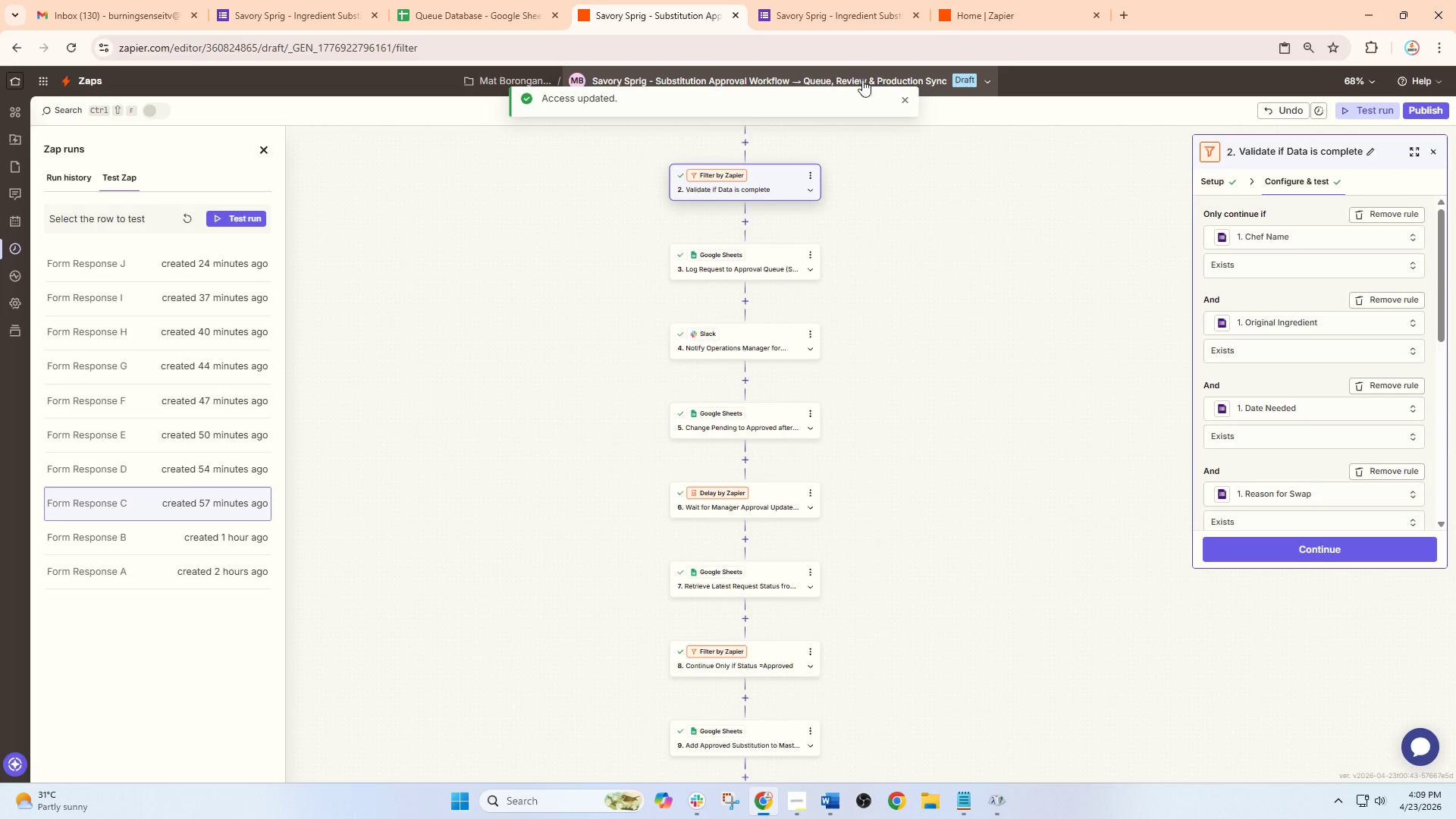 
left_click([830, 74])
 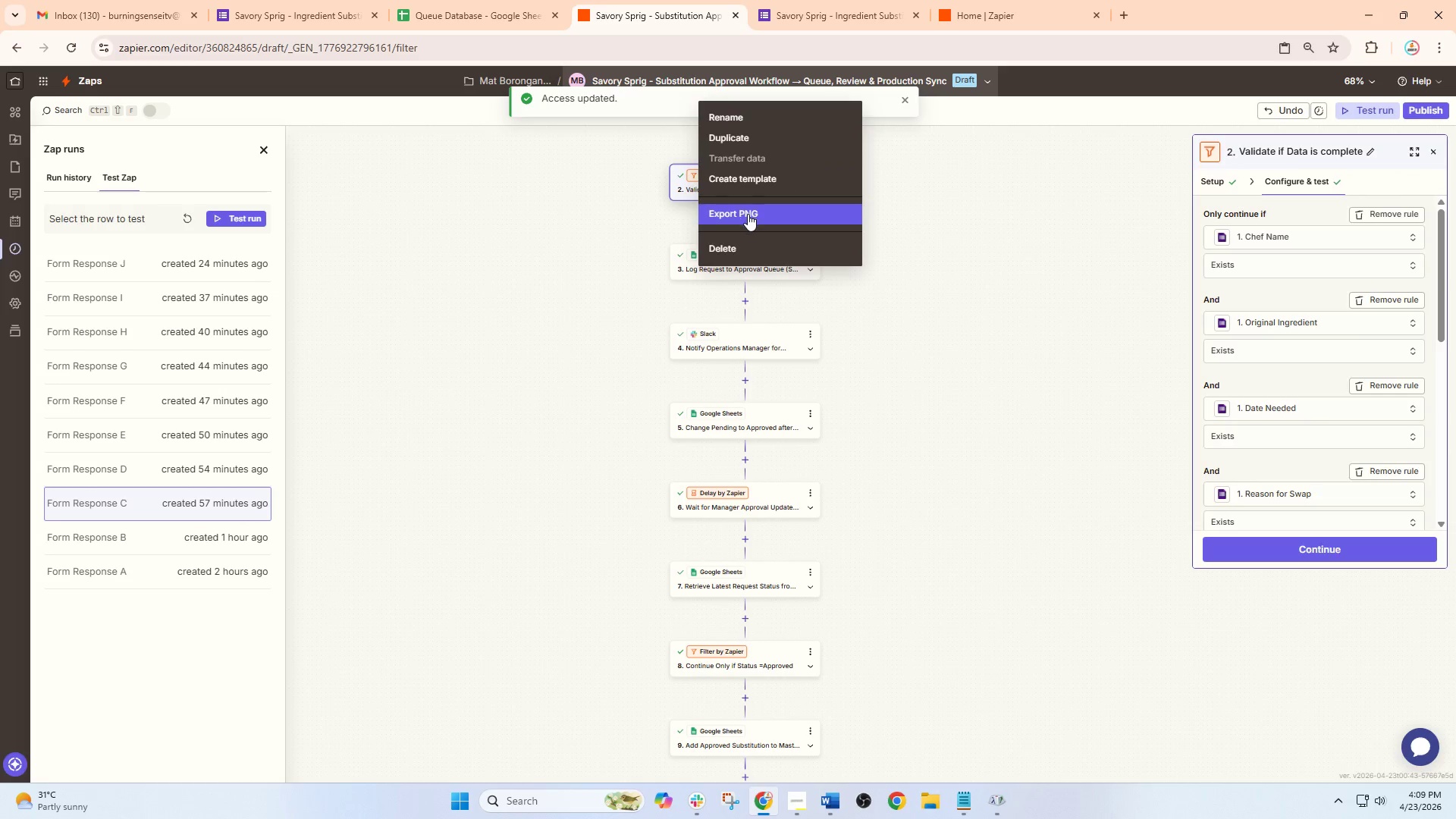 
left_click([748, 214])
 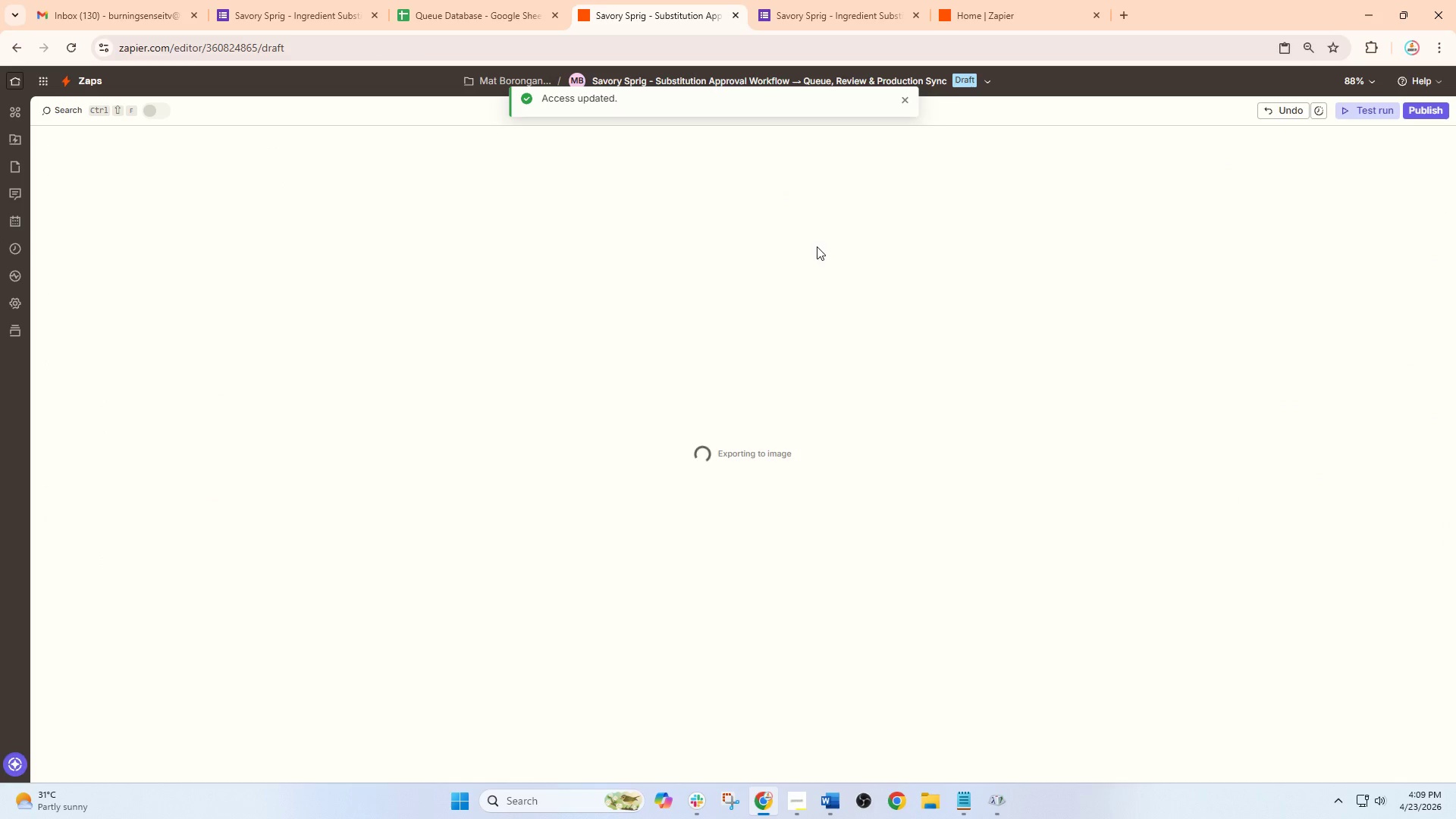 
wait(5.38)
 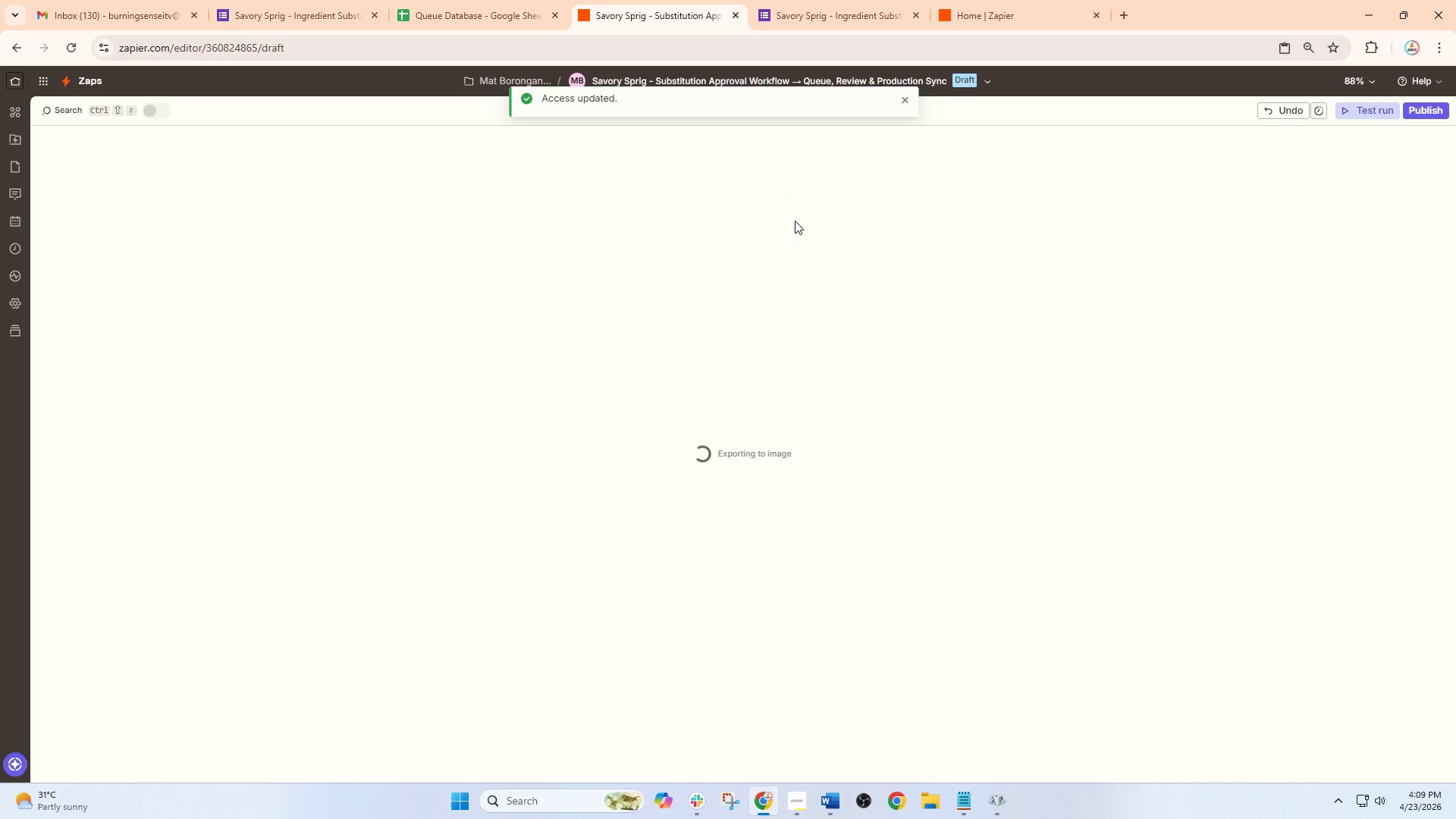 
left_click([794, 796])